 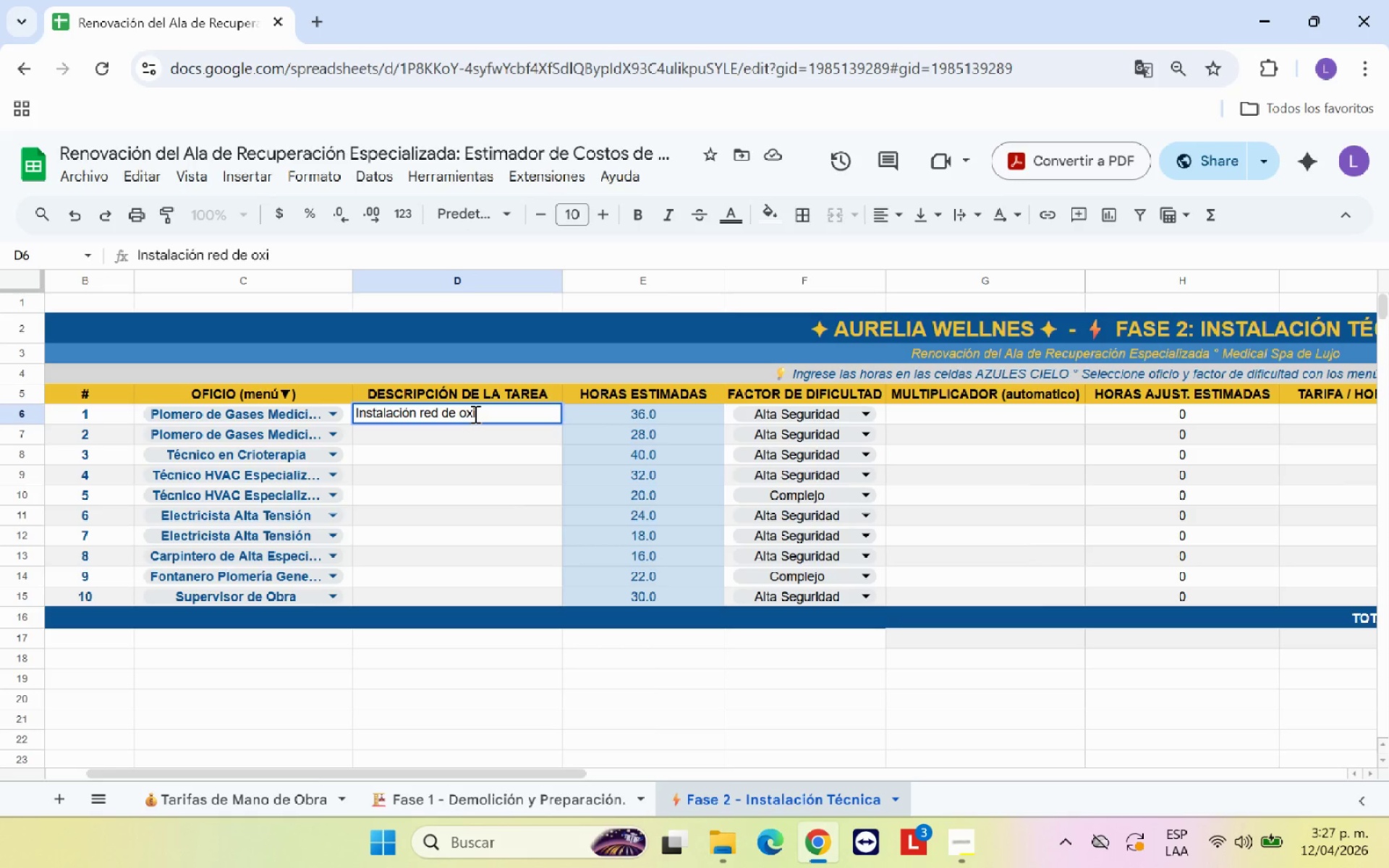 
hold_key(key=Semicolon, duration=0.31)
 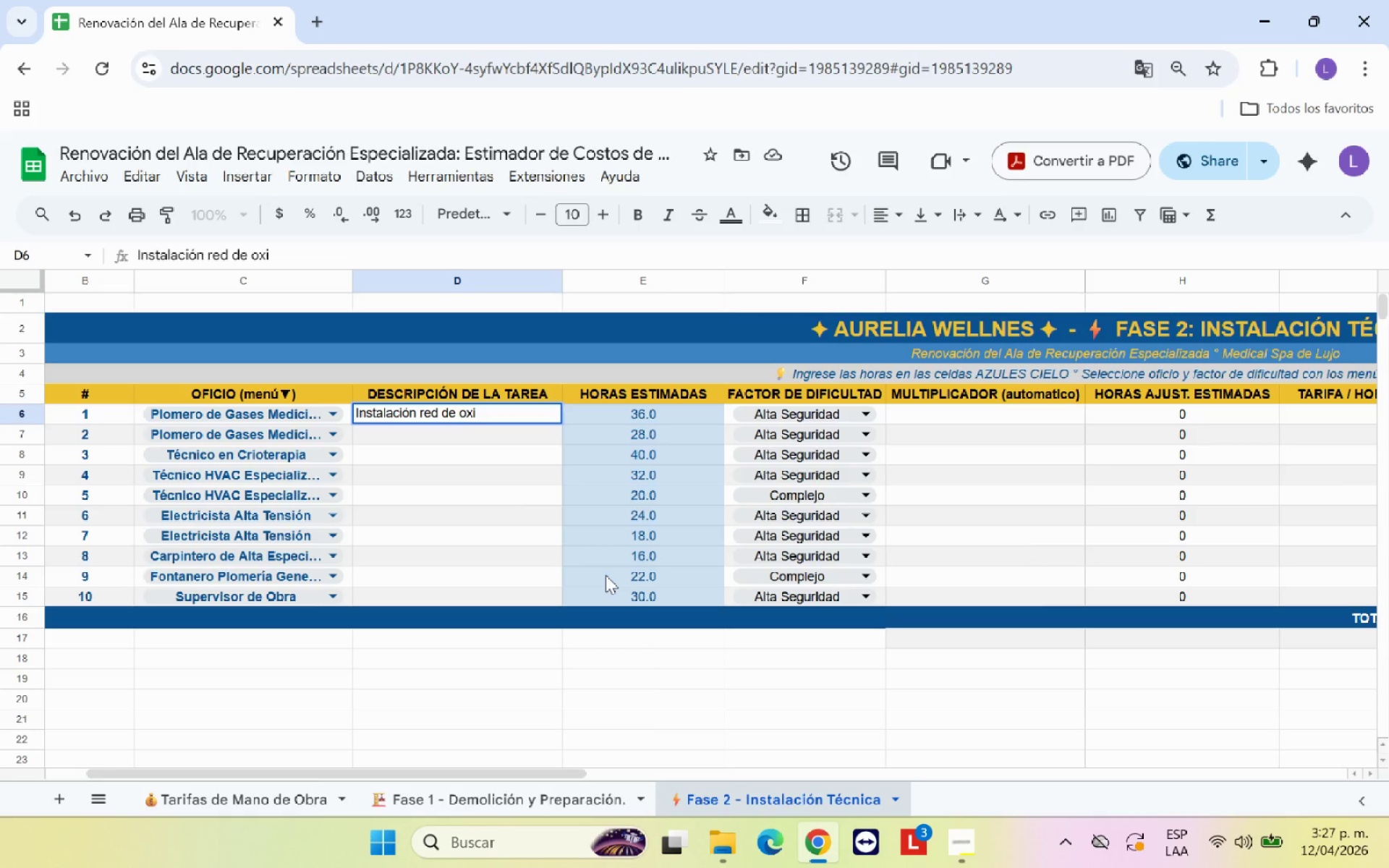 
key(Backspace)
type(i;geno m;edico O2 presurizado.)
 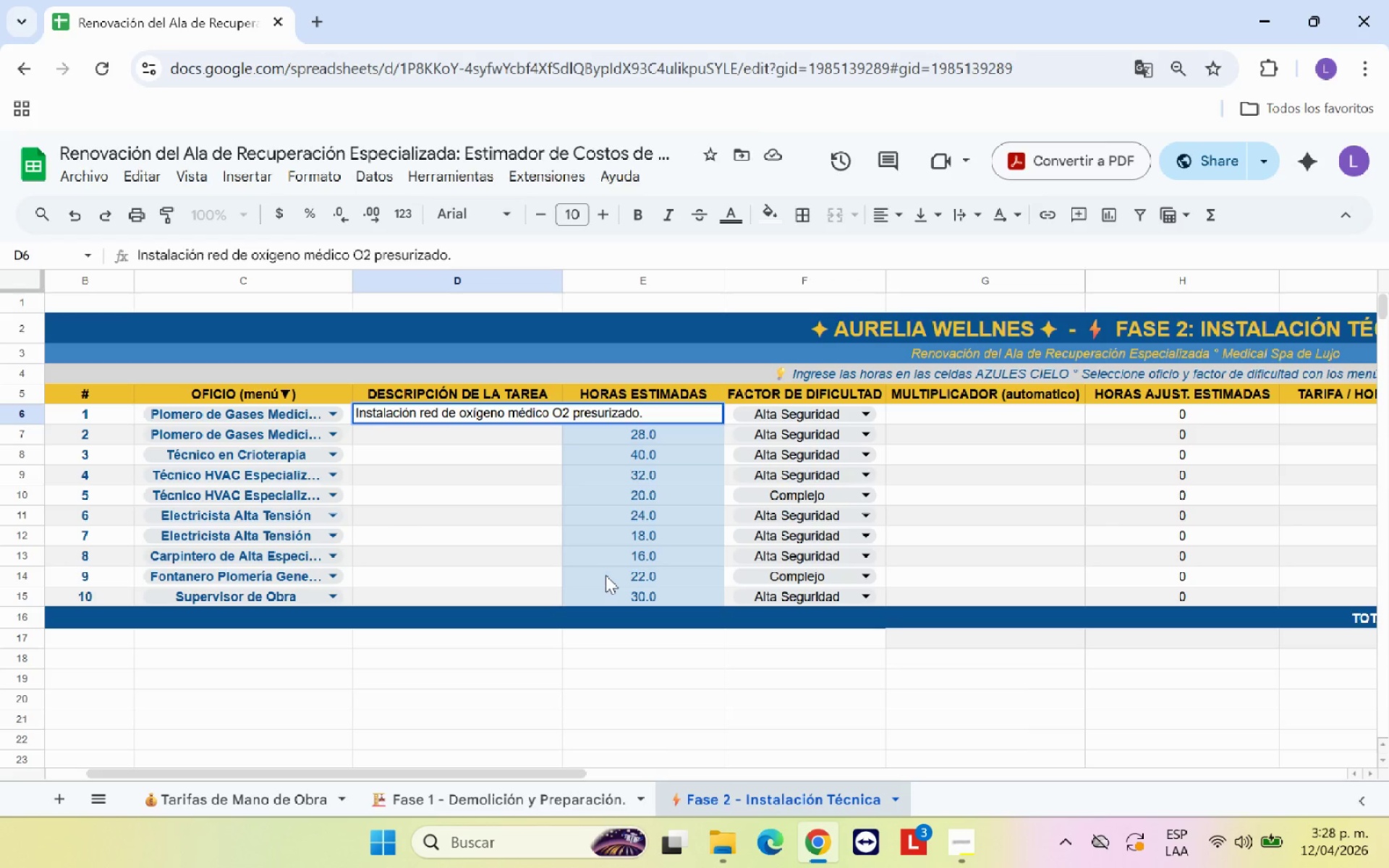 
key(Enter)
 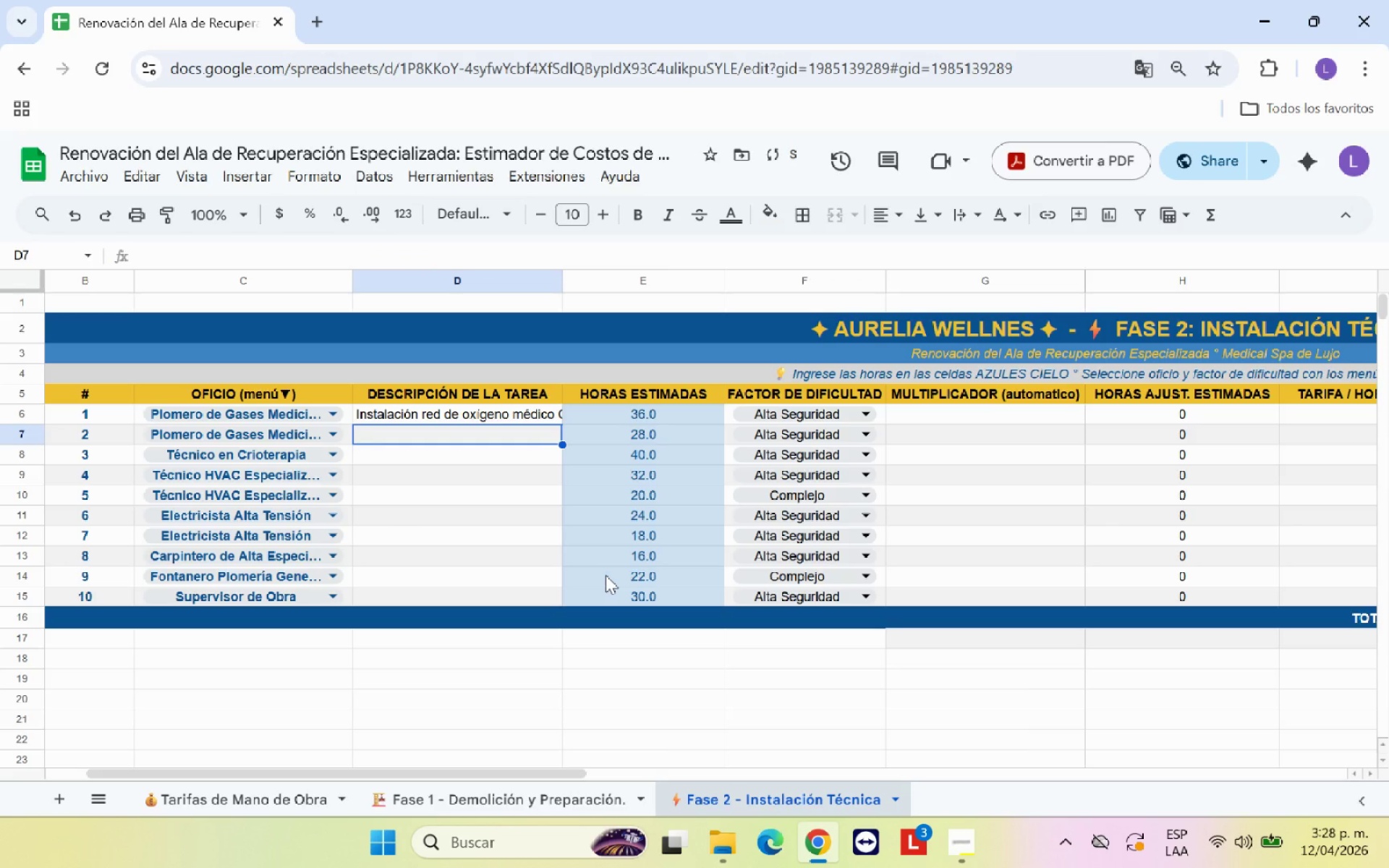 
type(Ina)
key(Backspace)
type(stalaci;on li;neas de gas nitr;)
key(Backspace)
type(o;)
key(Backspace)
type(o;geno para crit)
key(Backspace)
type(oterapia)
 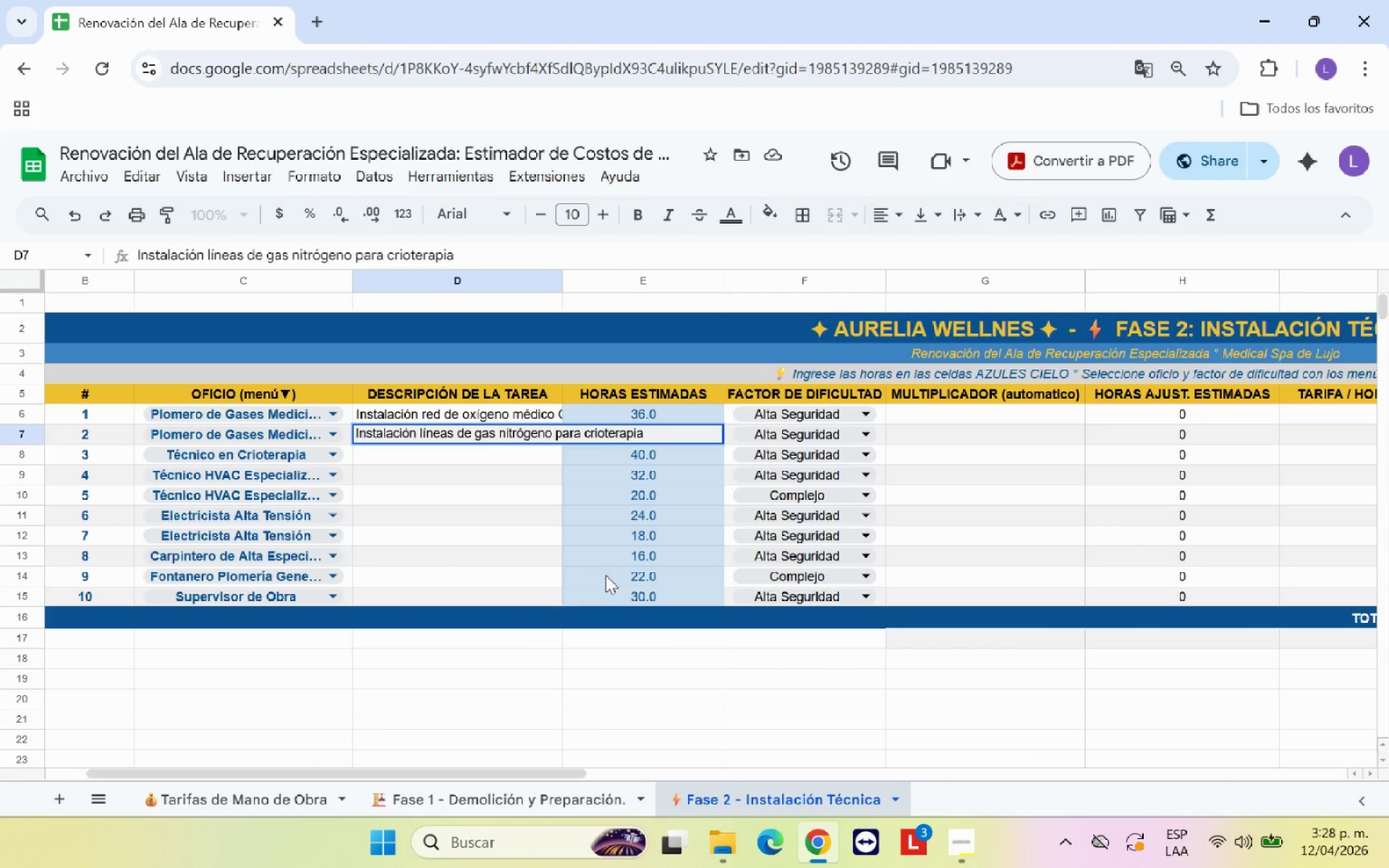 
key(Enter)
 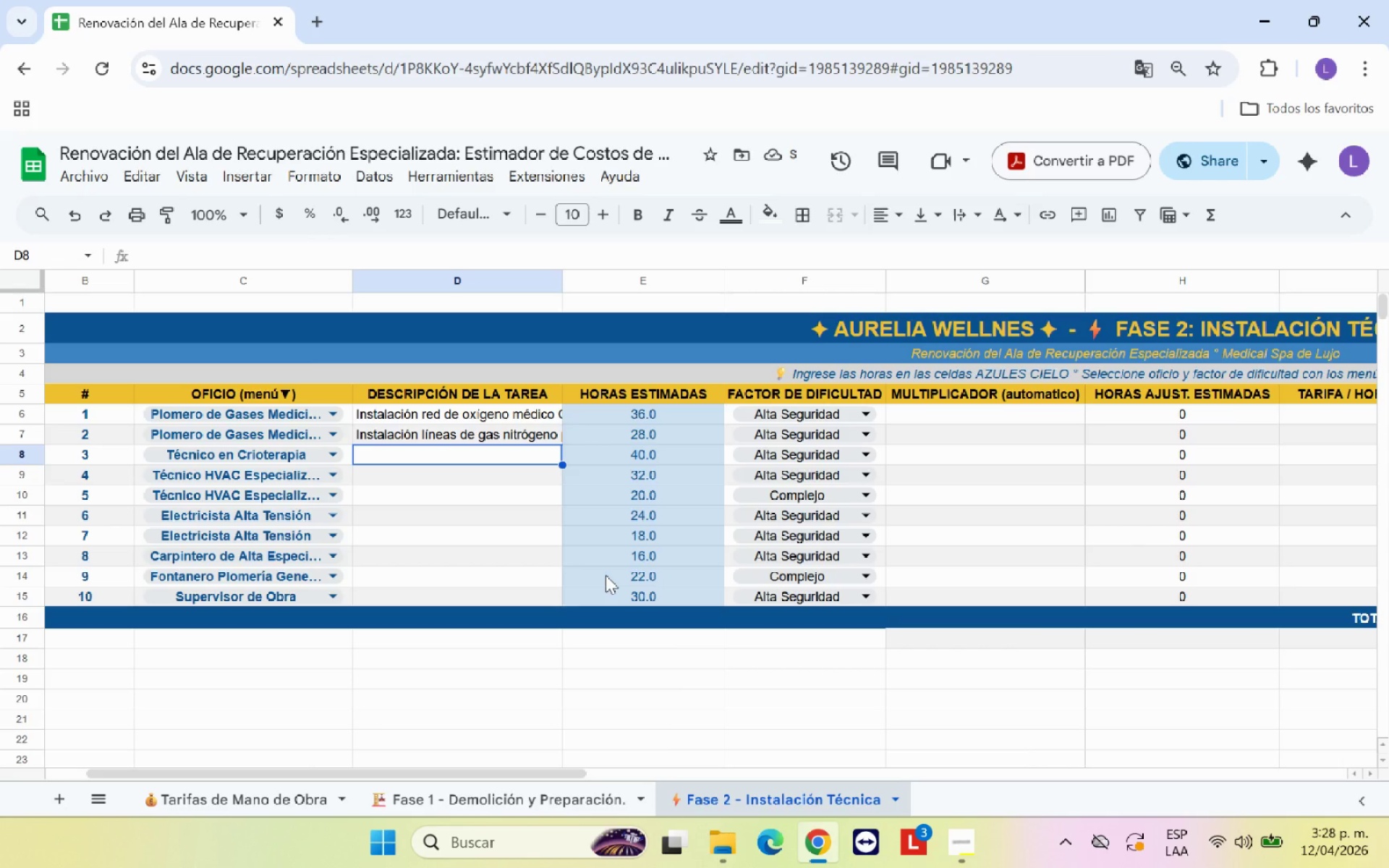 
type(Instalacio;)
key(Backspace)
type(;on y calibracin ca;maras de crioterapia)
 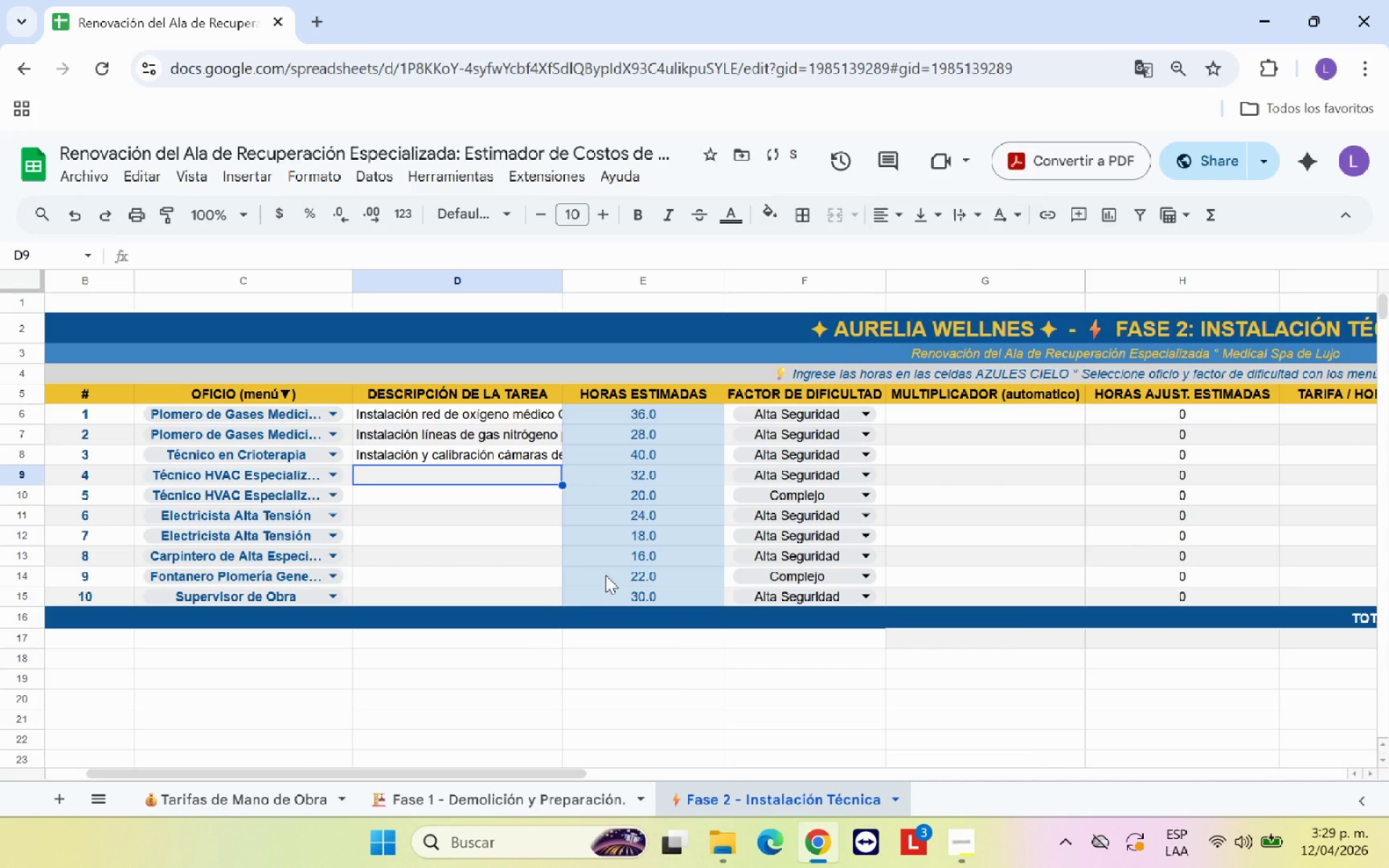 
key(Enter)
 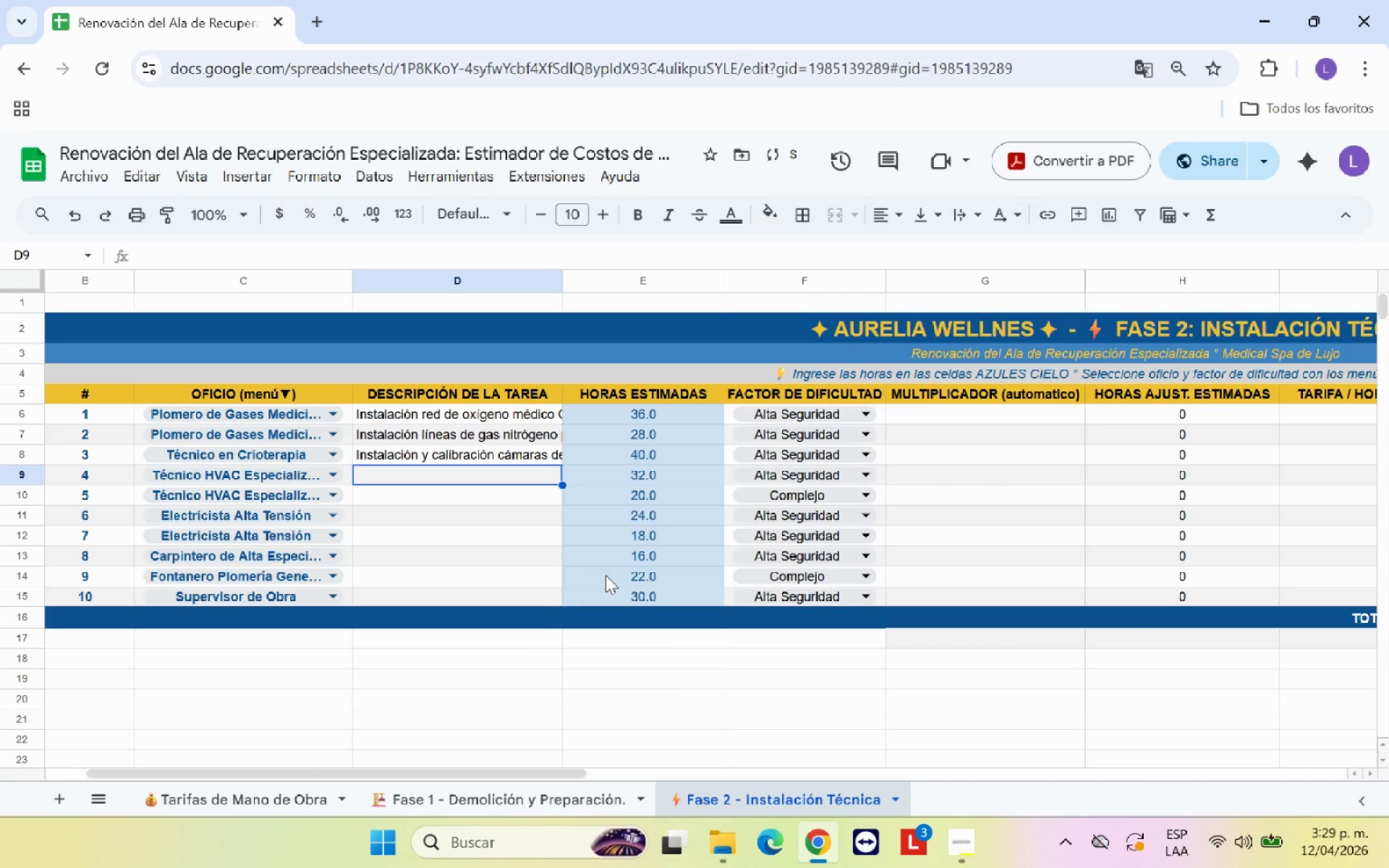 
type(Ssi)
key(Backspace)
key(Backspace)
type(istema HVAC para c;apsulas hiper)
 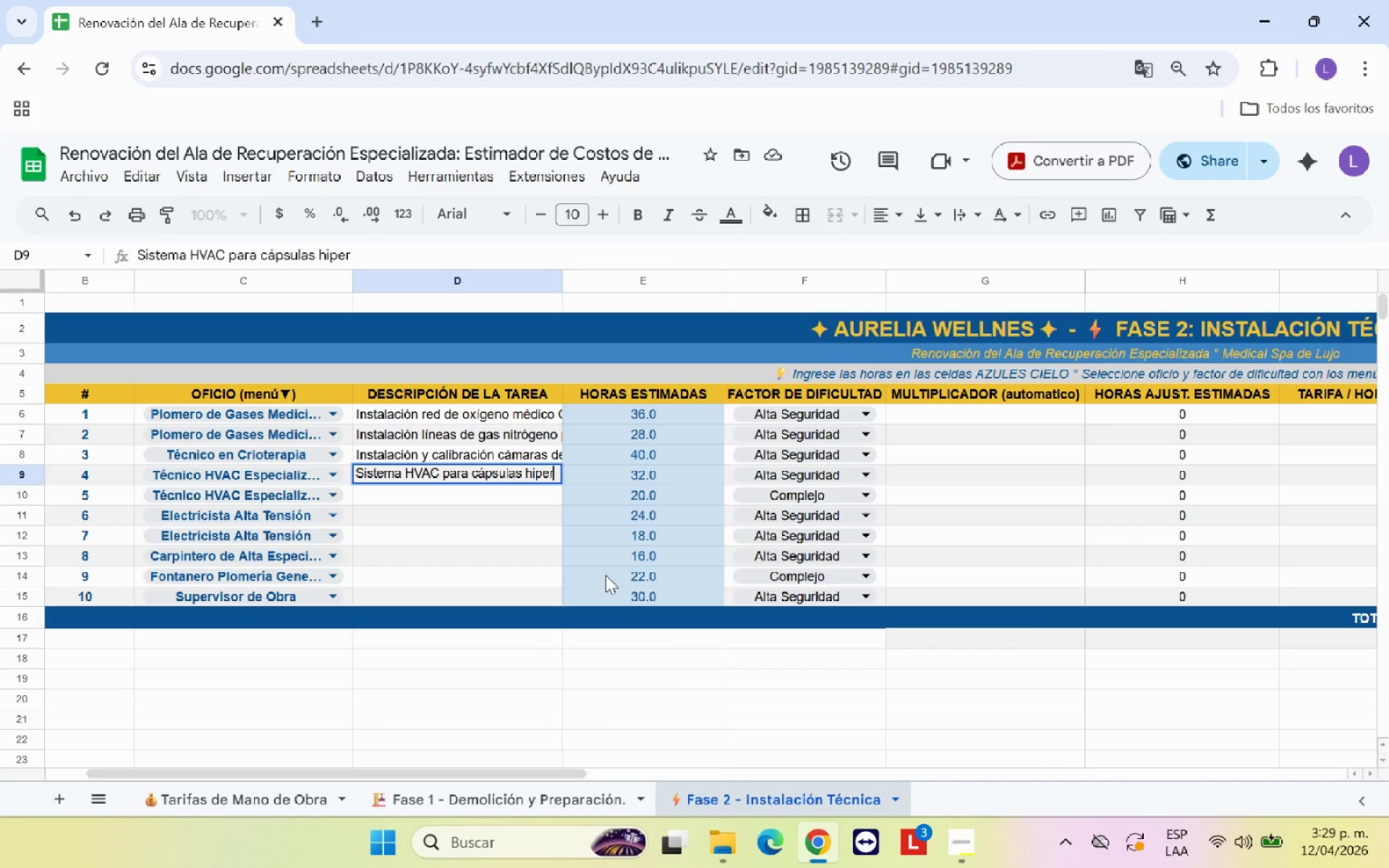 
key(B)
 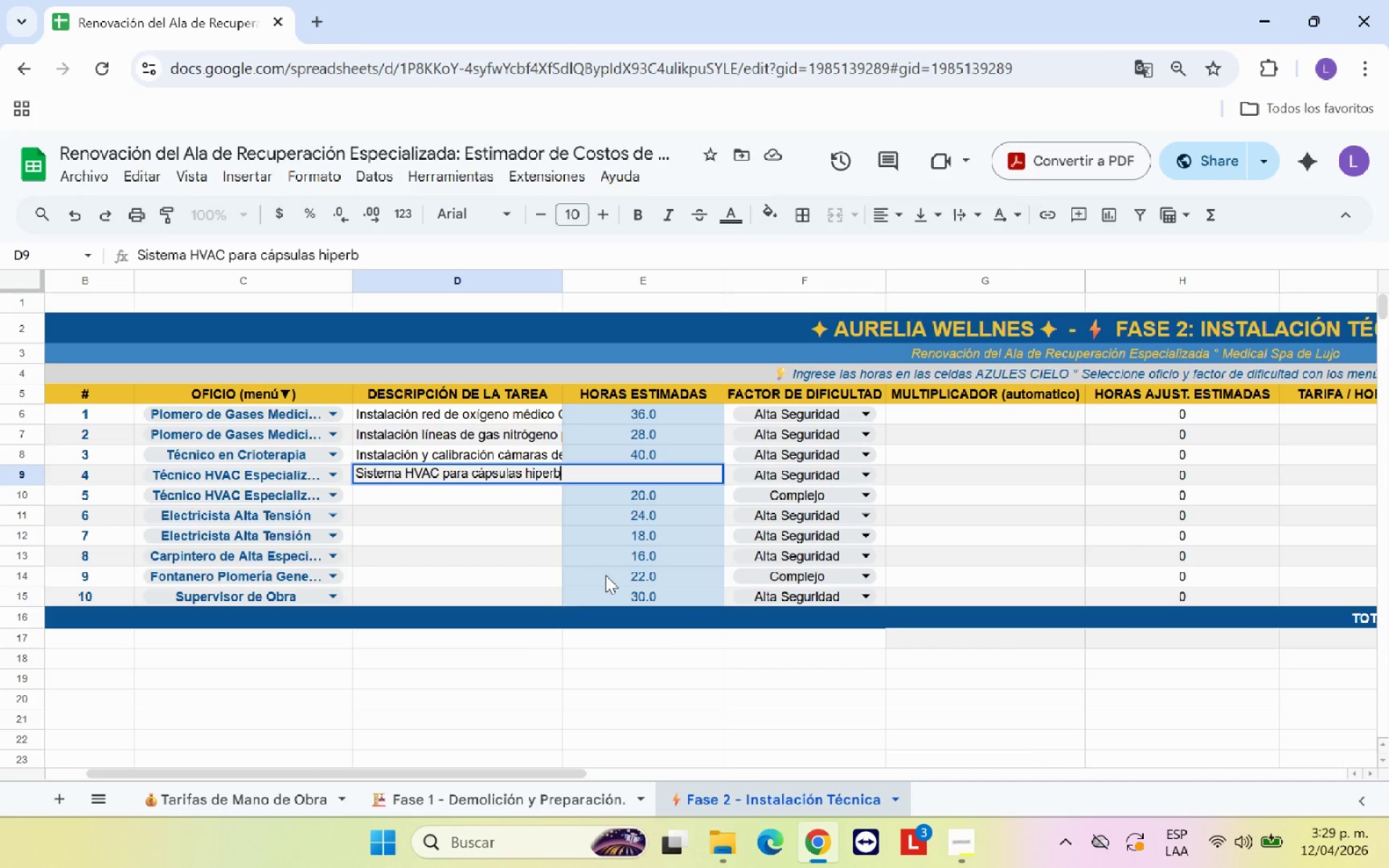 
key(Semicolon)
 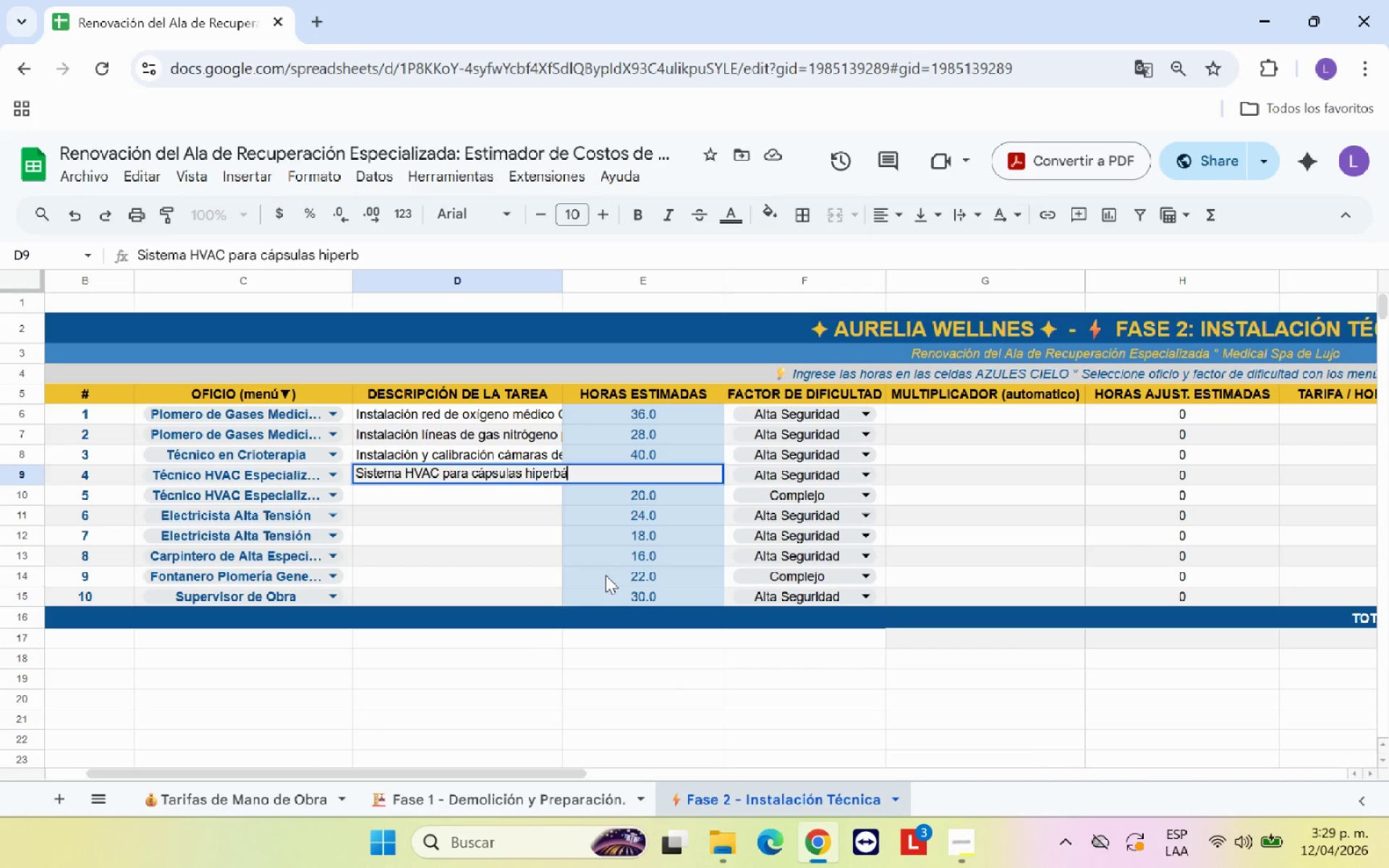 
key(A)
 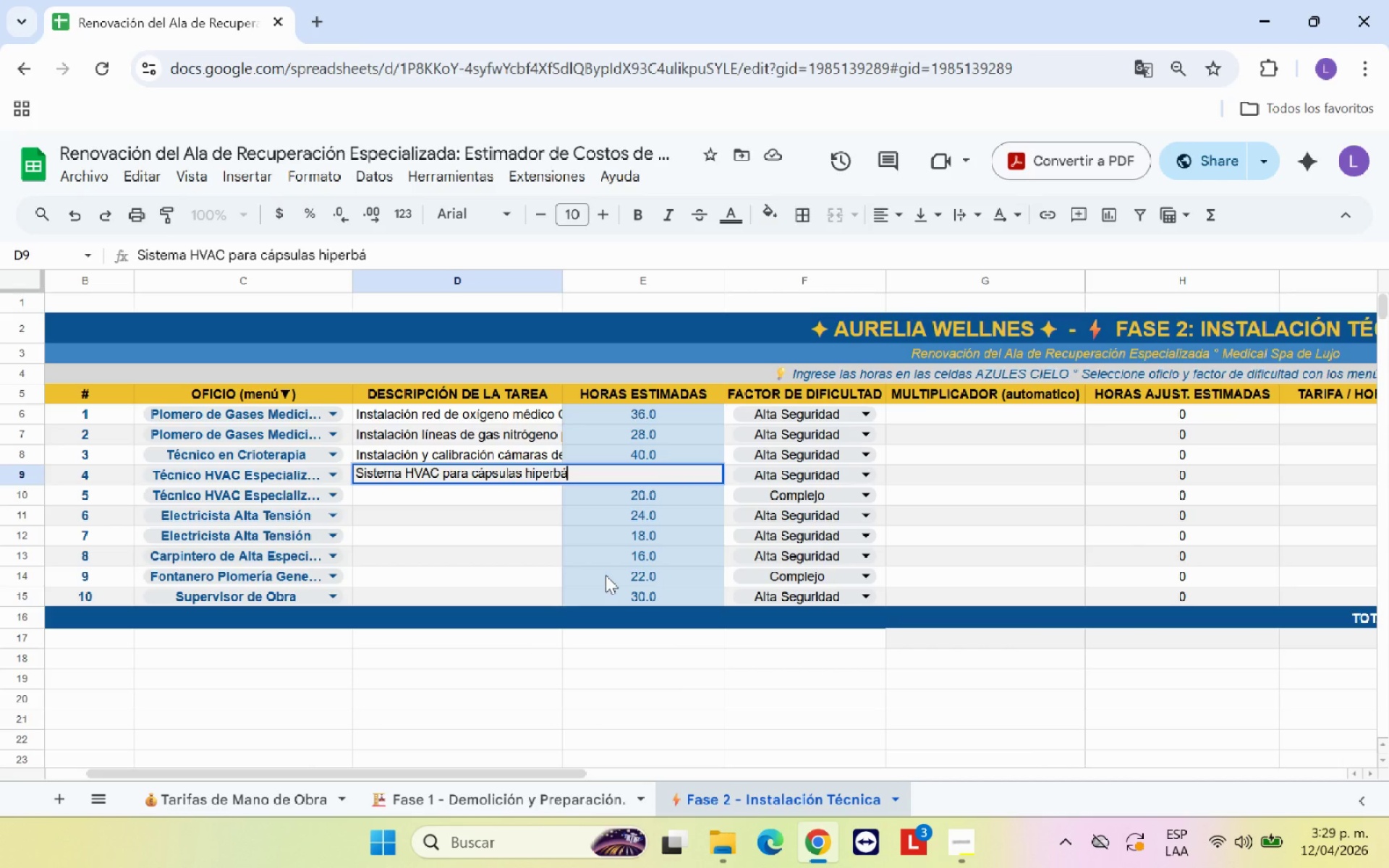 
type(ricas)
 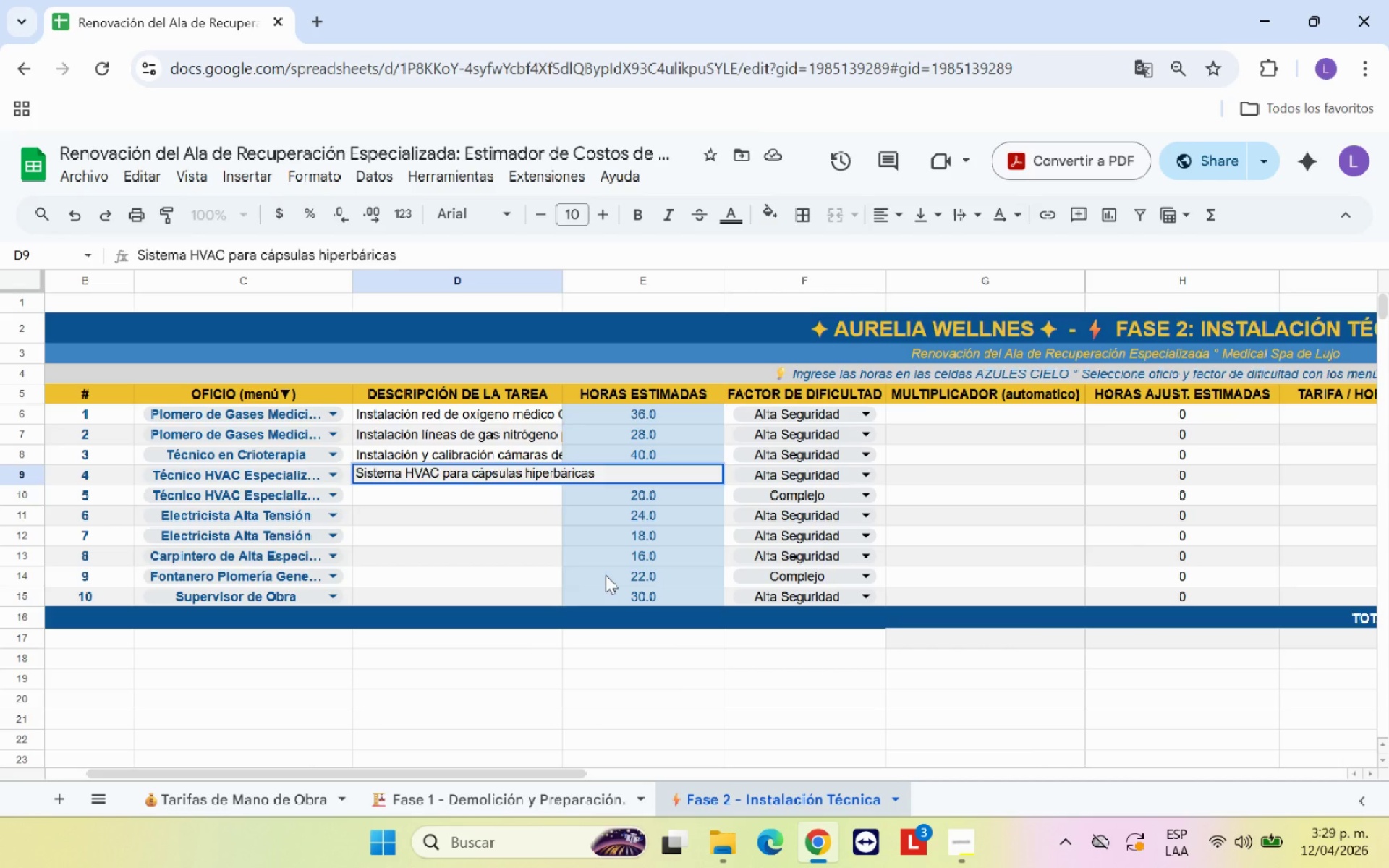 
key(Enter)
 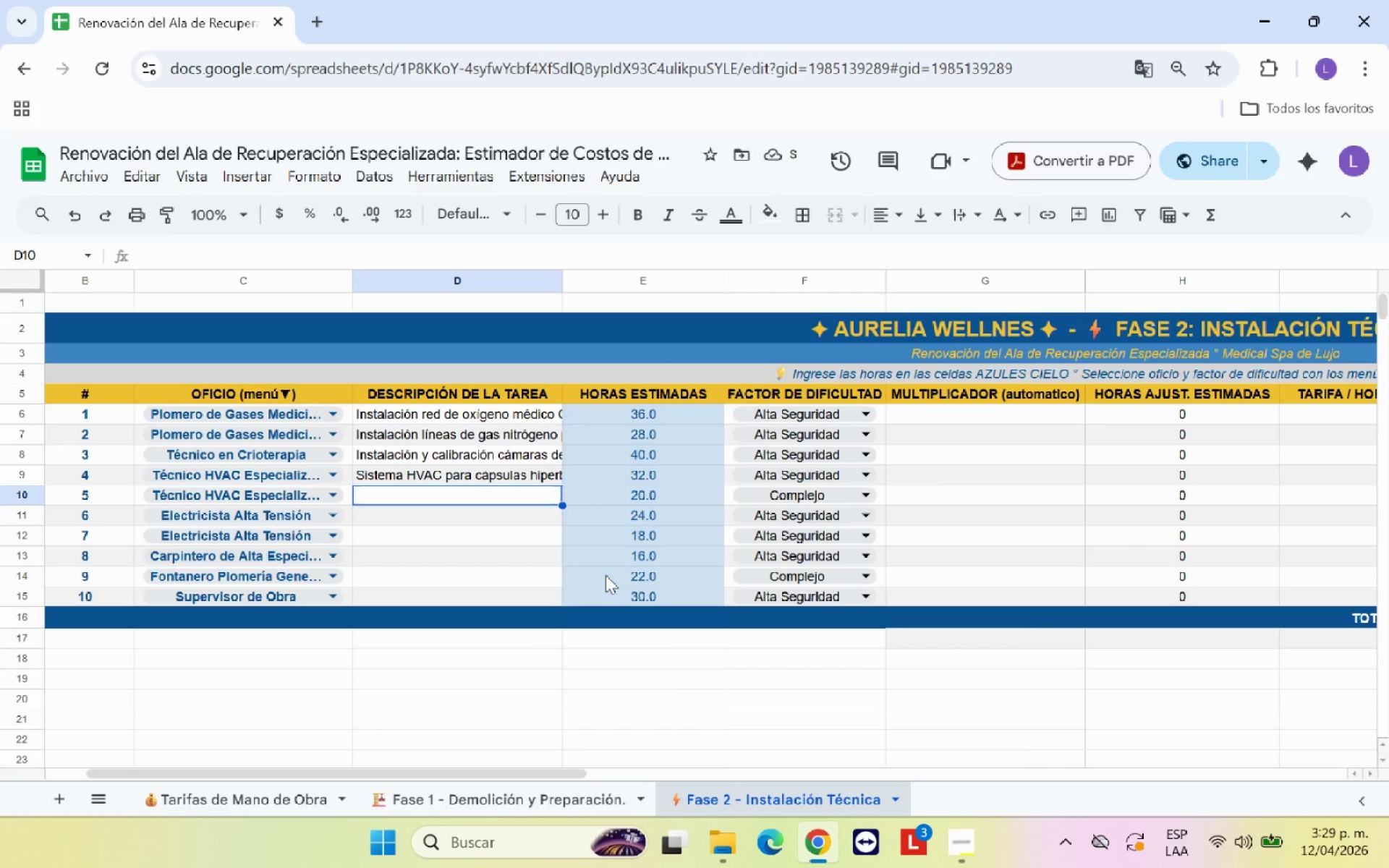 
wait(5.38)
 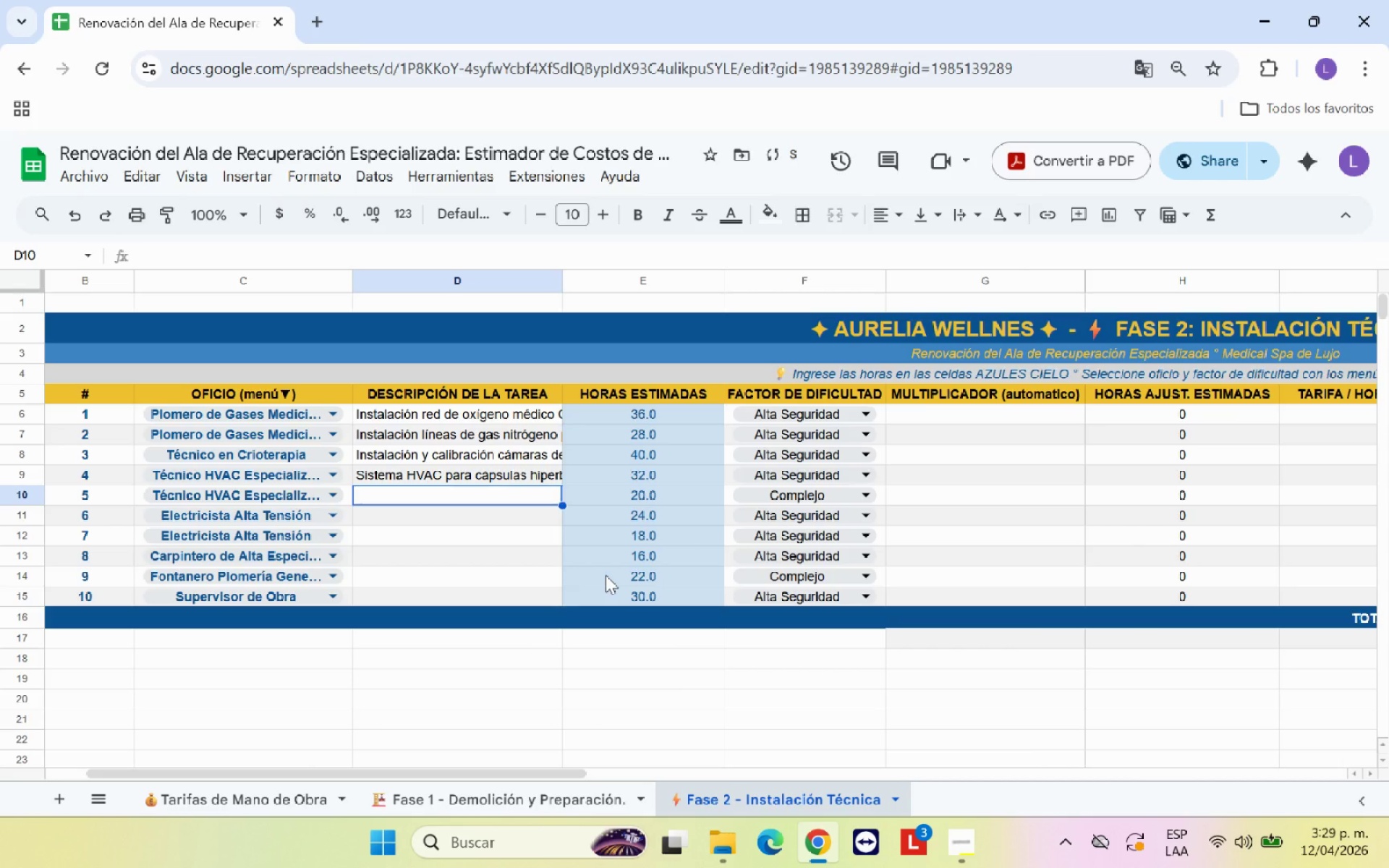 
type( Ventilaci)
key(Backspace)
type(;on especial salas de recuperacion)
 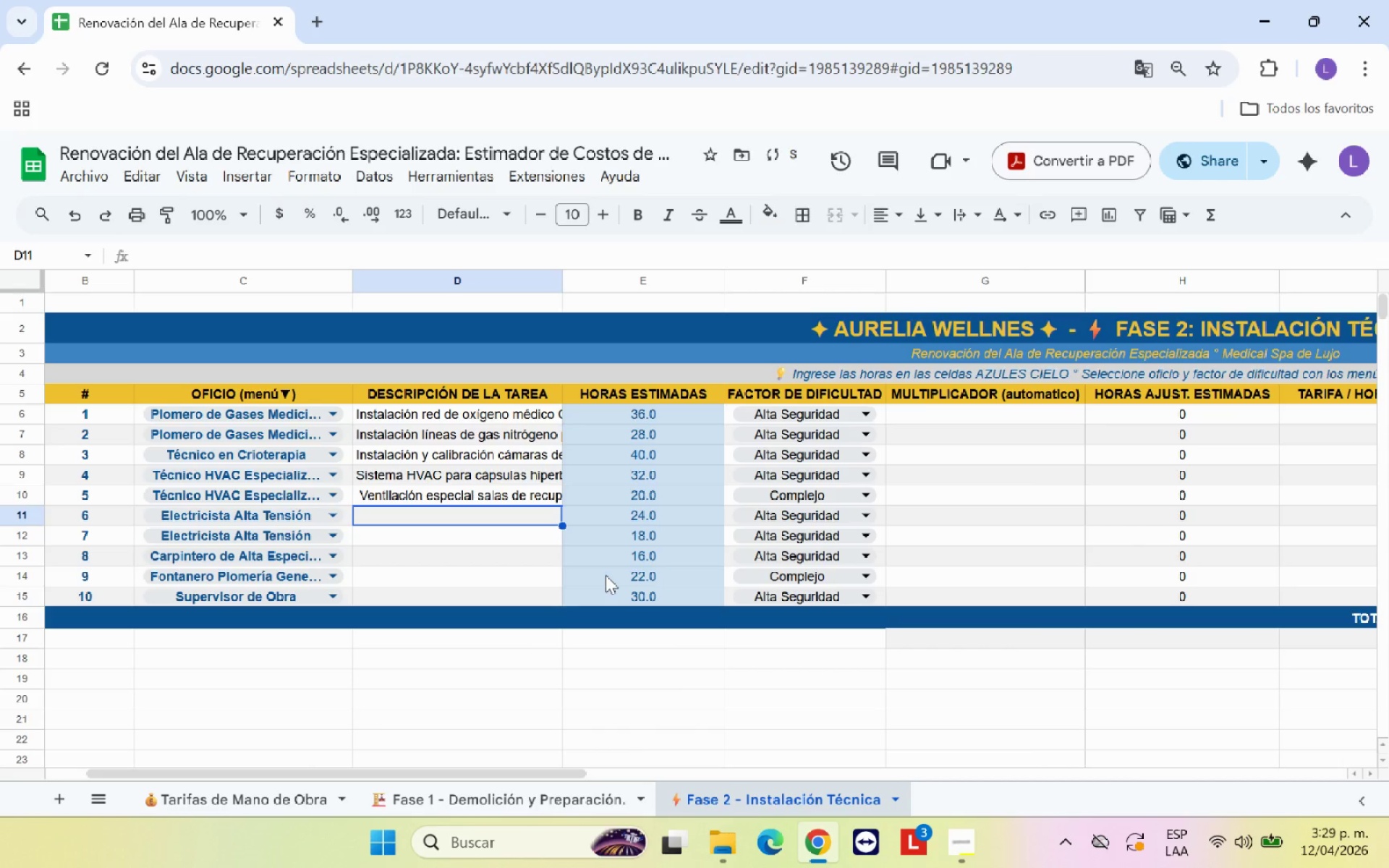 
key(Enter)
 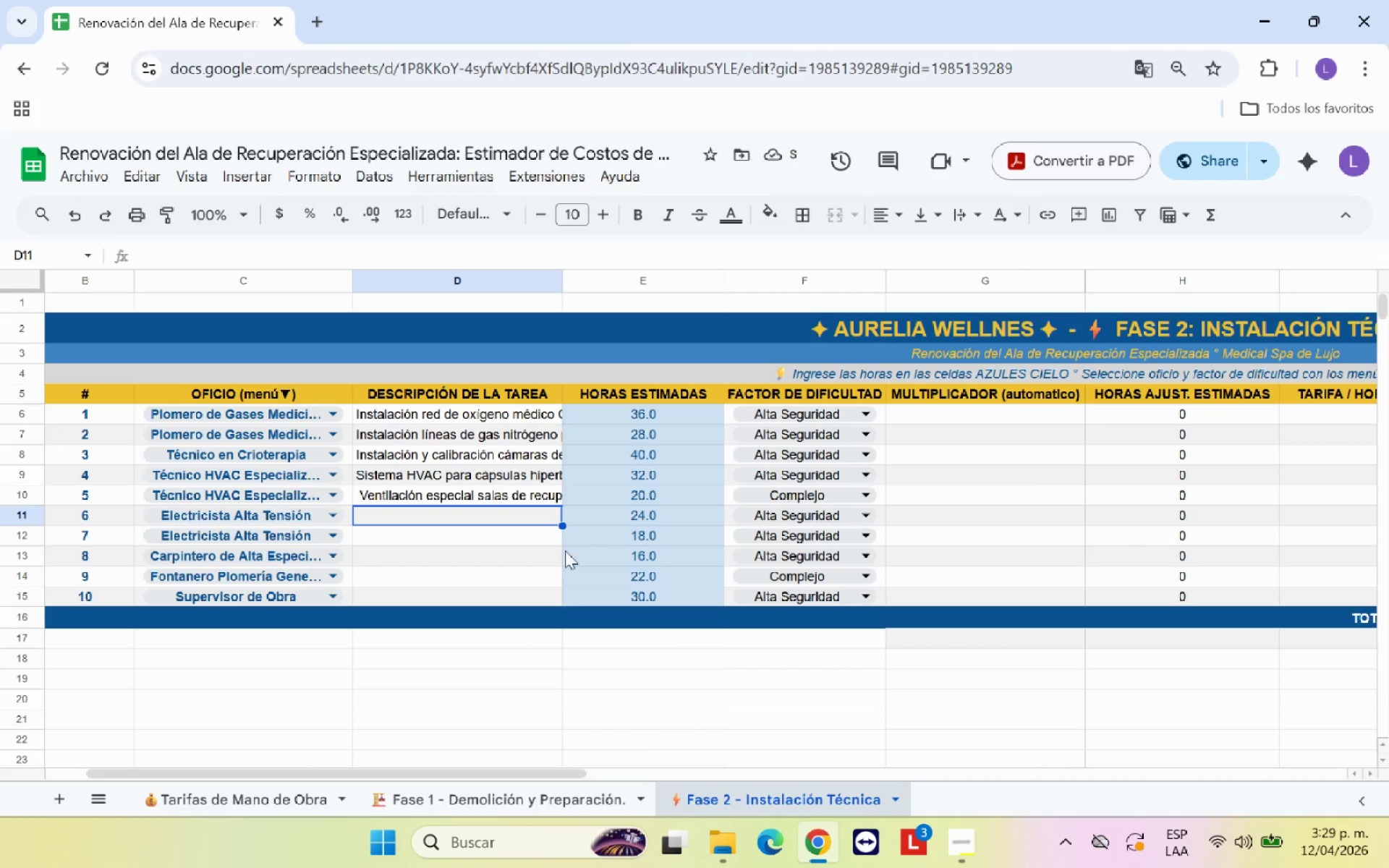 
left_click([409, 494])
 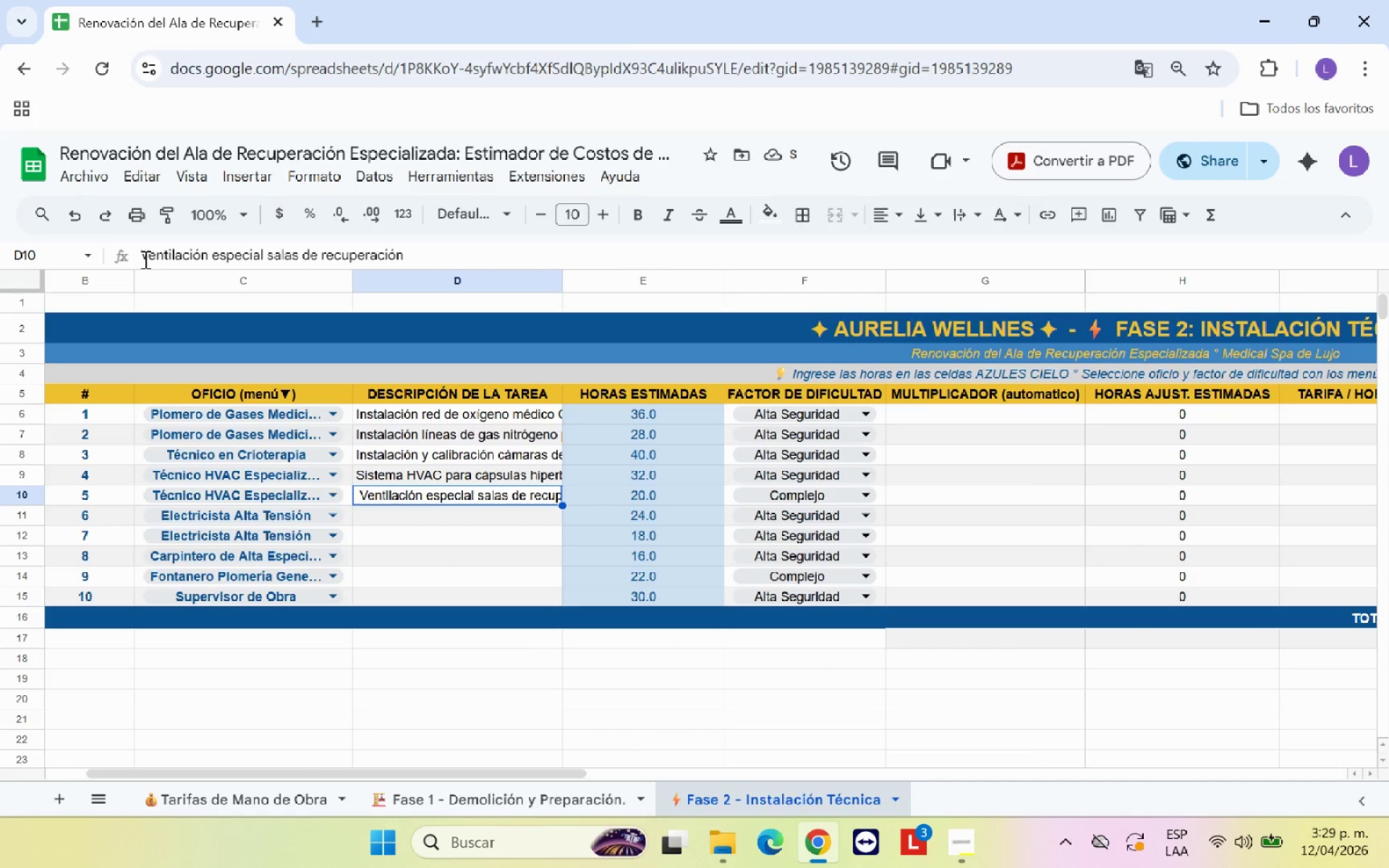 
left_click([144, 258])
 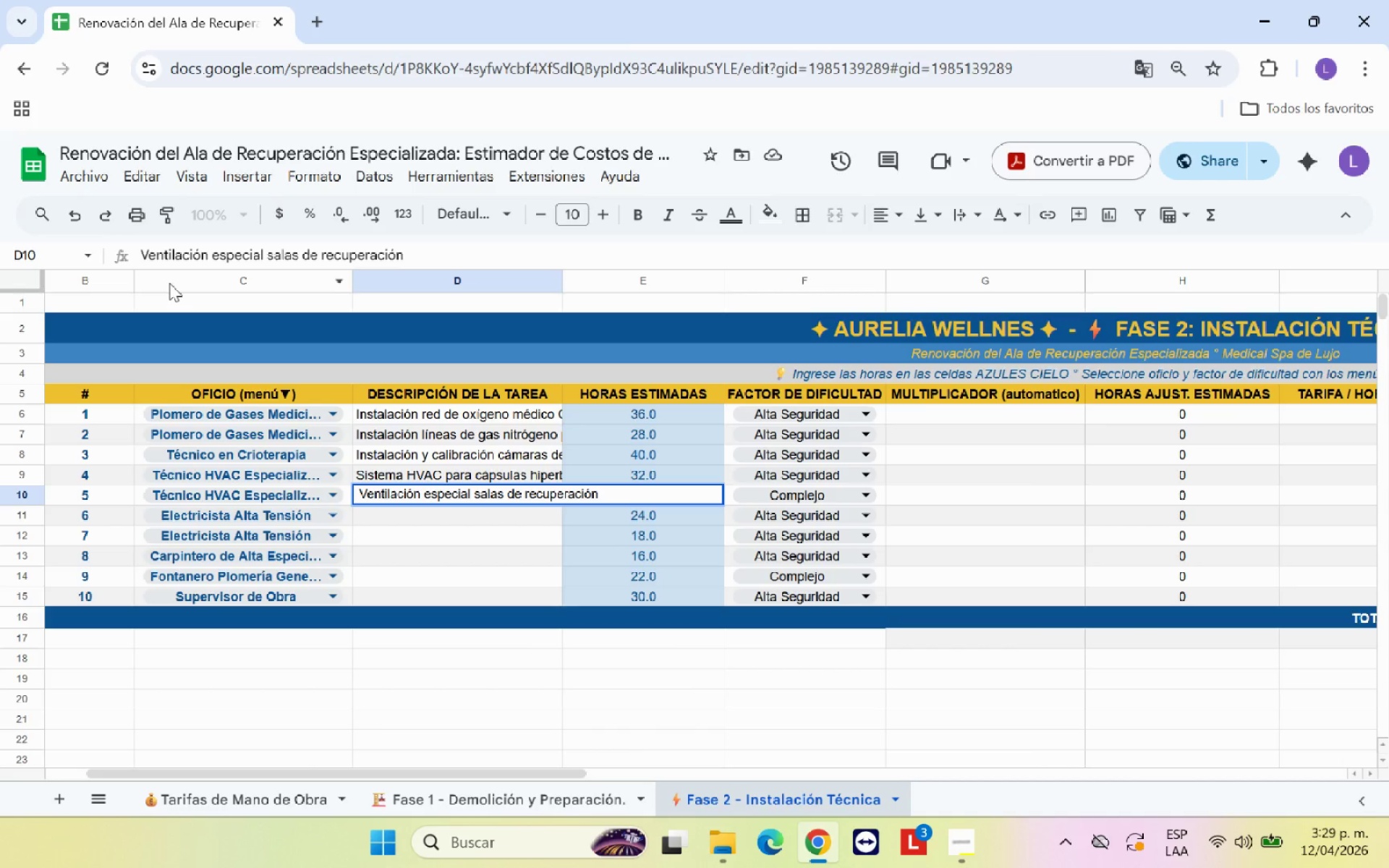 
key(Backspace)
 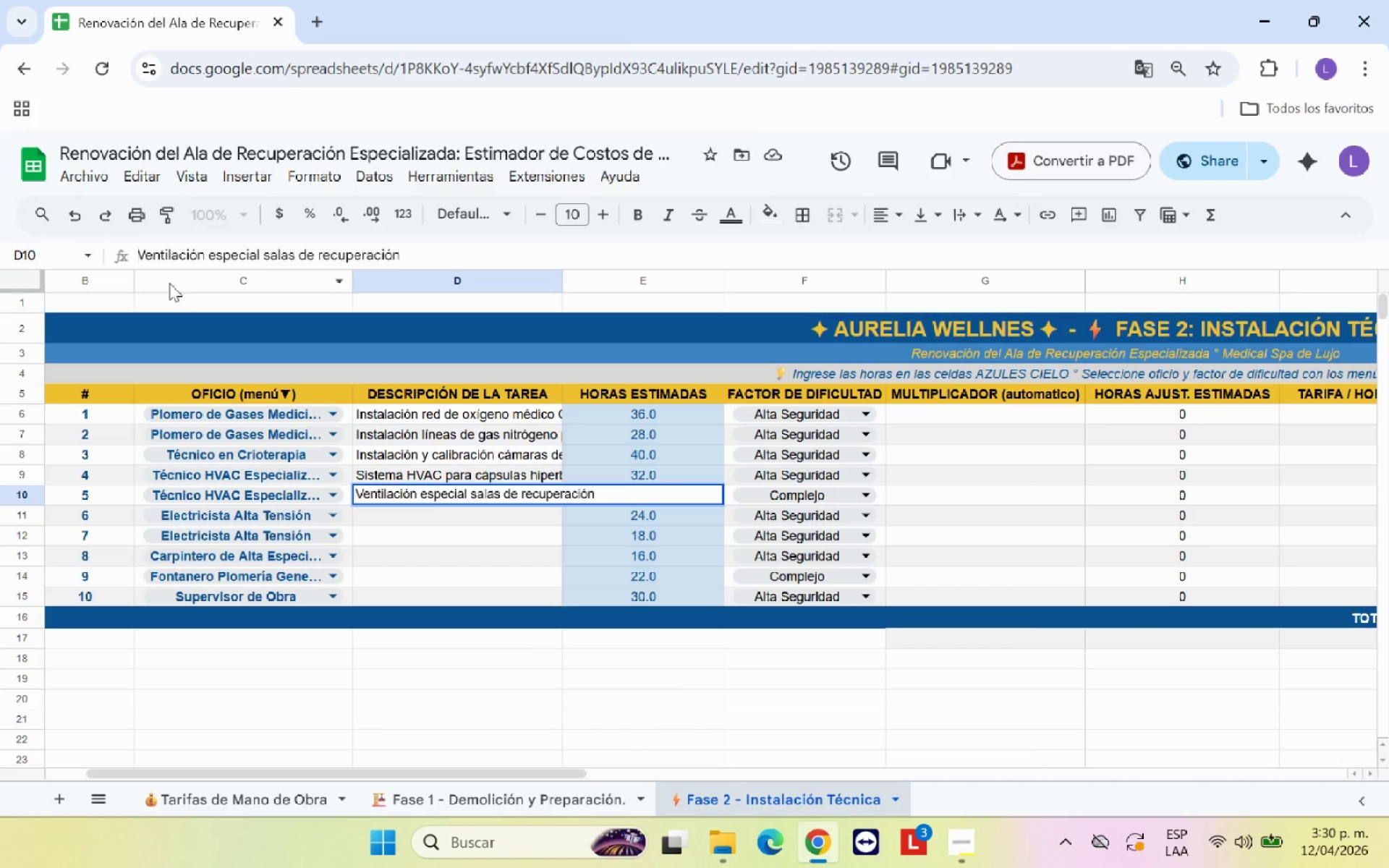 
key(Enter)
 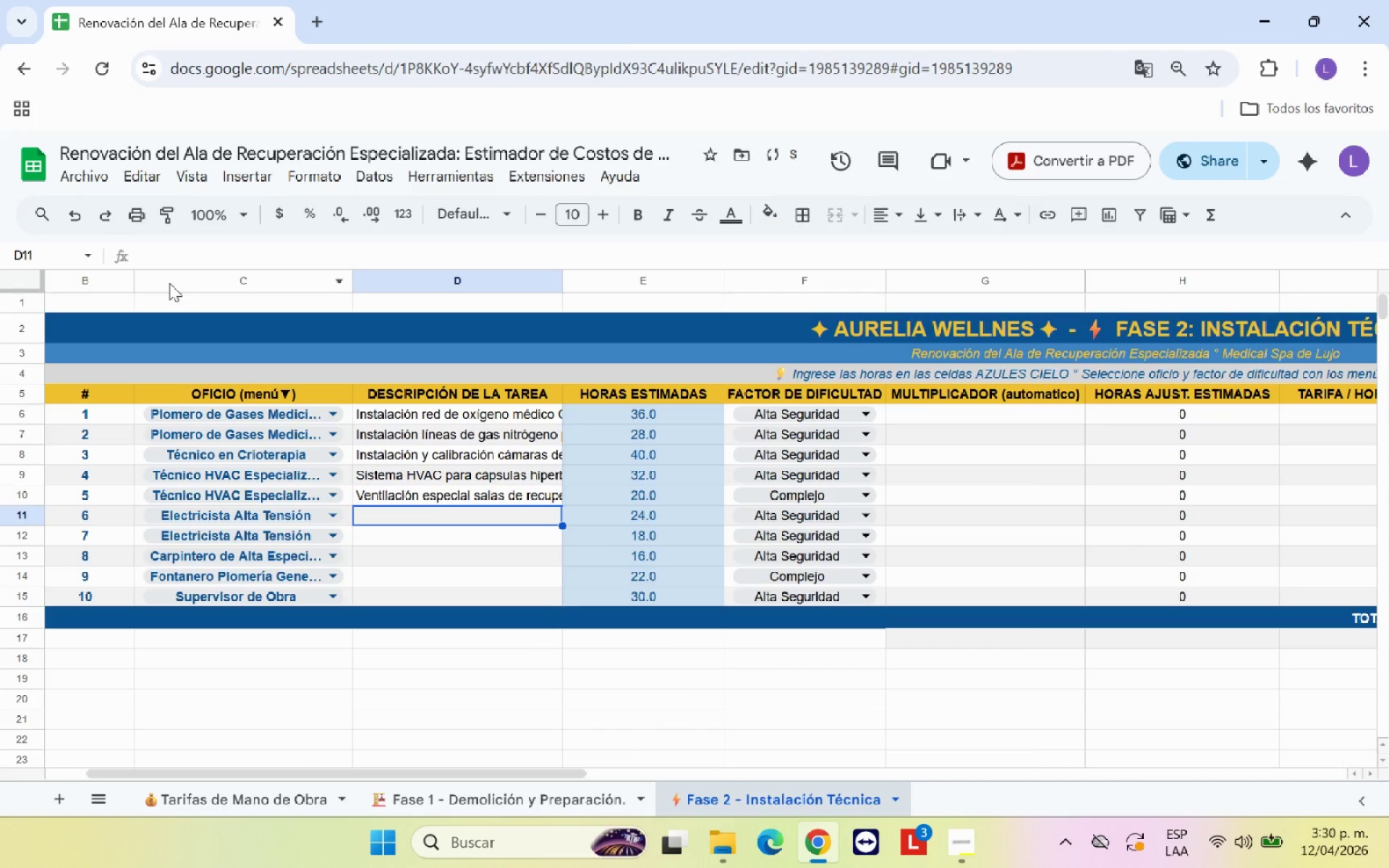 
type(Instalacion el;ectrica tableros m;edicos ces)
key(Backspace)
type(rtid)
key(Backspace)
type(ficados)
 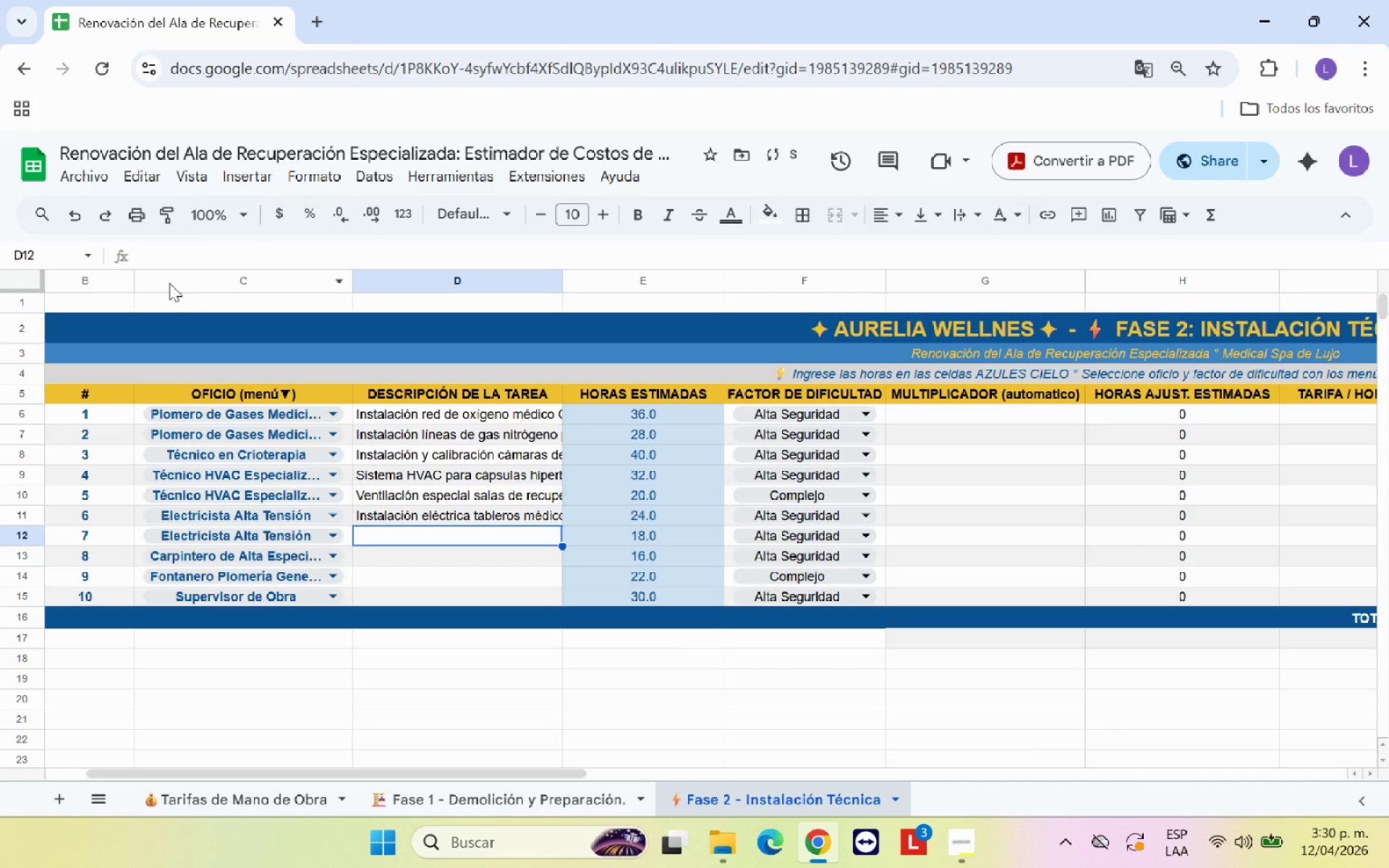 
key(Enter)
 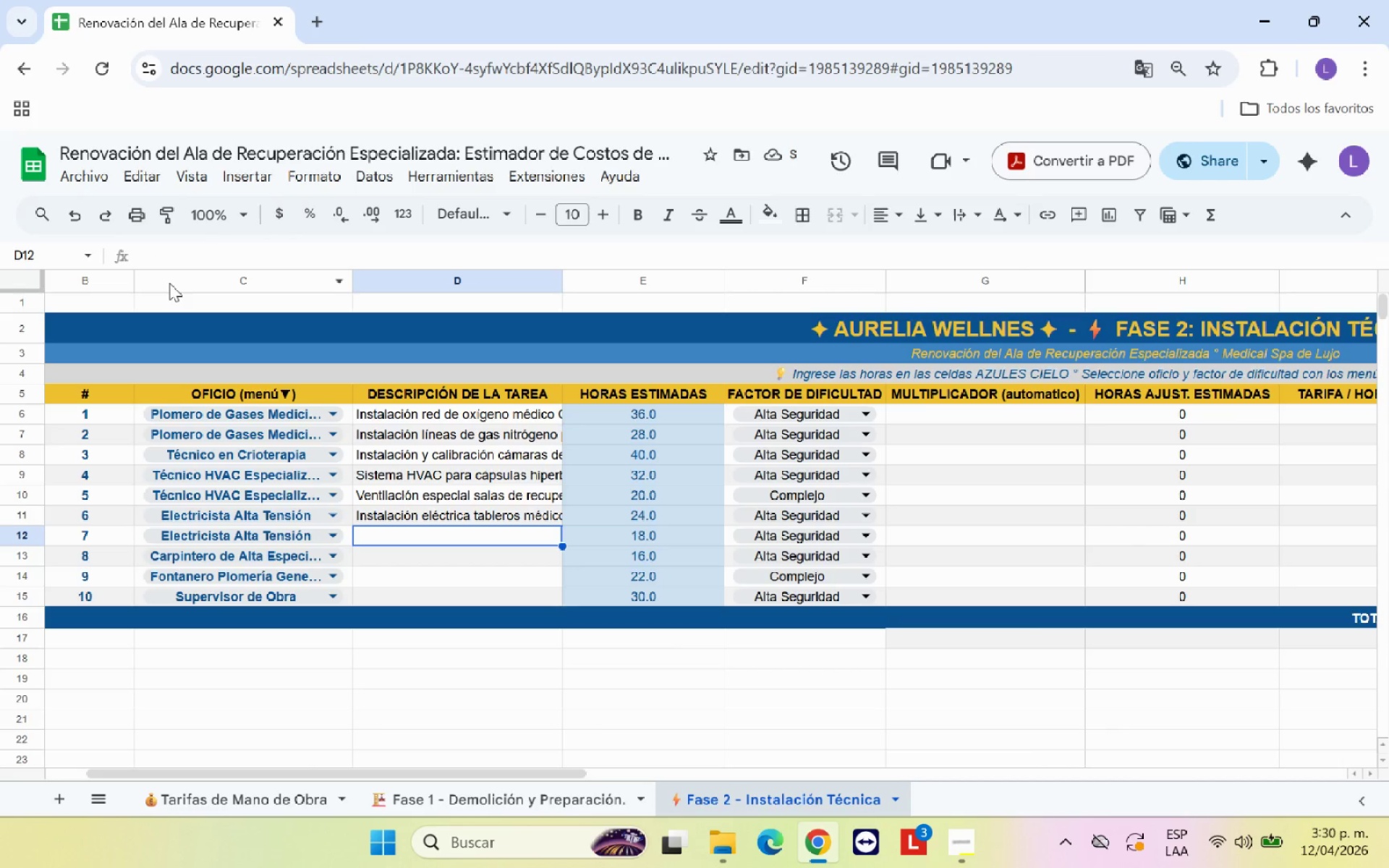 
type(Cableado )
 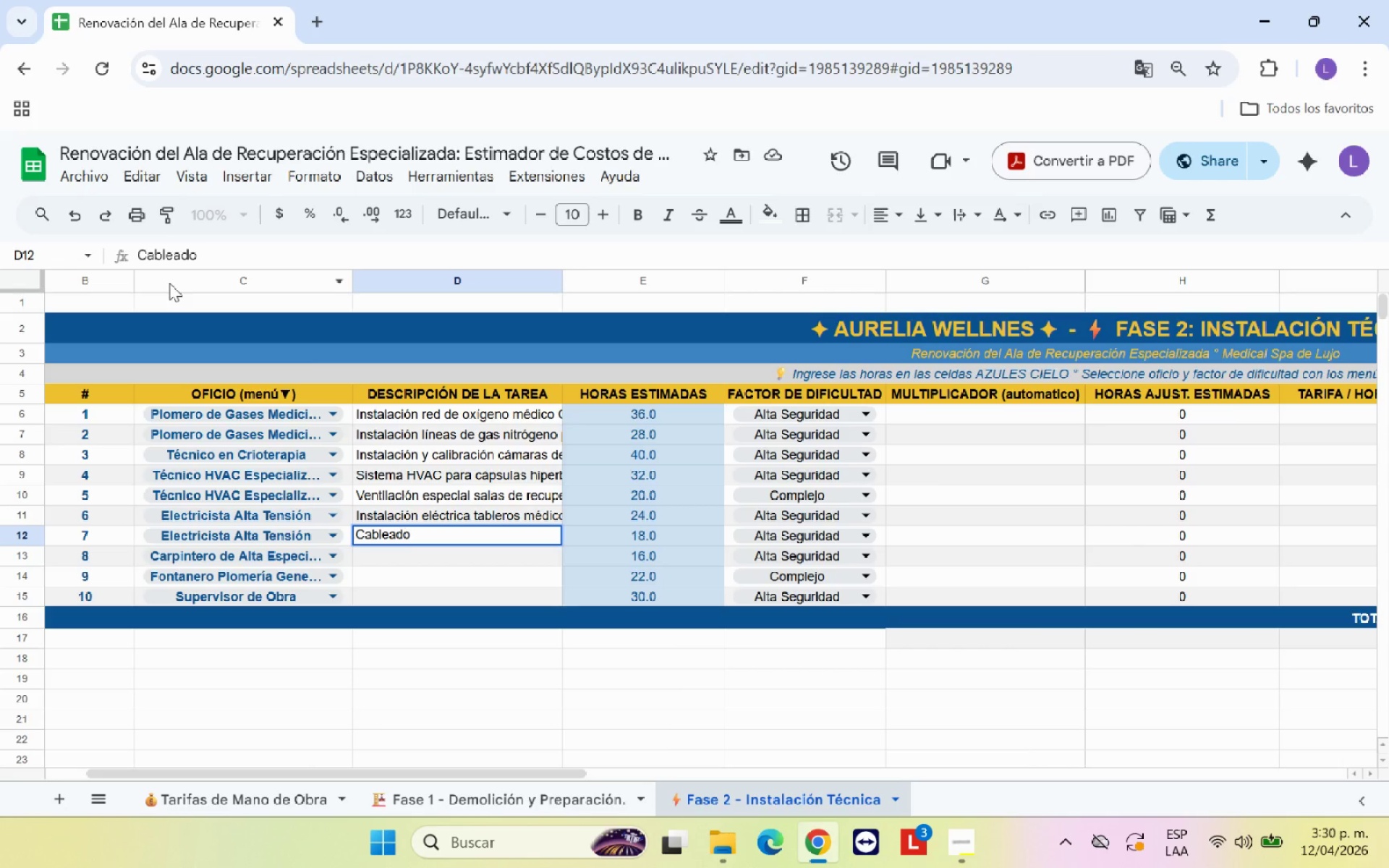 
type(trif;)
key(Backspace)
type(a;)
key(Backspace)
type(;asico para equipos de crioterapia )
 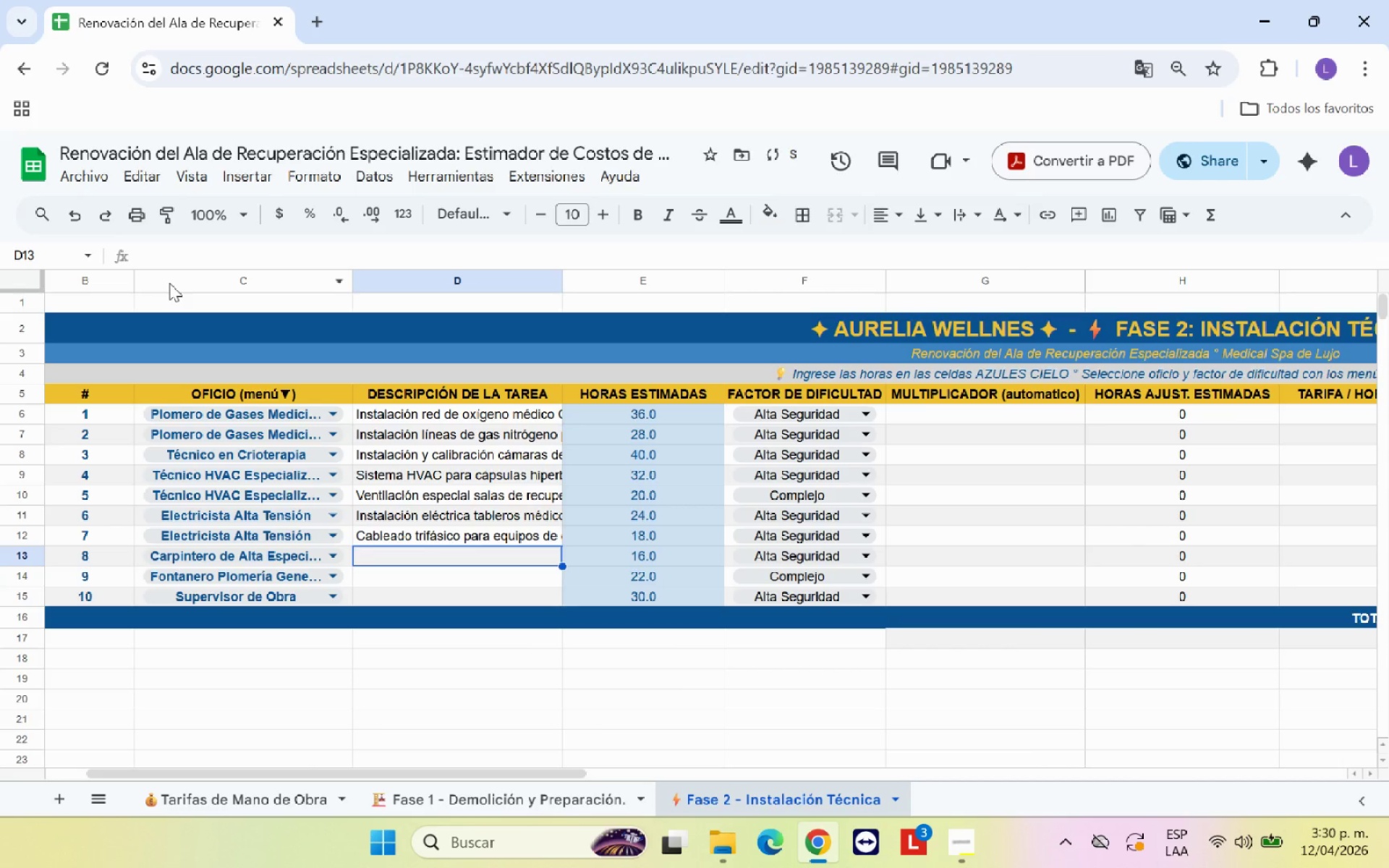 
key(Enter)
 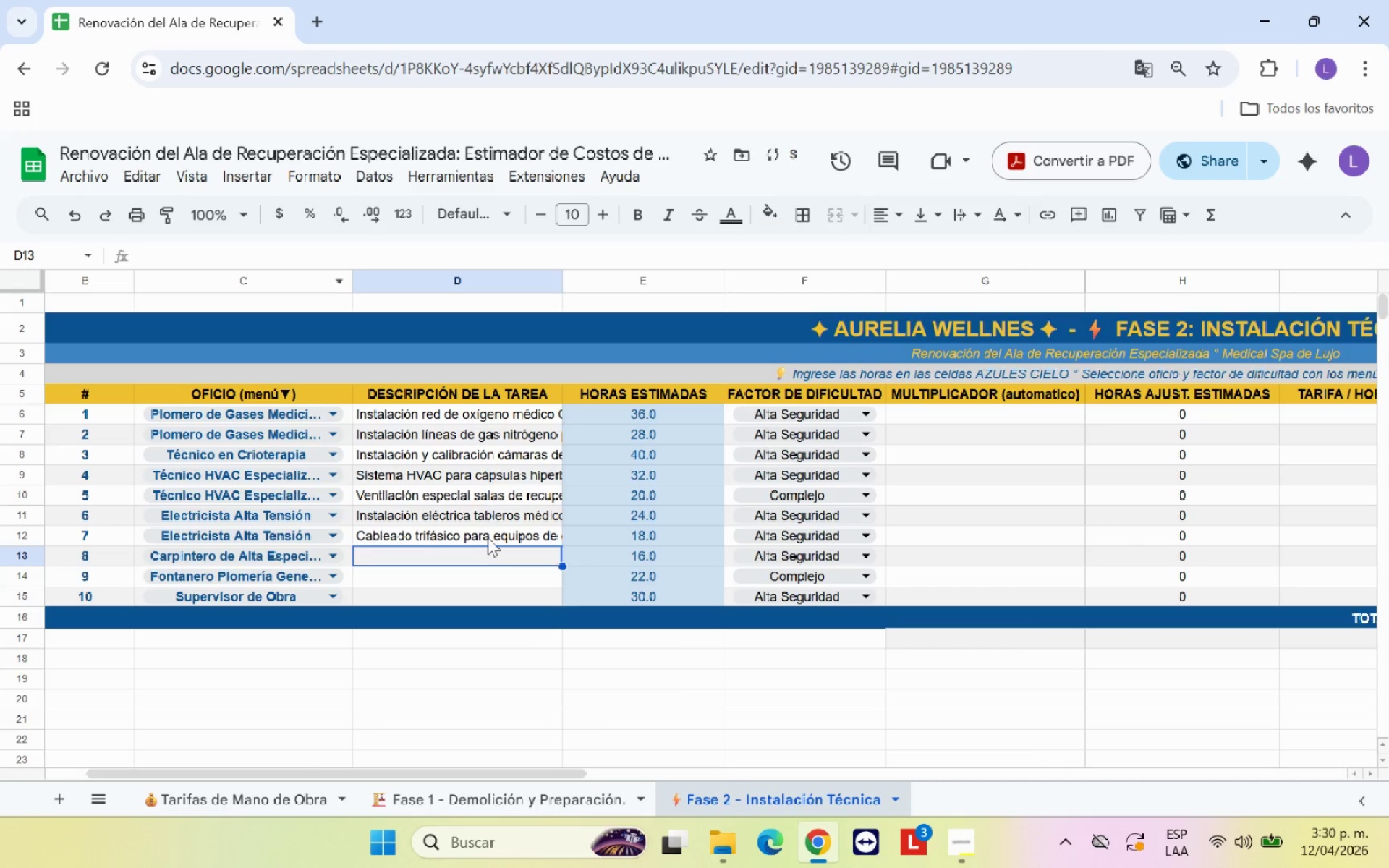 
left_click([506, 537])
 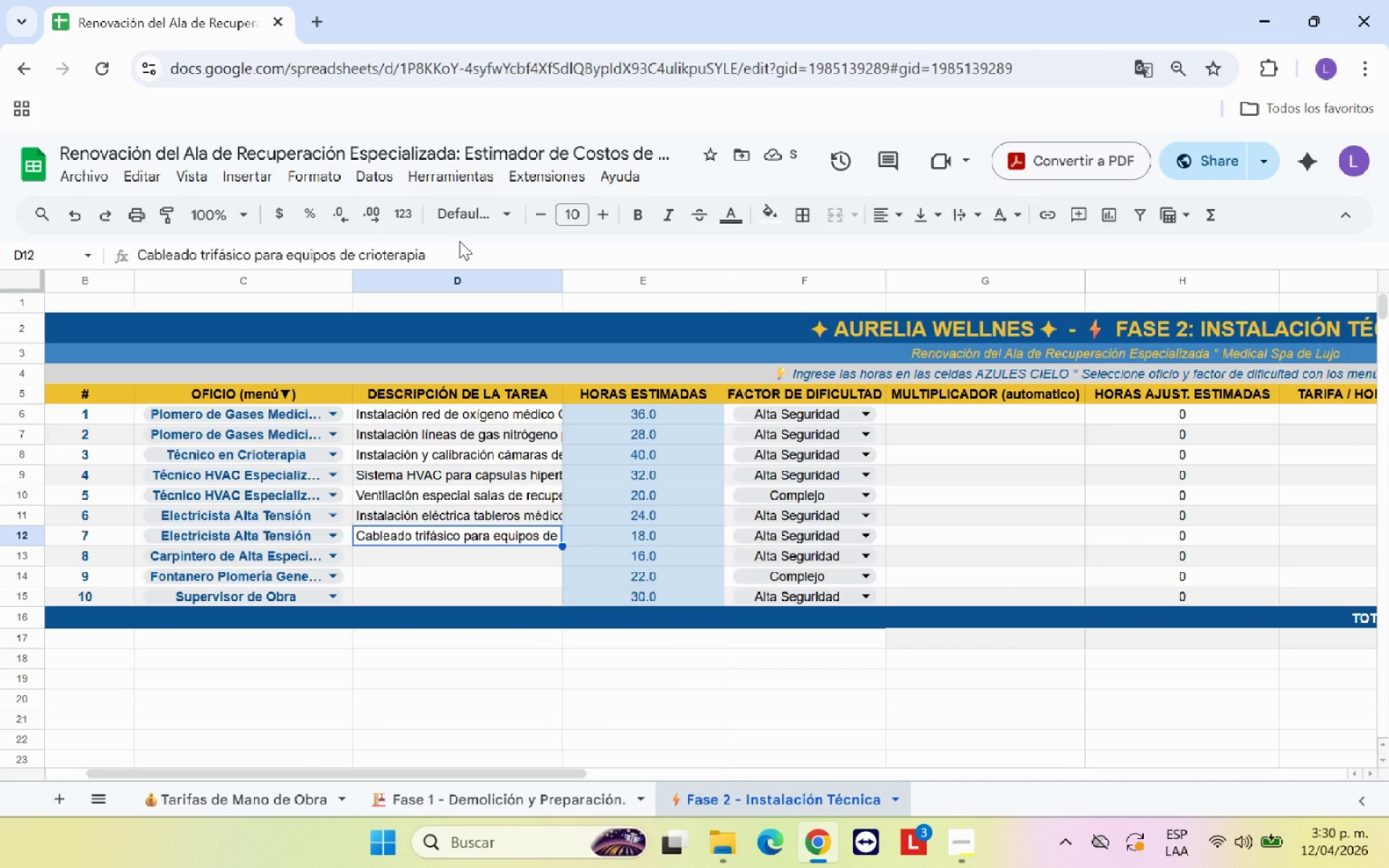 
left_click([462, 254])
 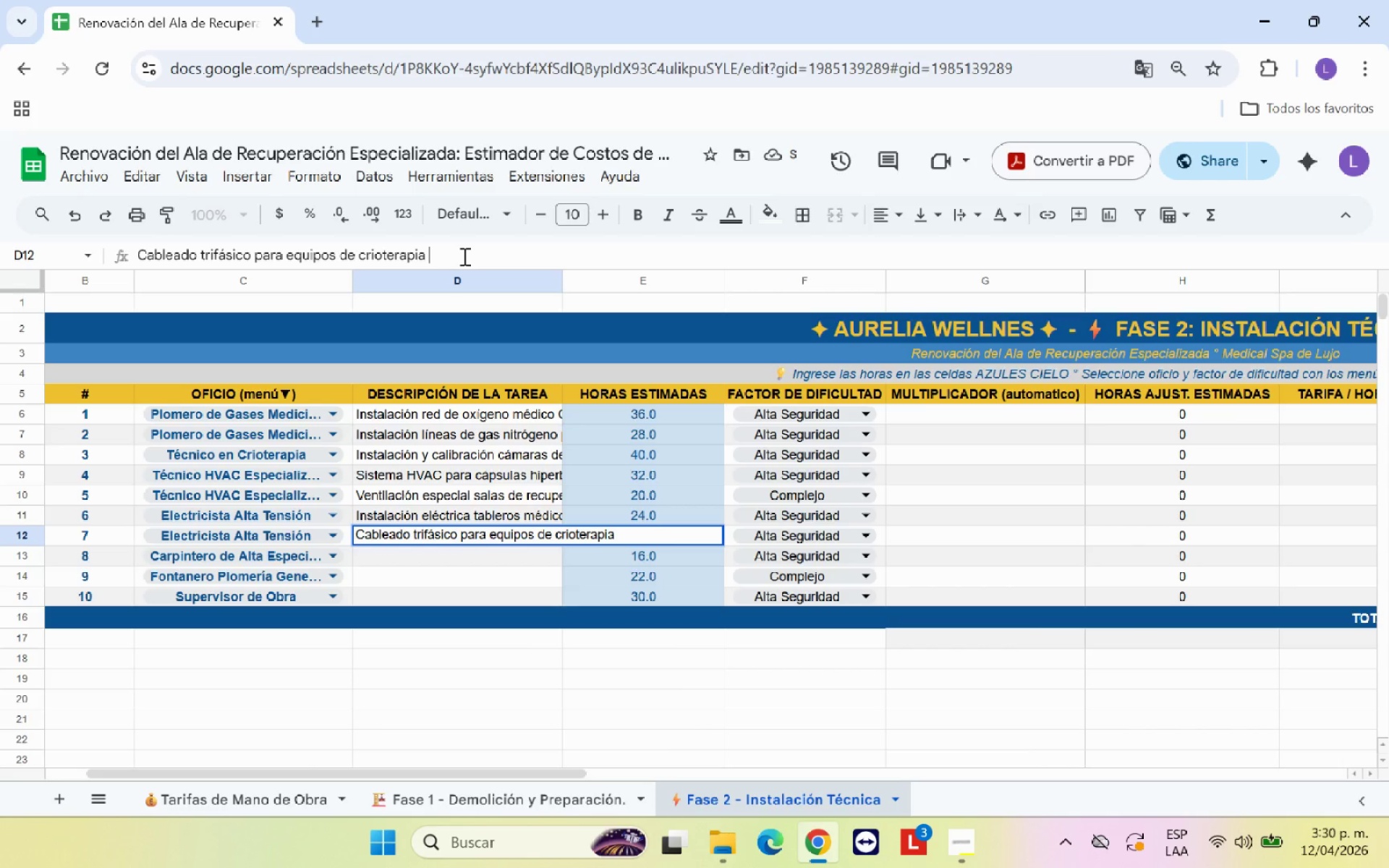 
key(Backspace)
 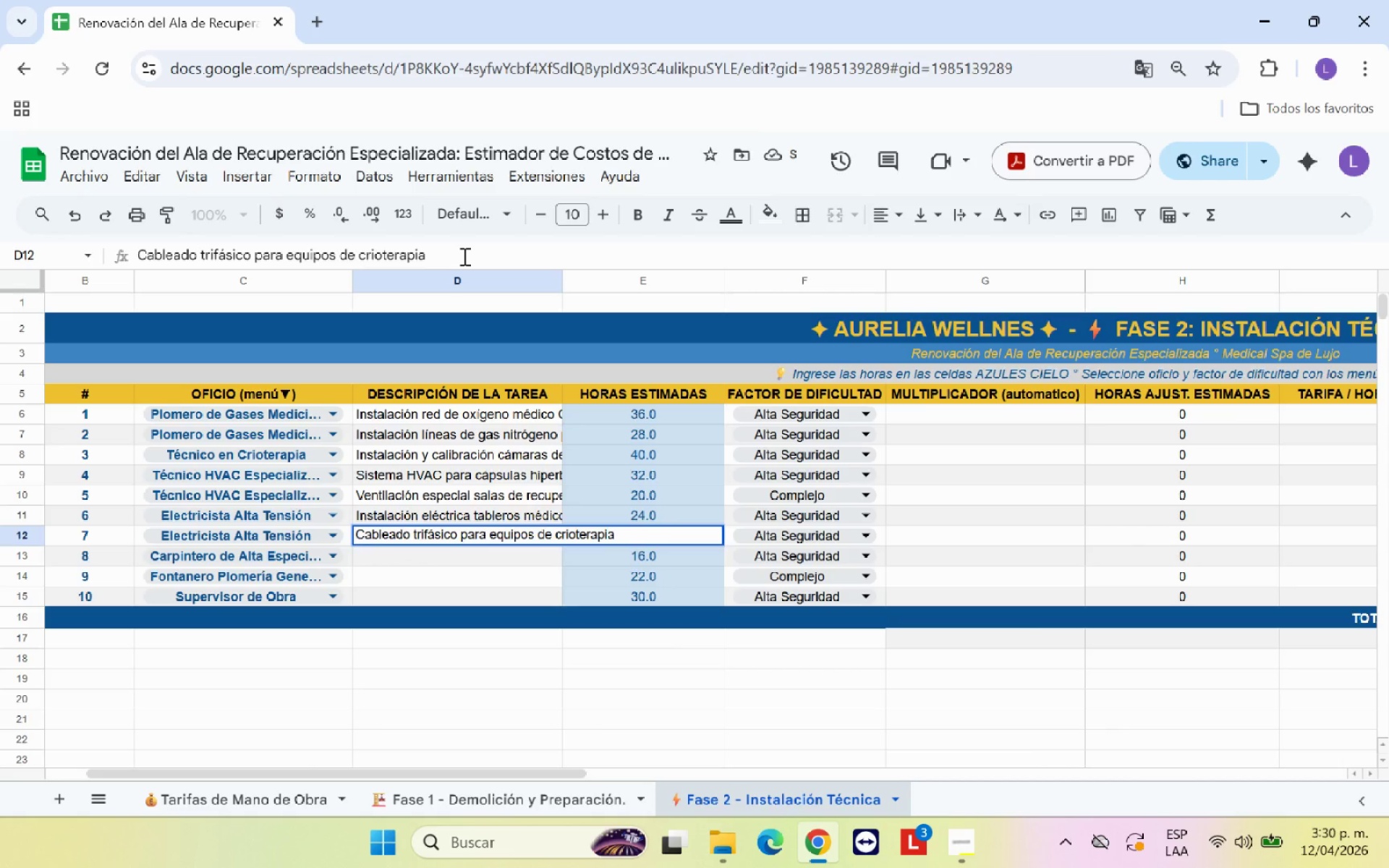 
key(Enter)
 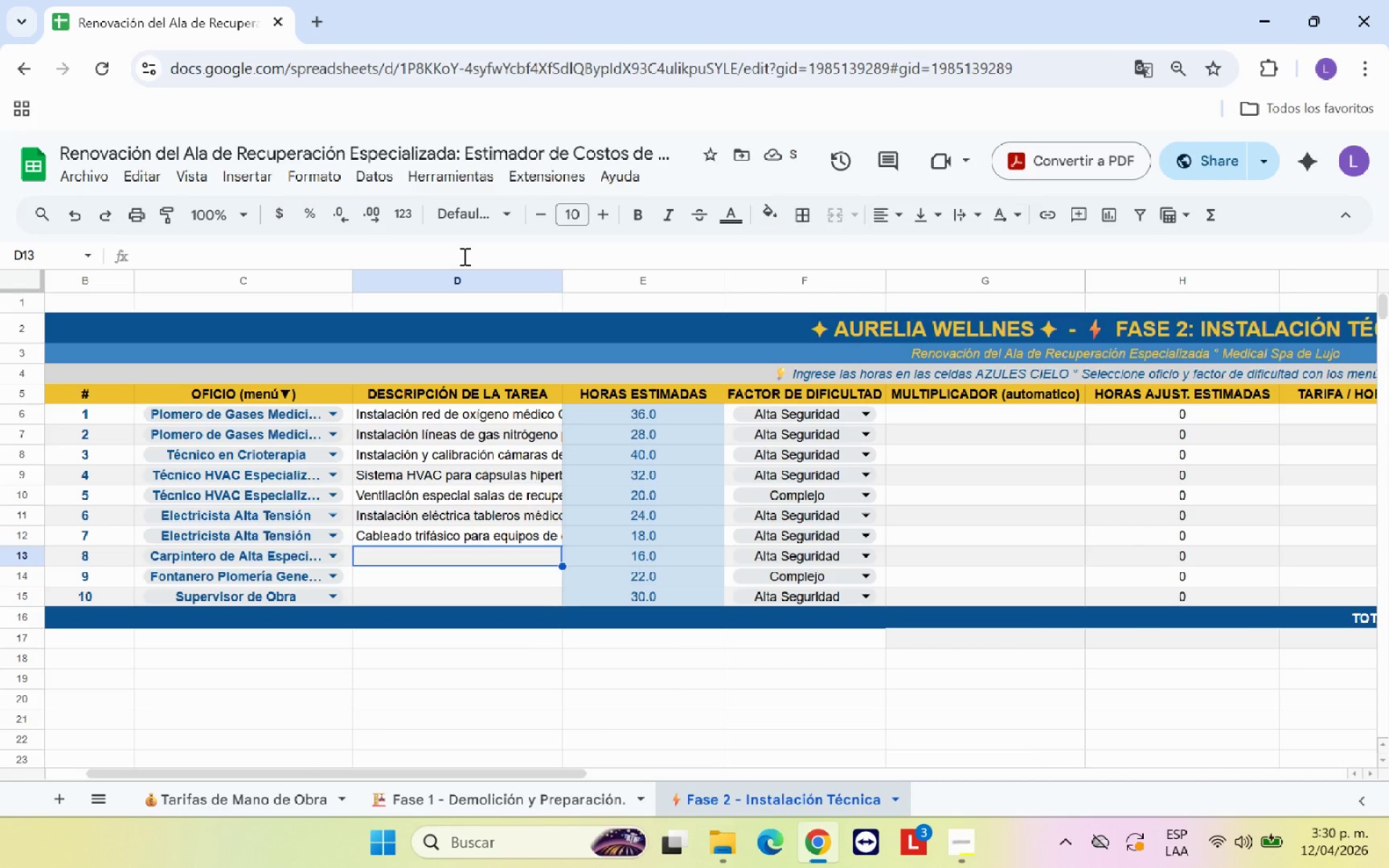 
type(Sistema de cotn)
key(Backspace)
key(Backspace)
type(ntrol de acceso y CCTV m;edico)
 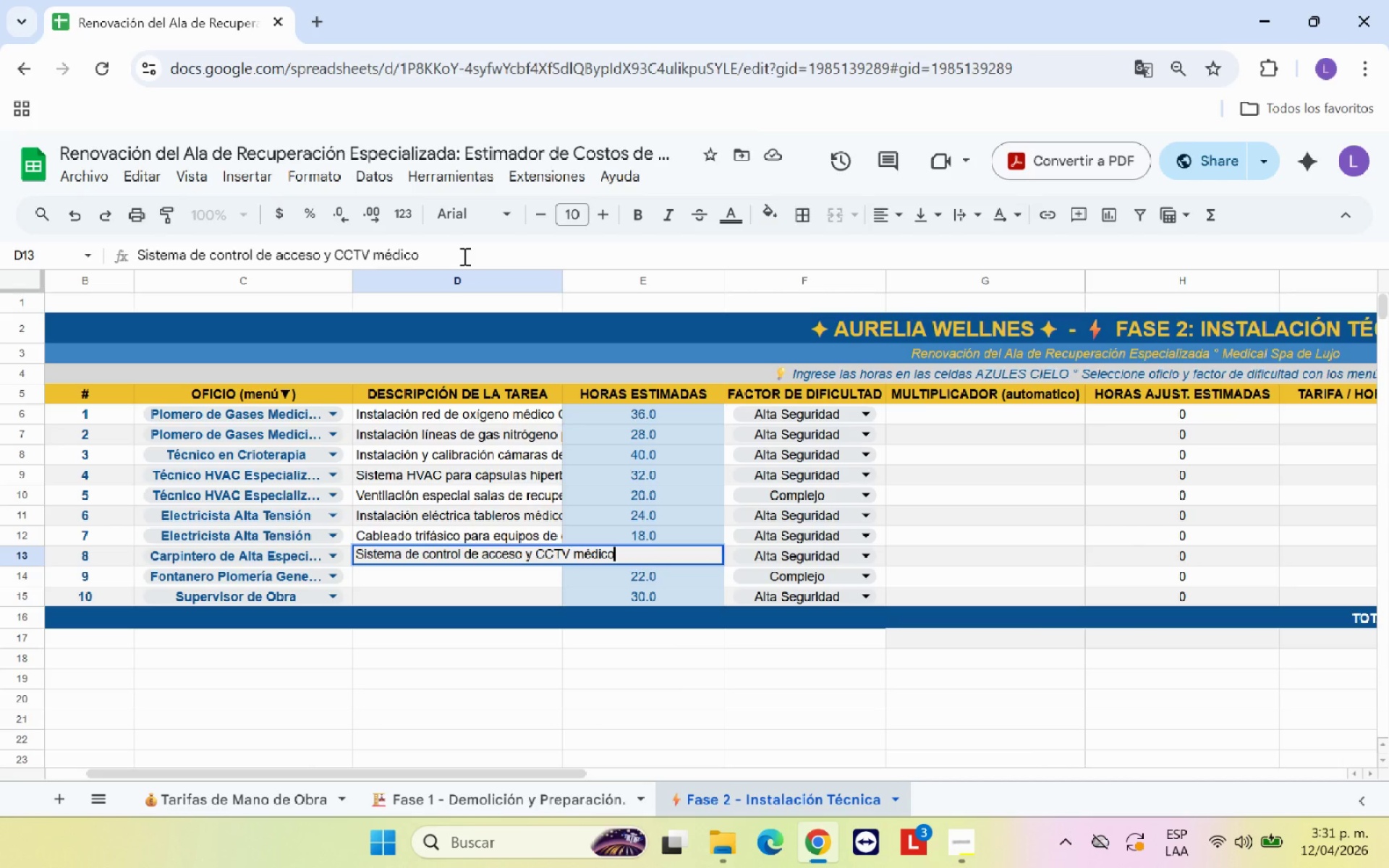 
key(Enter)
 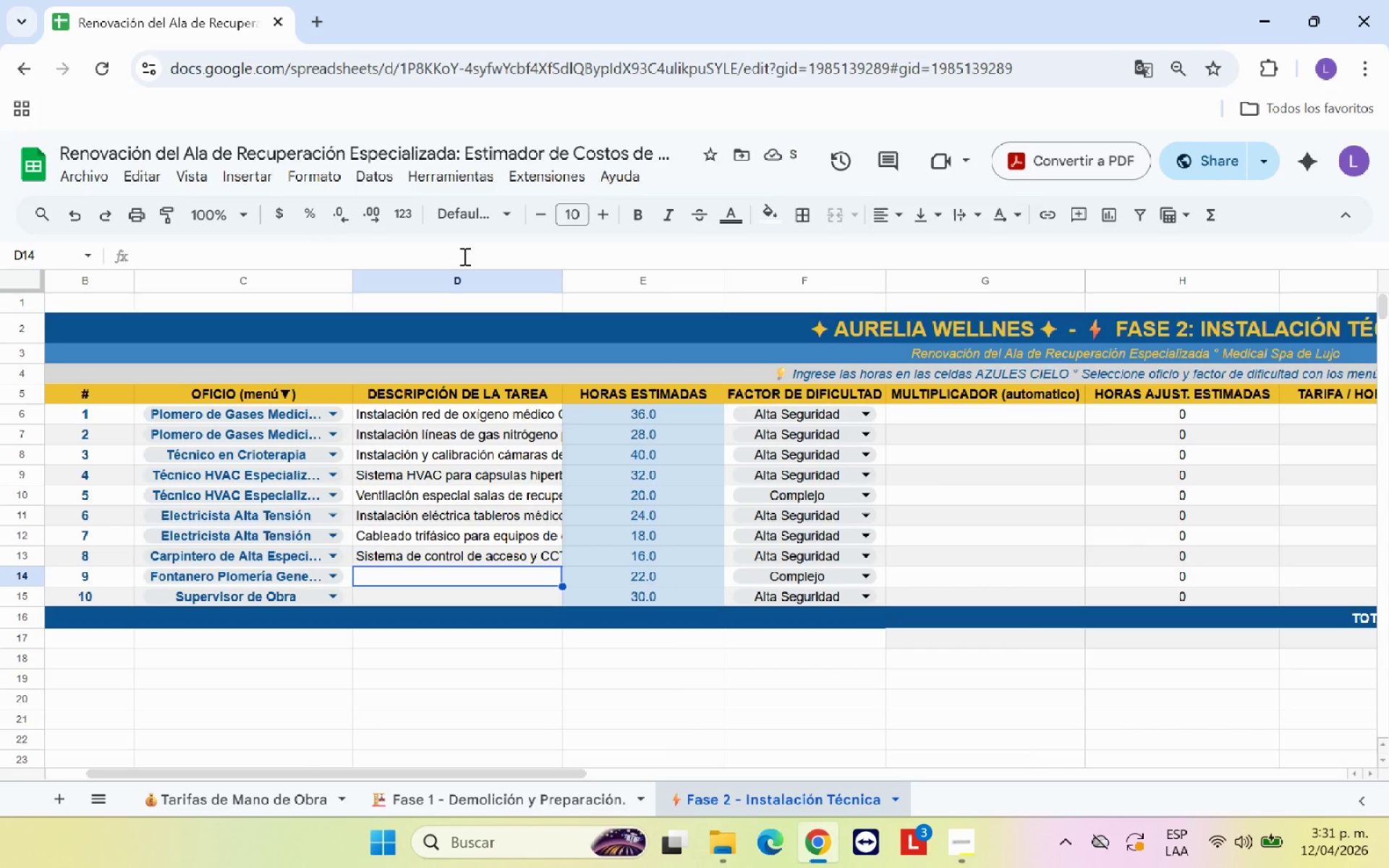 
wait(6.8)
 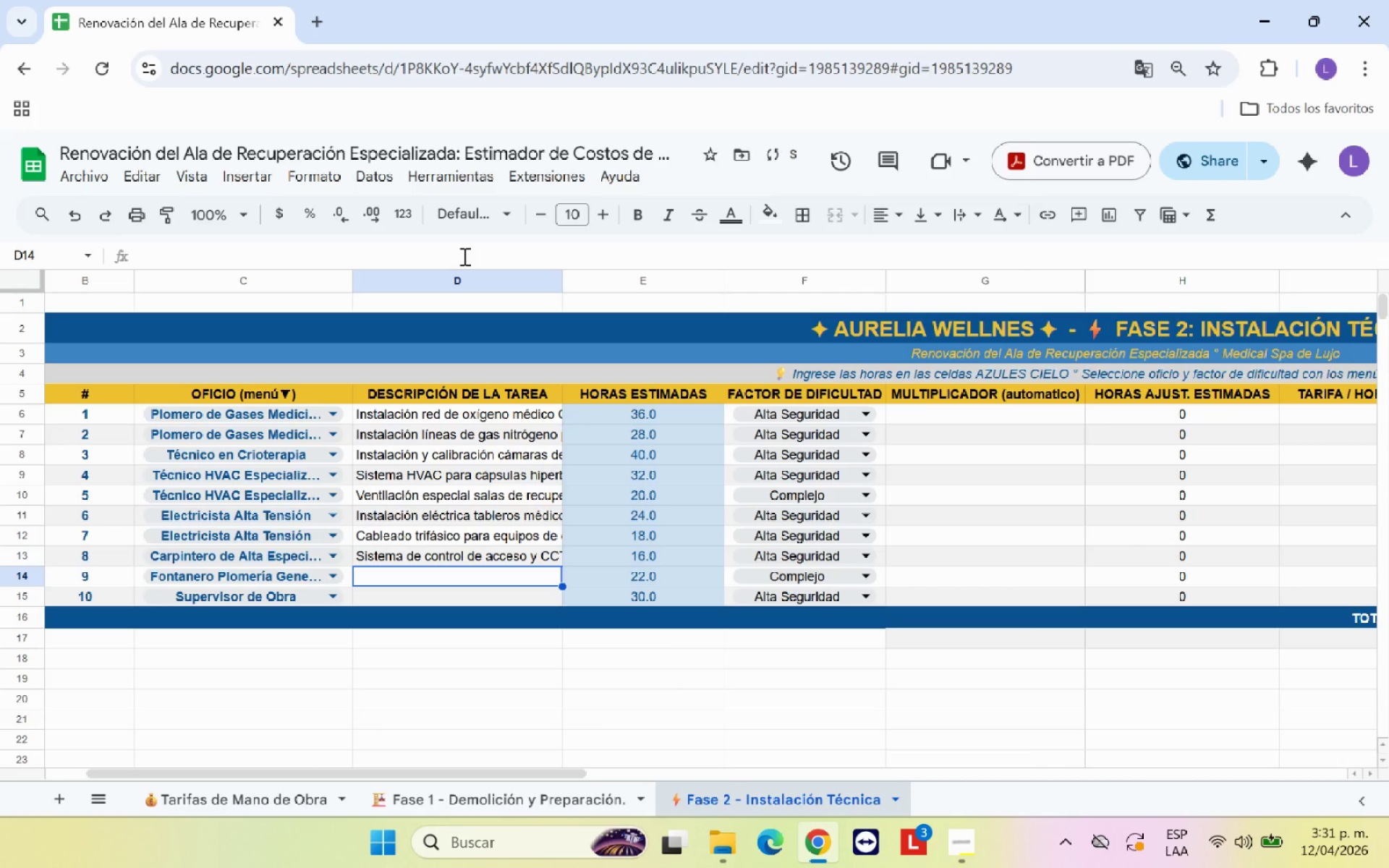 
type(Plomeria sanitaria salas de recuperaci;on)
 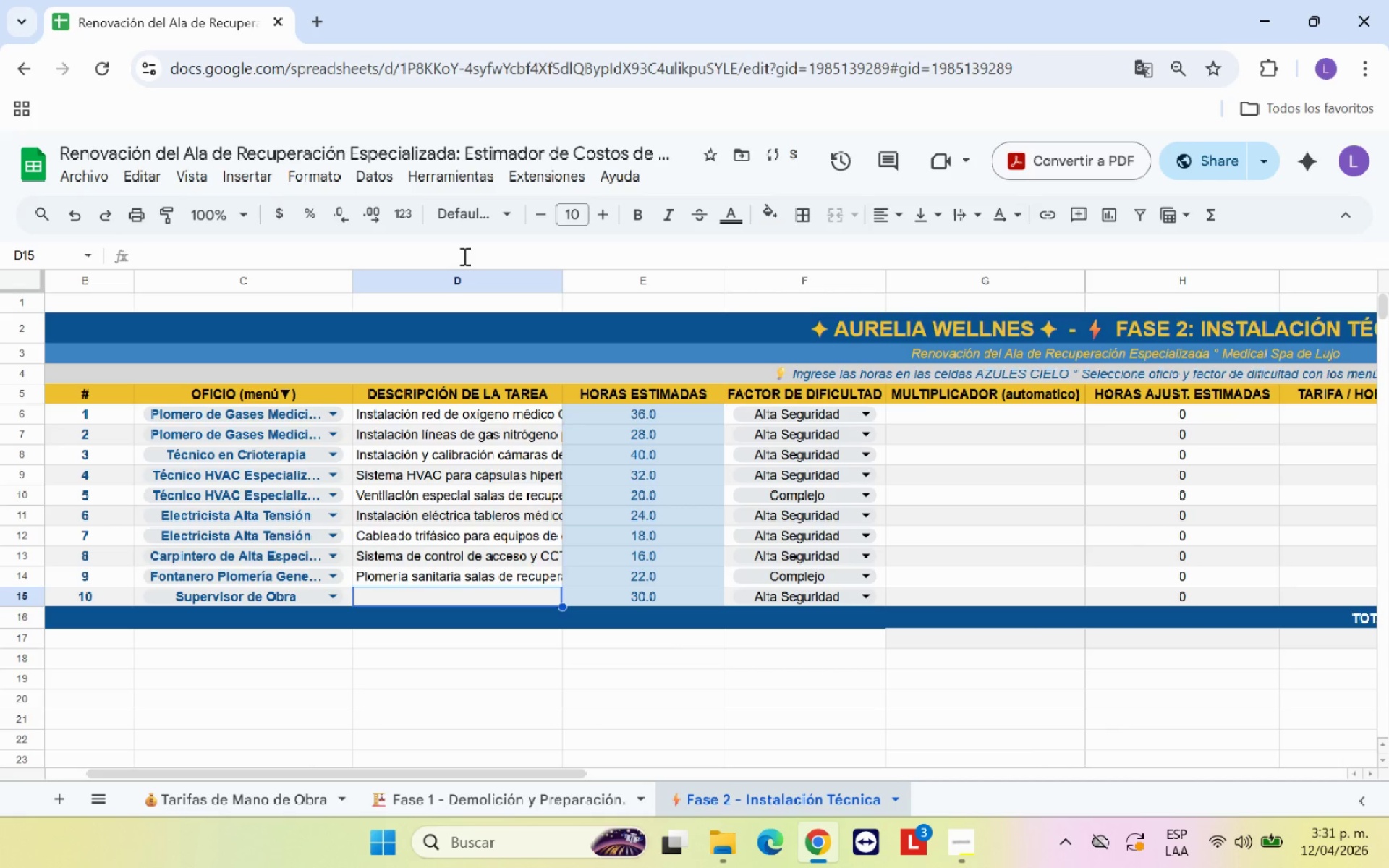 
key(Enter)
 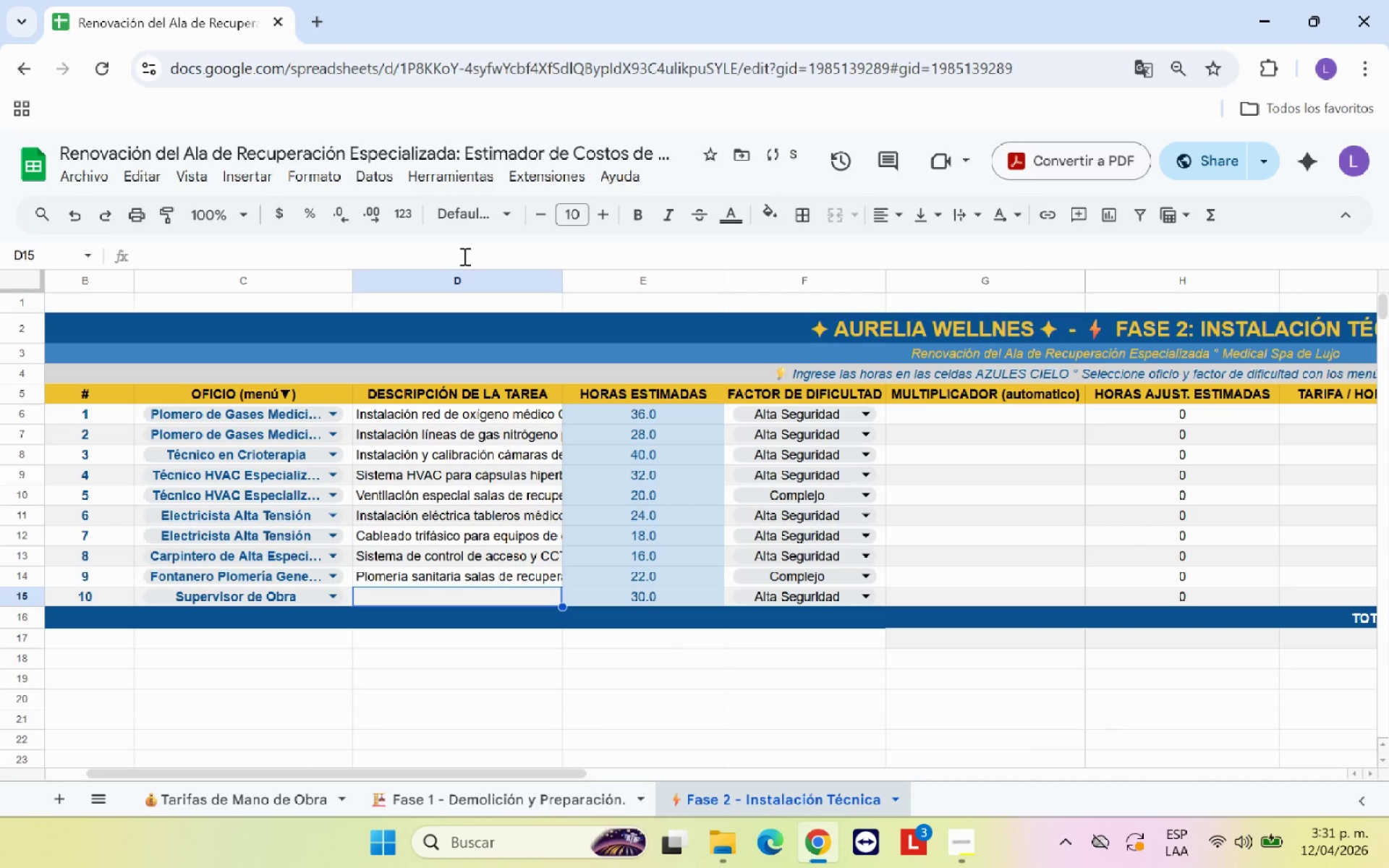 
type(Supervicion t;ecnica y certificada)
key(Backspace)
type(e)
key(Backspace)
key(Backspace)
type(ciones m;edcias)
key(Backspace)
key(Backspace)
key(Backspace)
key(Backspace)
type(icas)
 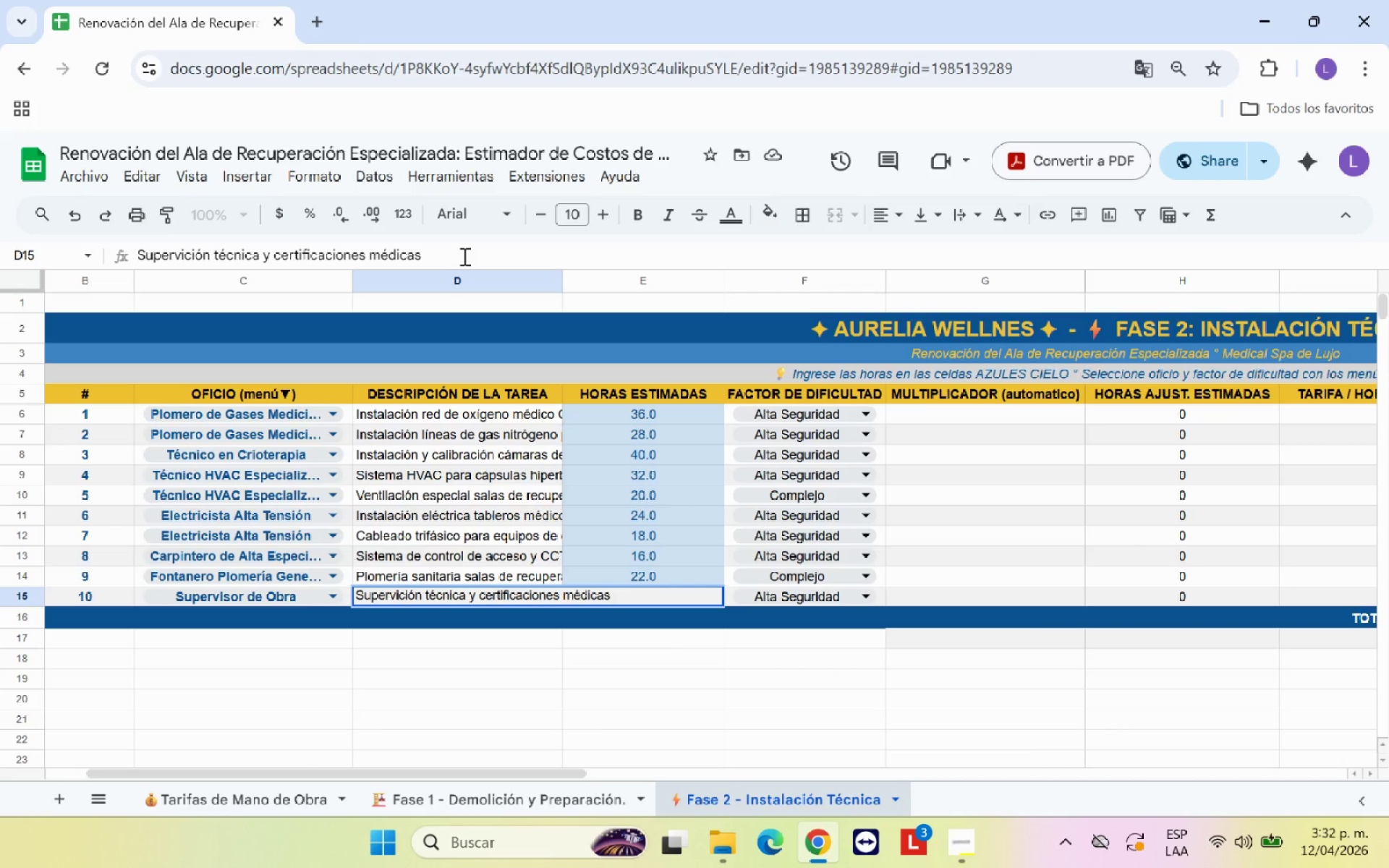 
key(Enter)
 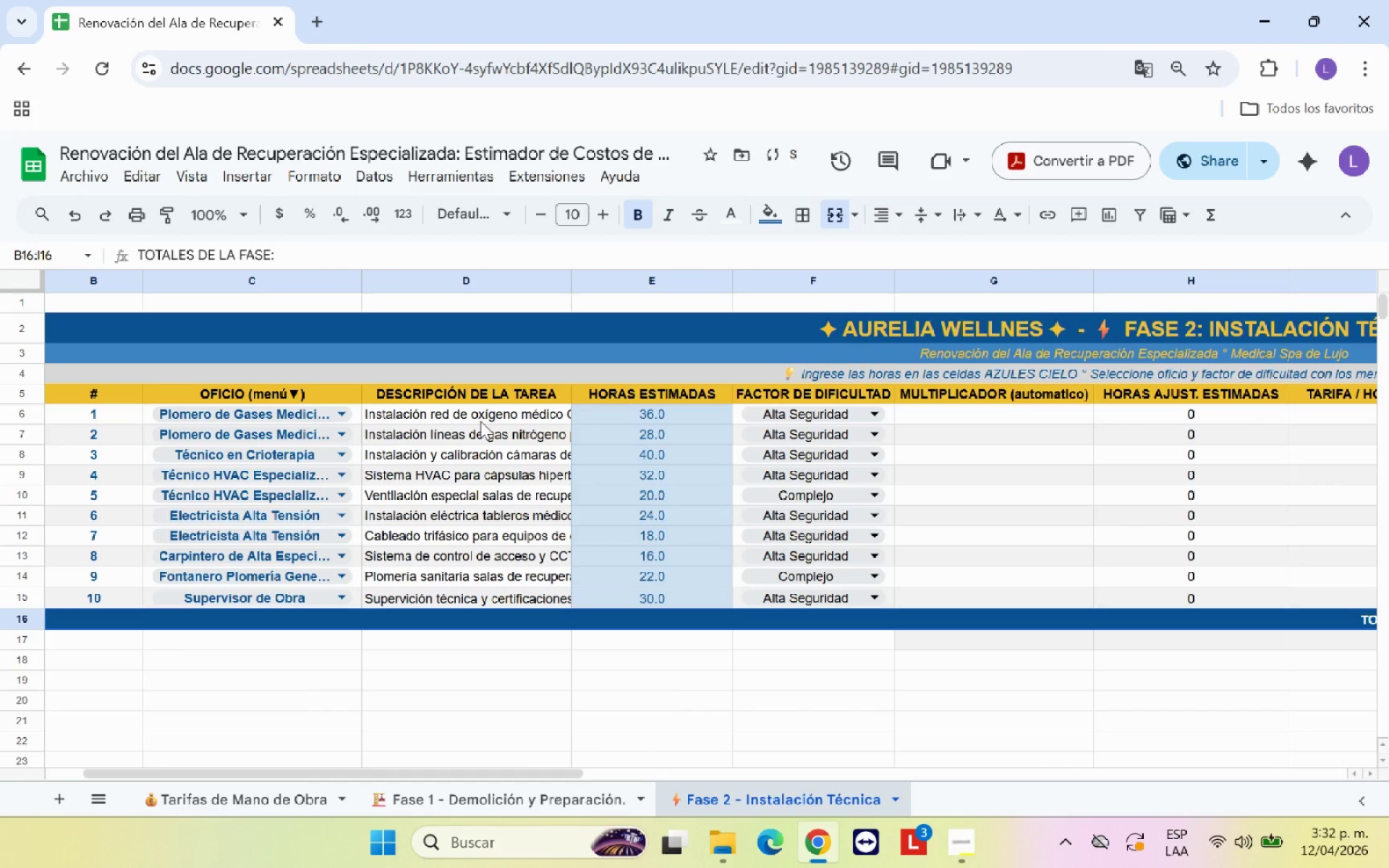 
left_click([508, 498])
 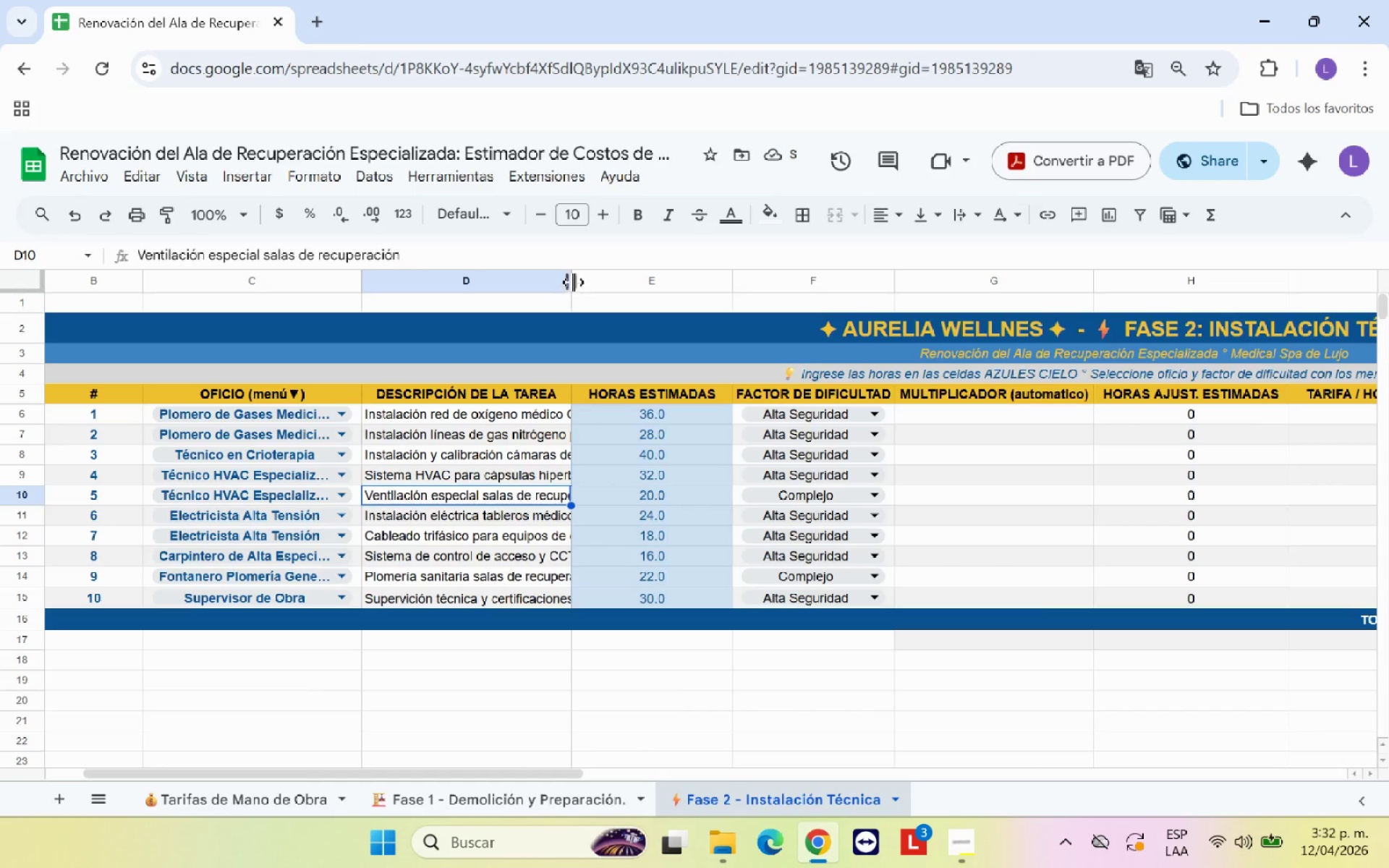 
left_click_drag(start_coordinate=[572, 281], to_coordinate=[611, 260])
 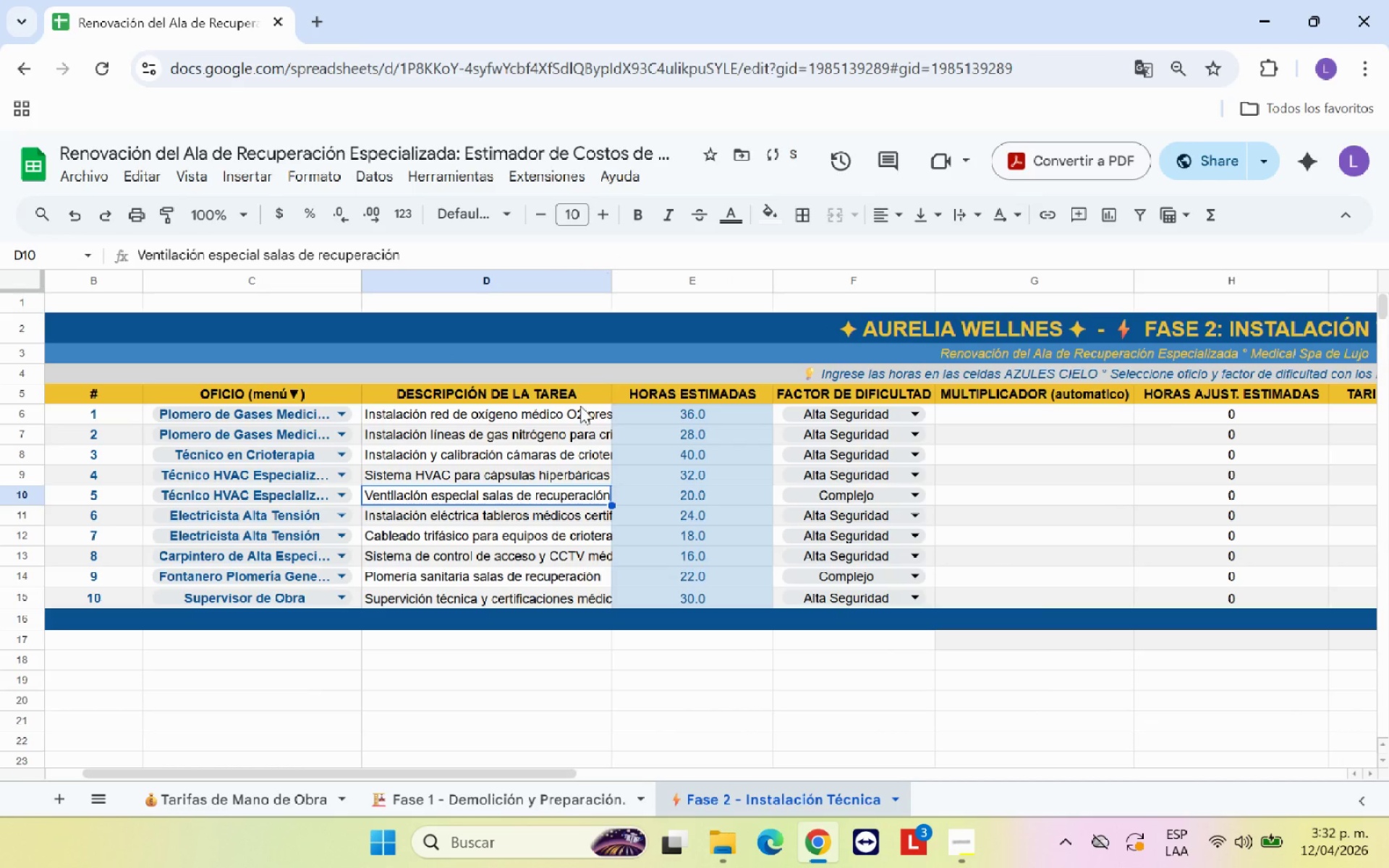 
left_click([580, 406])
 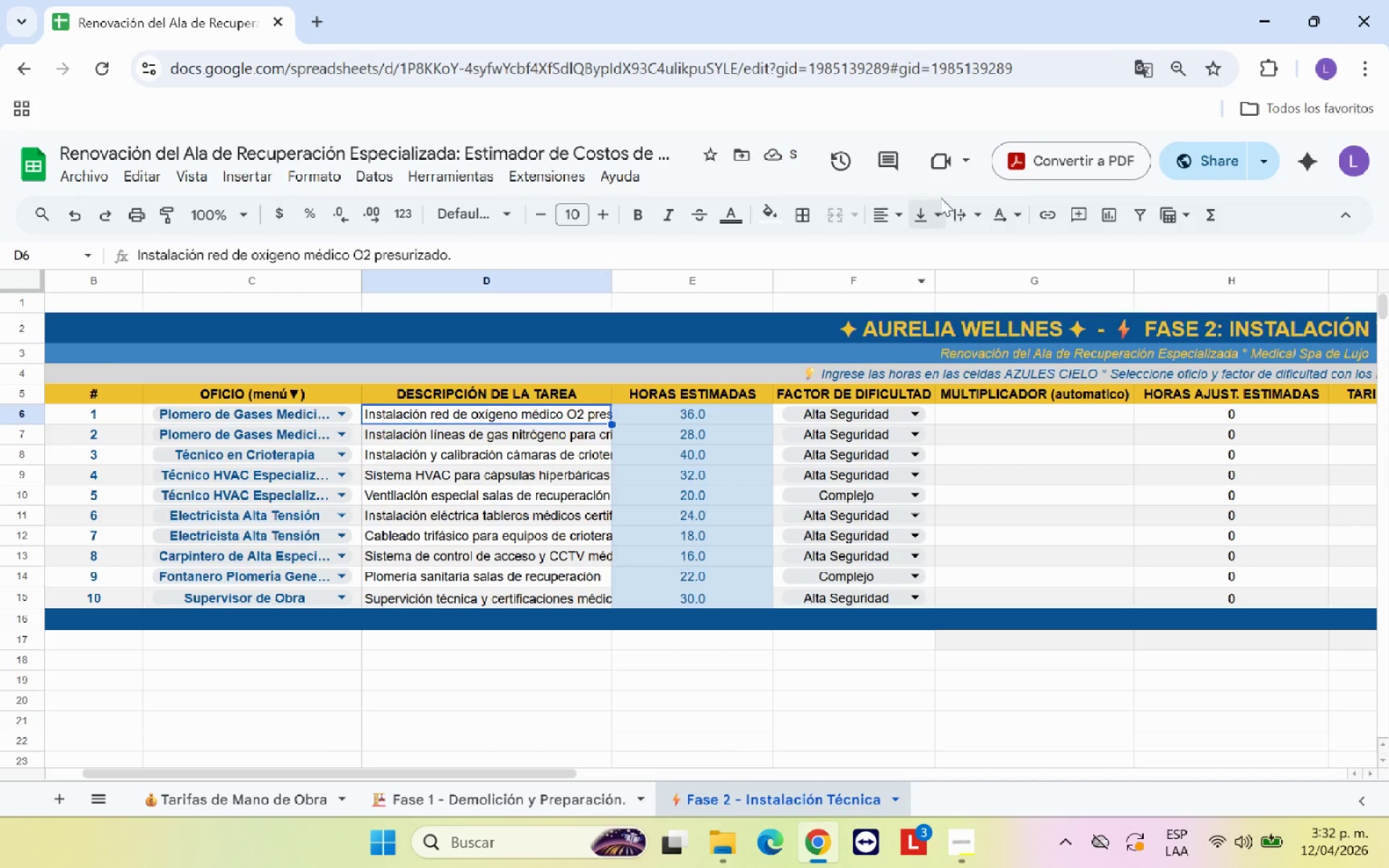 
left_click([963, 204])
 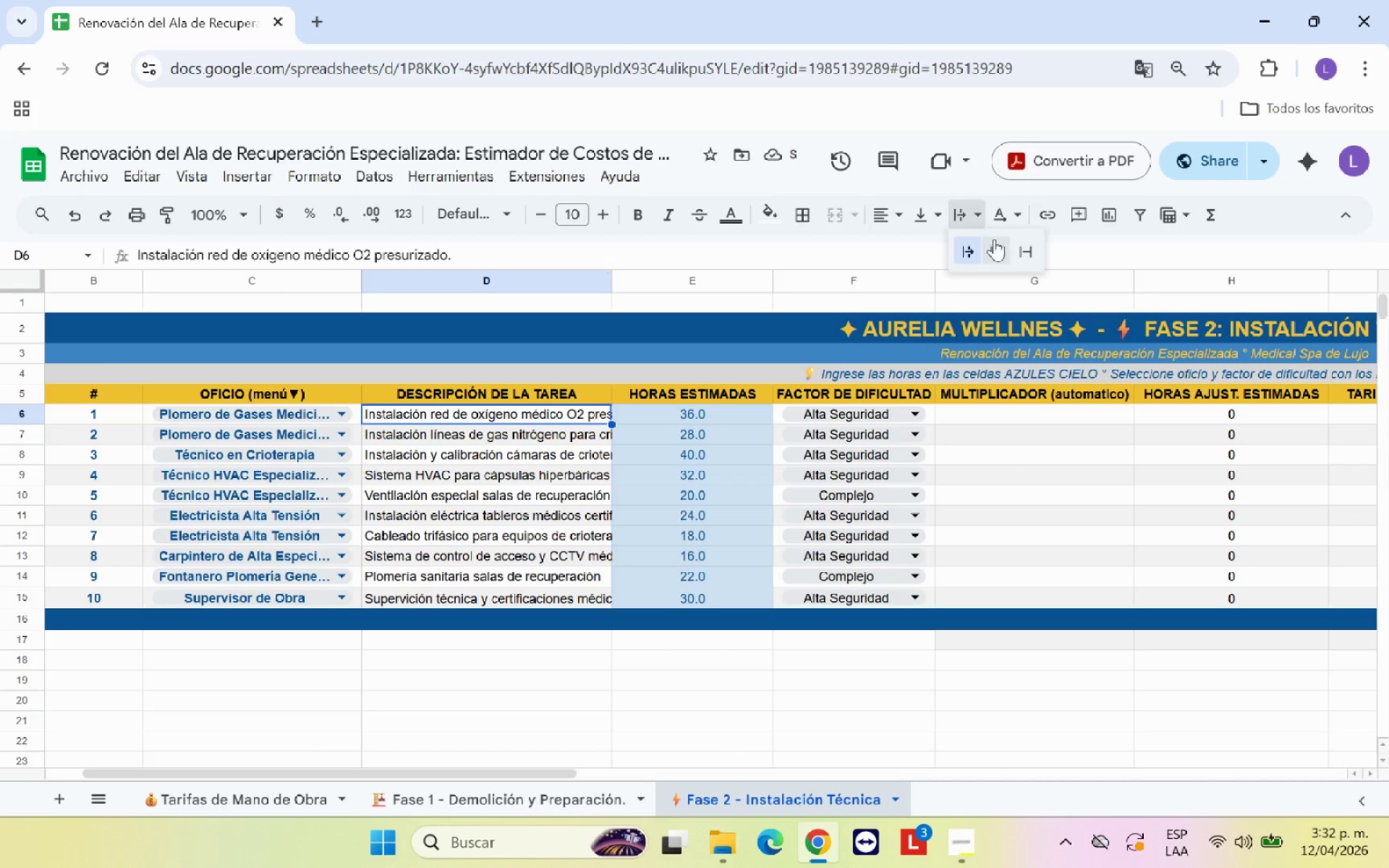 
left_click([996, 248])
 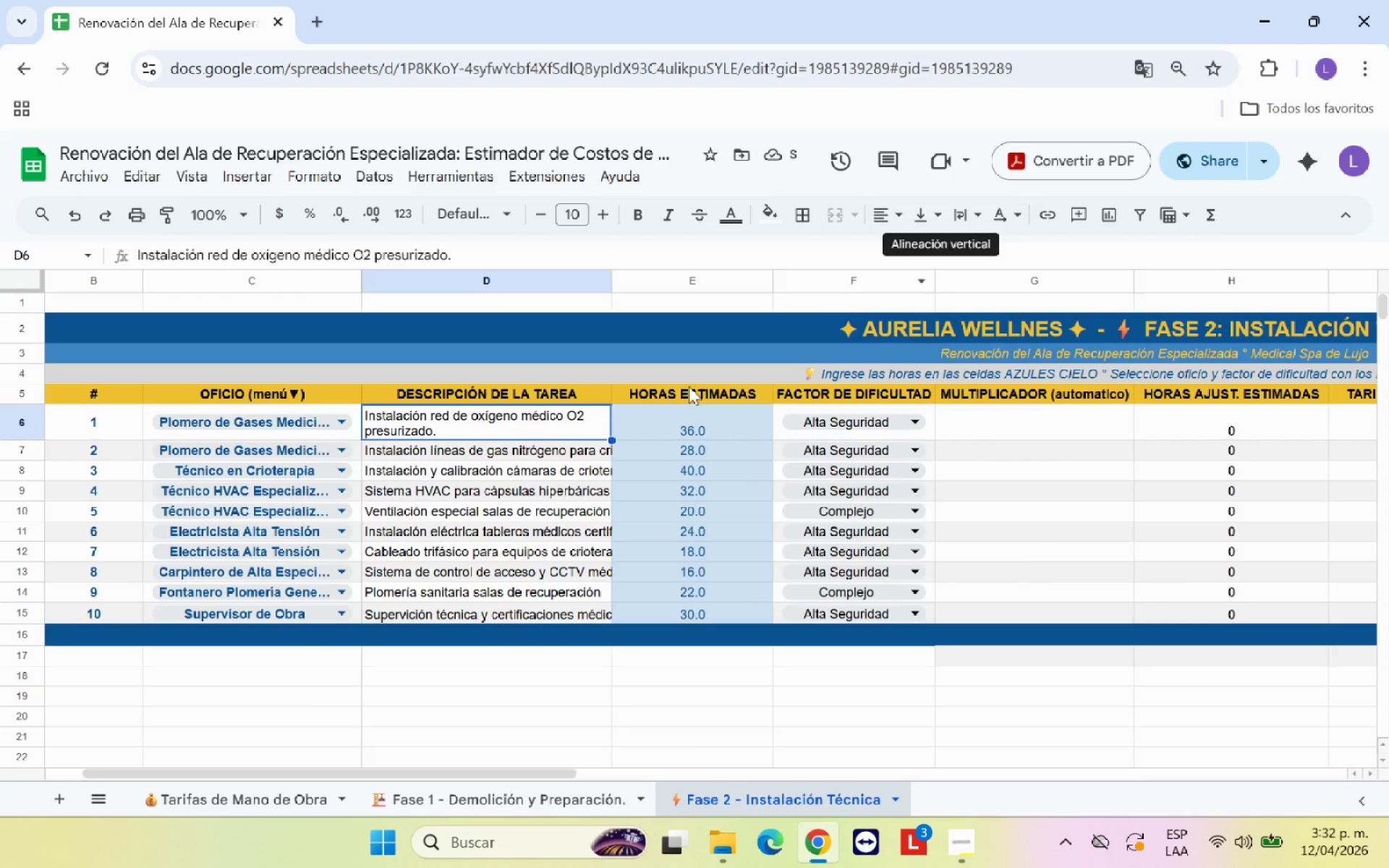 
left_click_drag(start_coordinate=[530, 427], to_coordinate=[531, 613])
 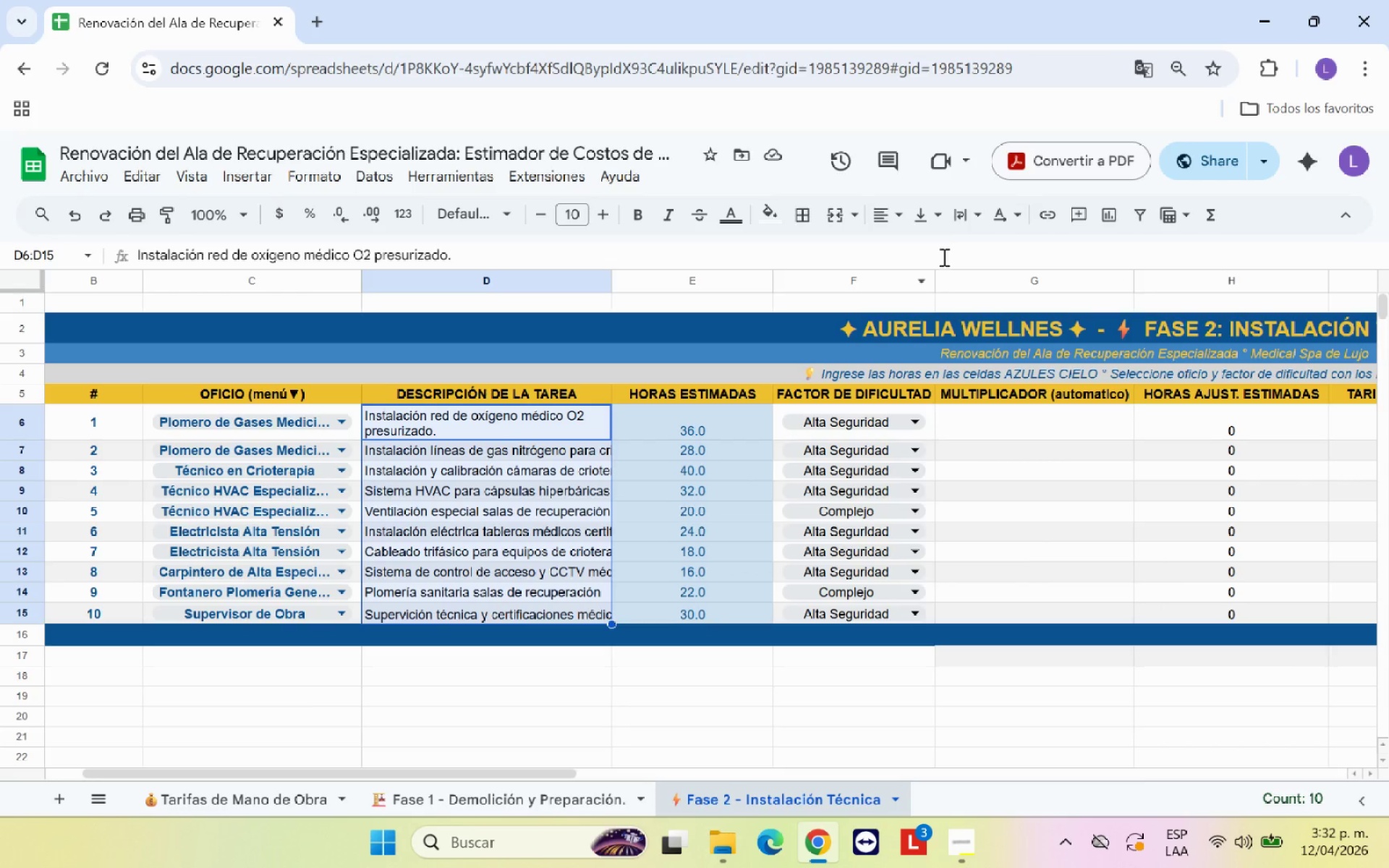 
left_click([933, 219])
 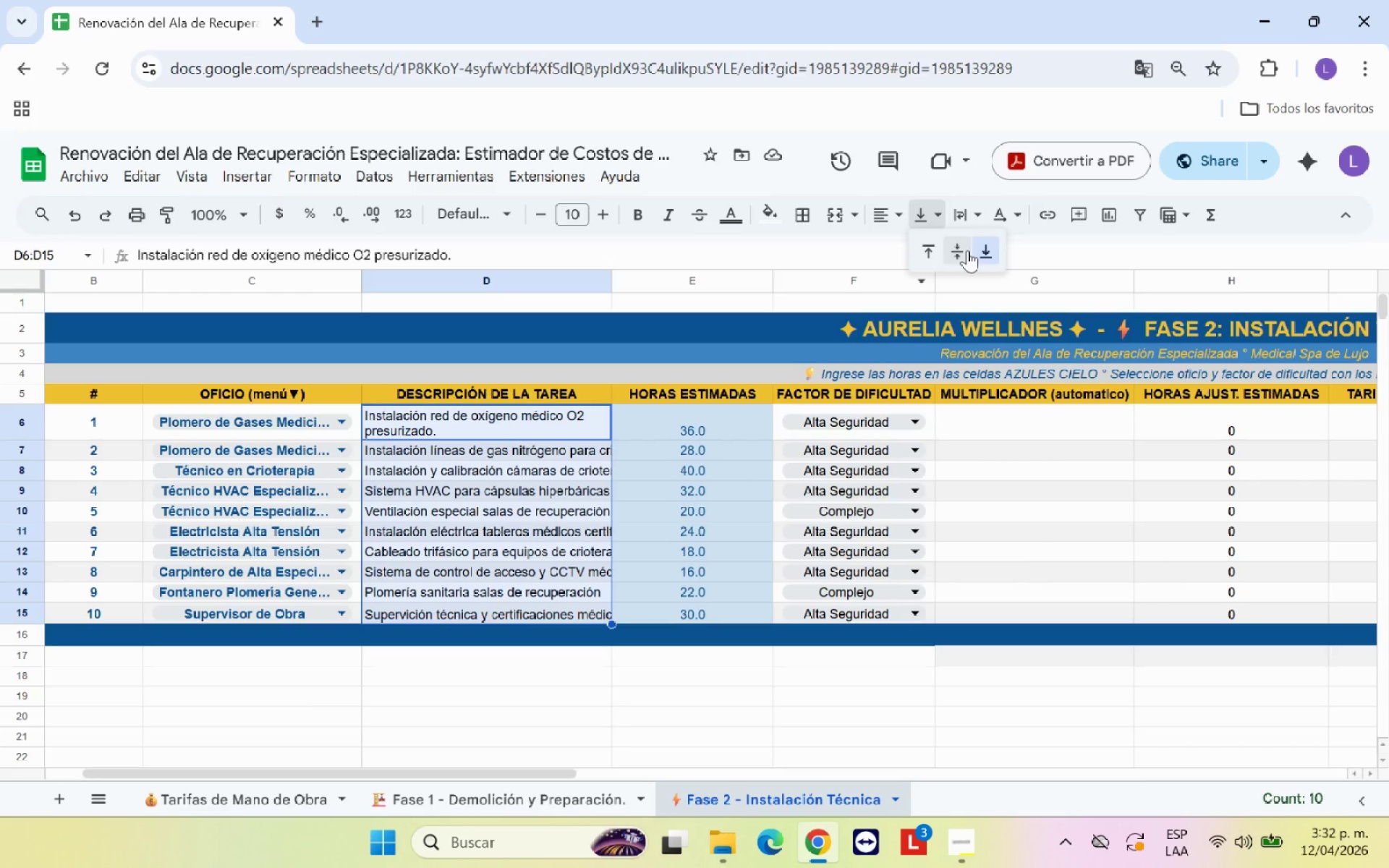 
left_click([967, 251])
 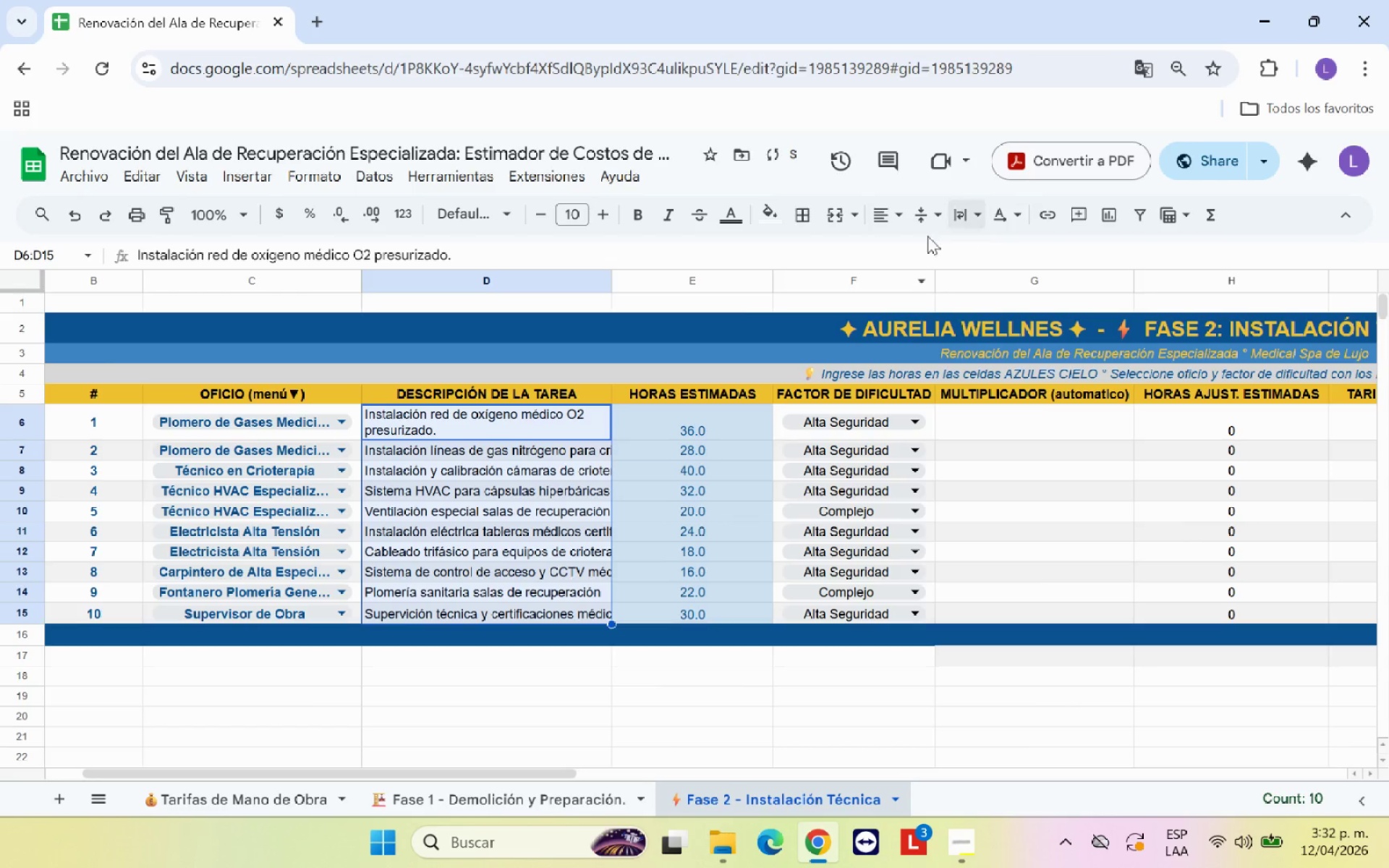 
left_click([484, 503])
 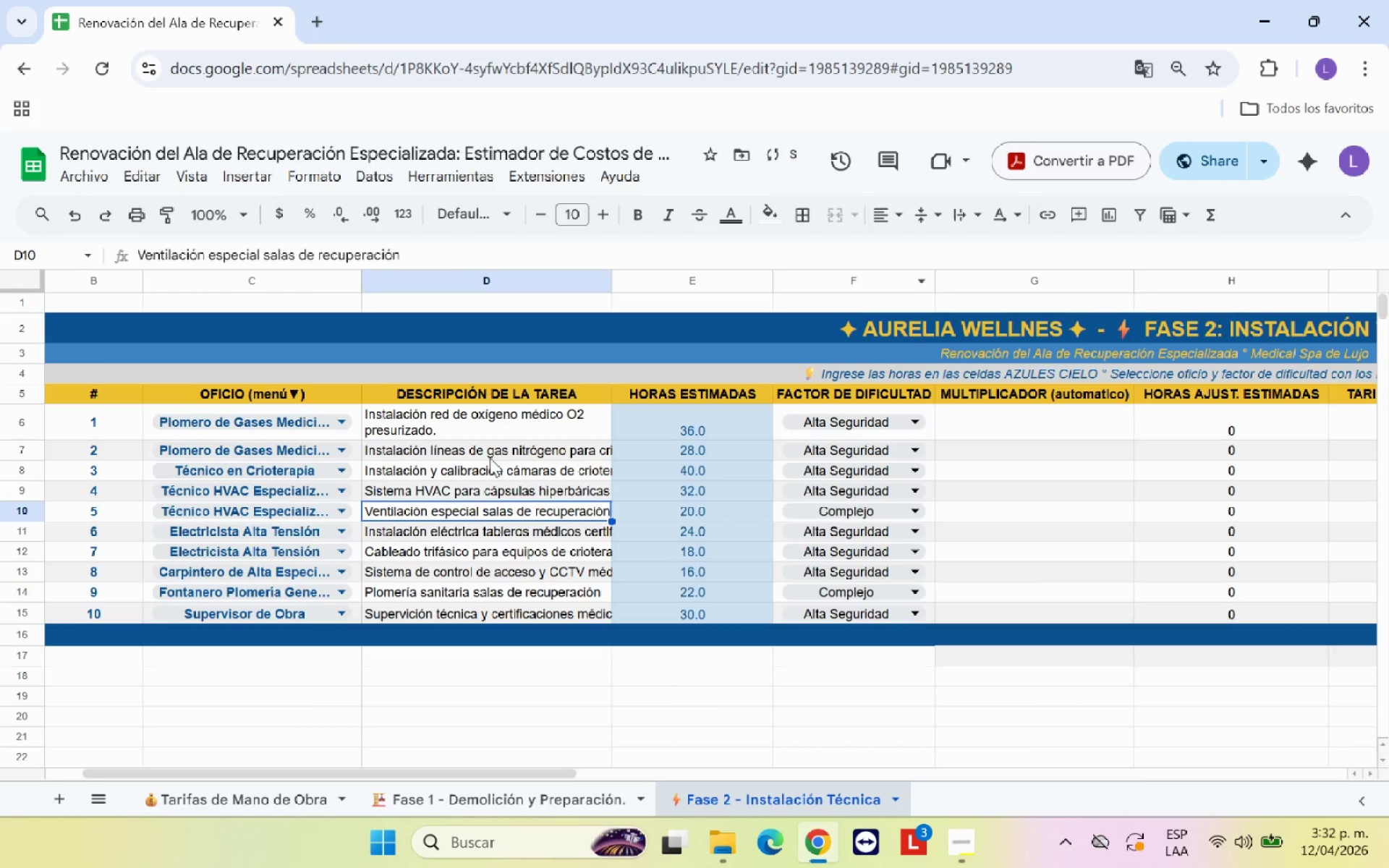 
left_click([493, 451])
 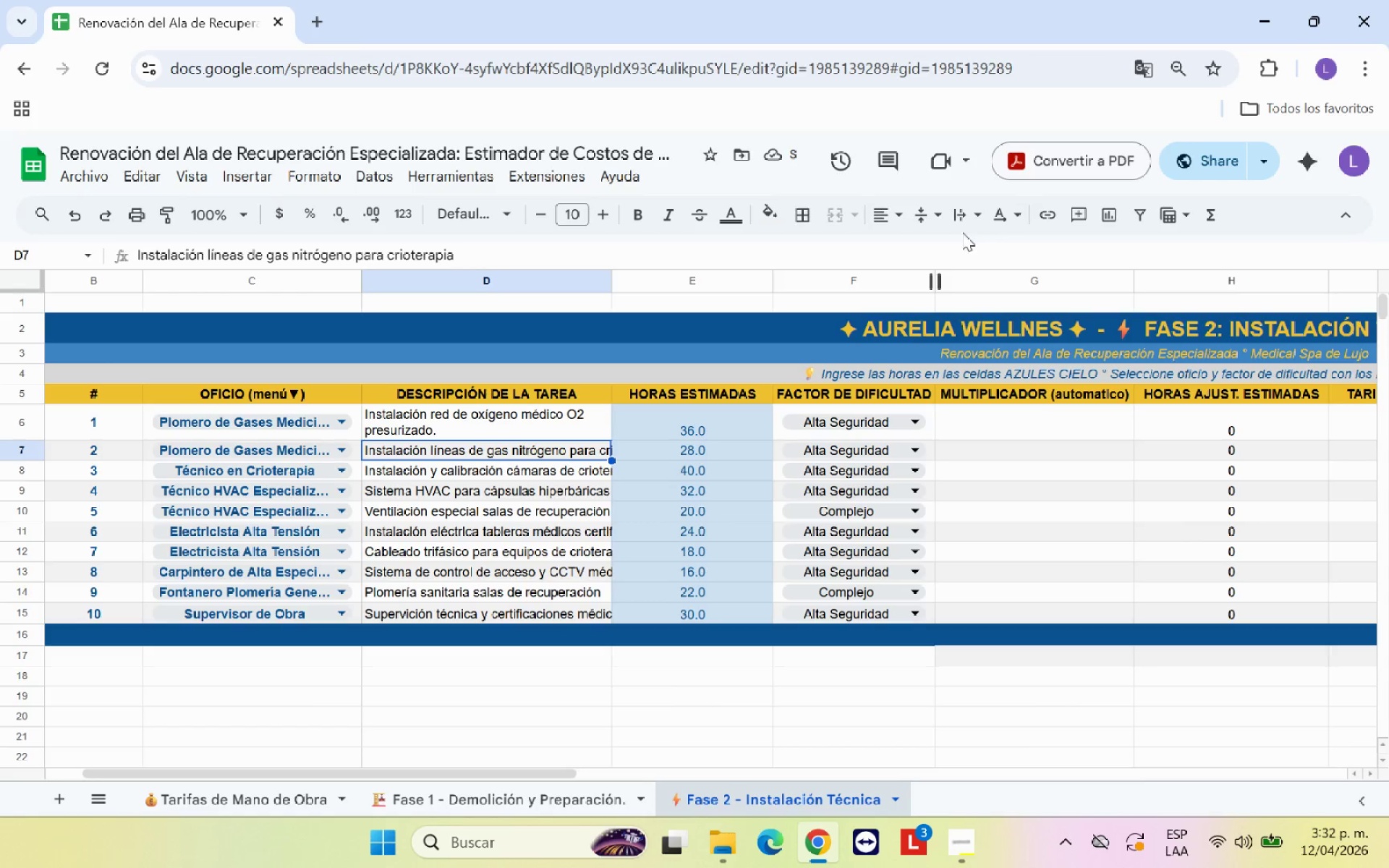 
left_click([961, 221])
 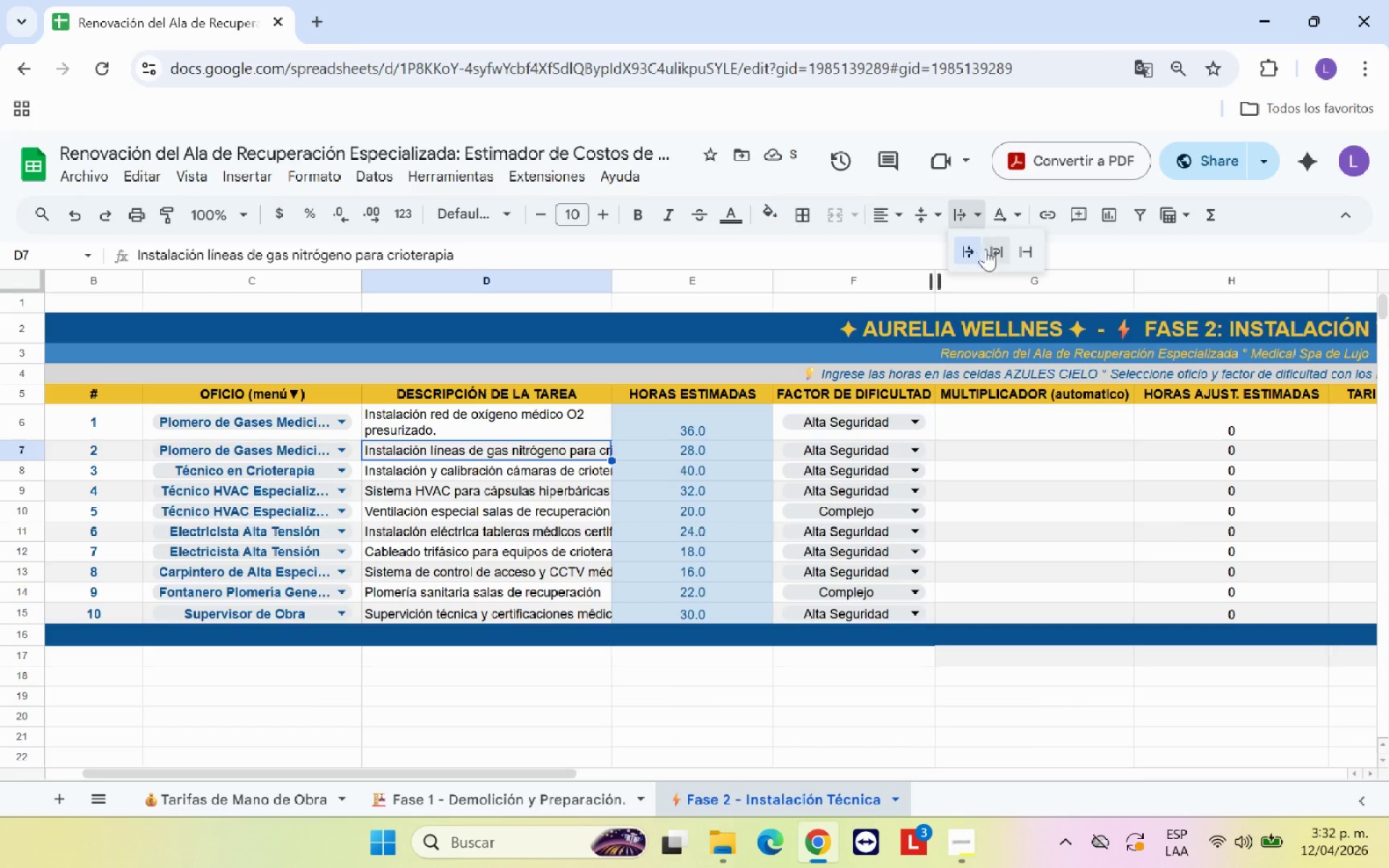 
left_click([989, 251])
 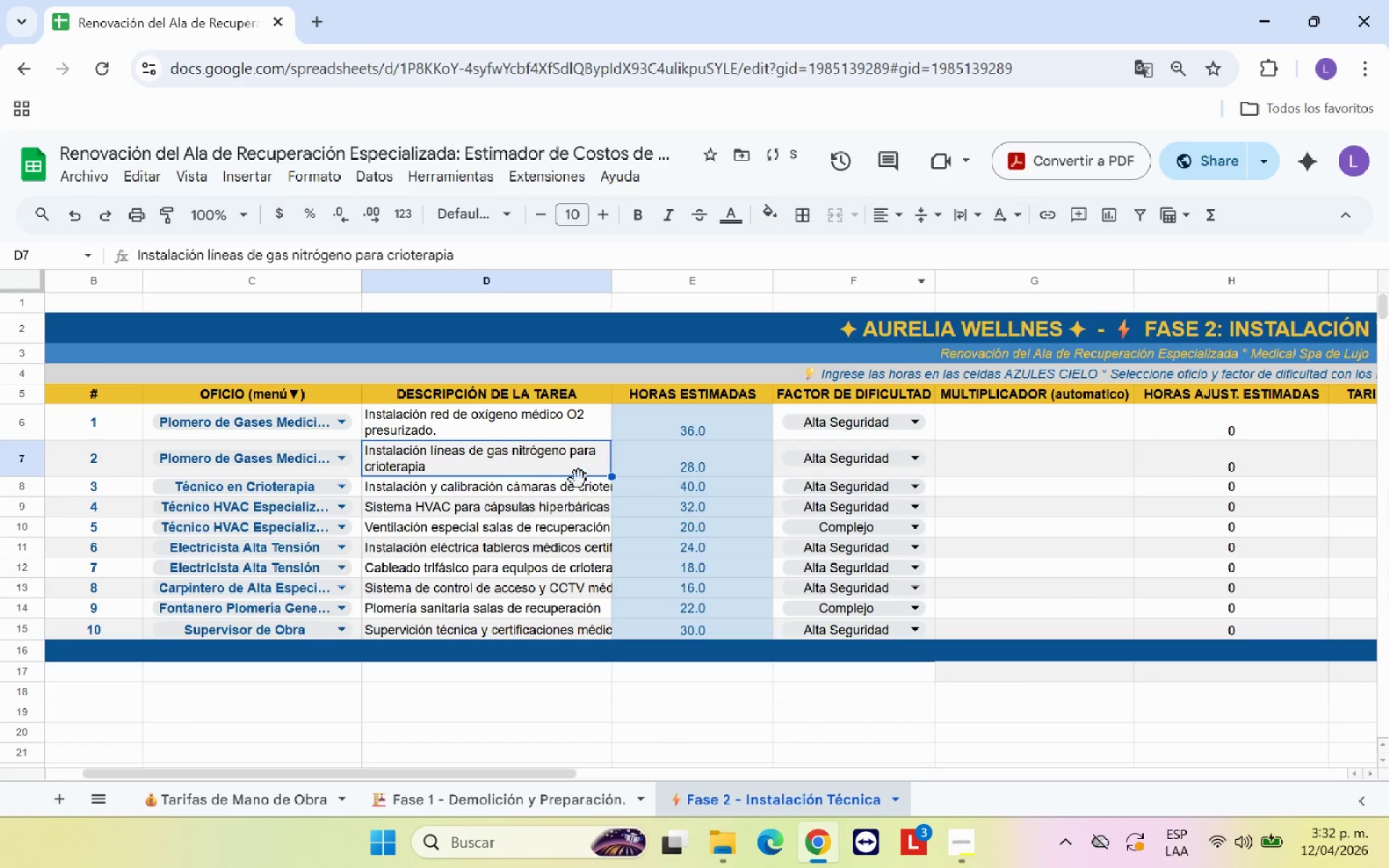 
left_click([576, 486])
 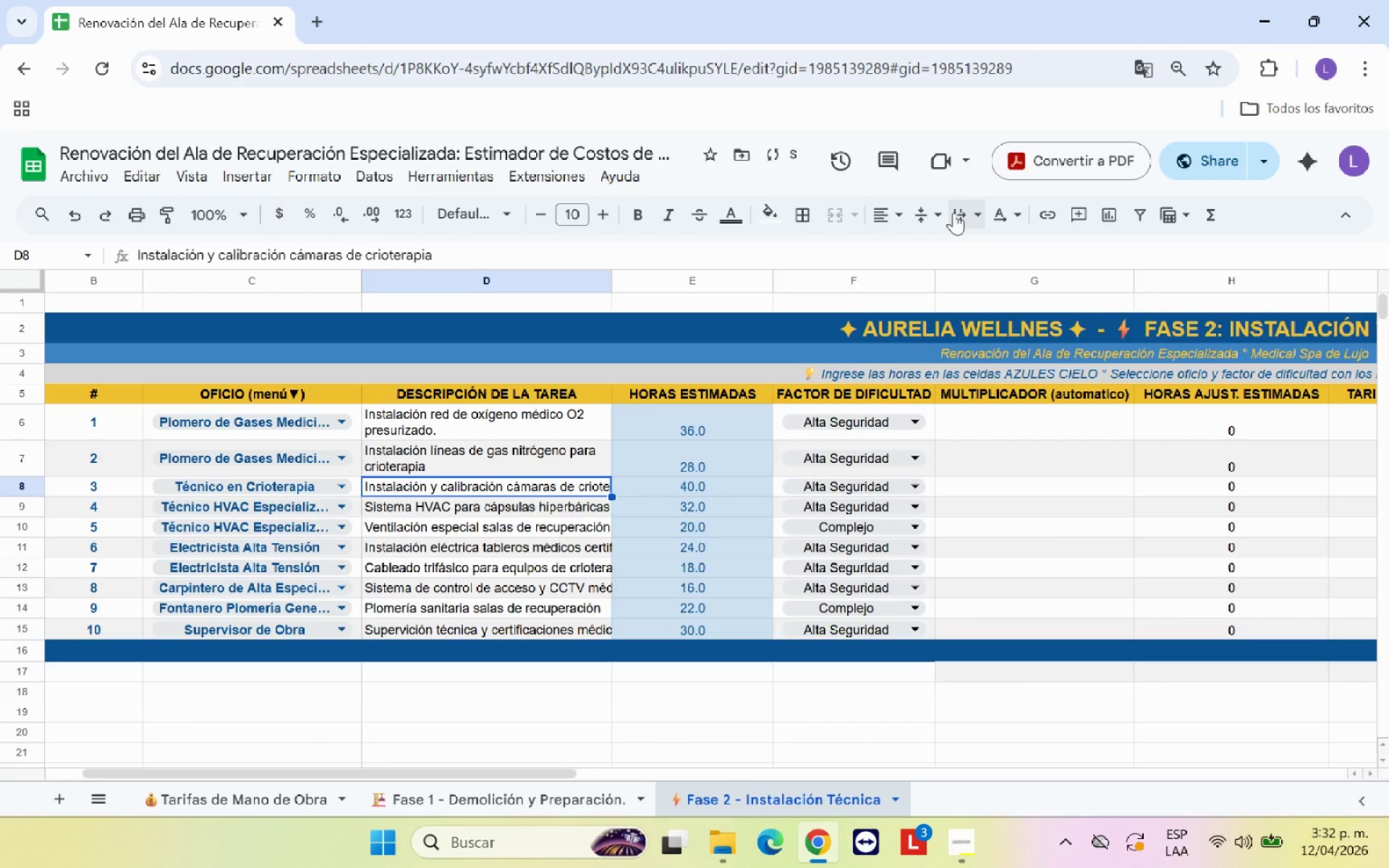 
left_click([963, 213])
 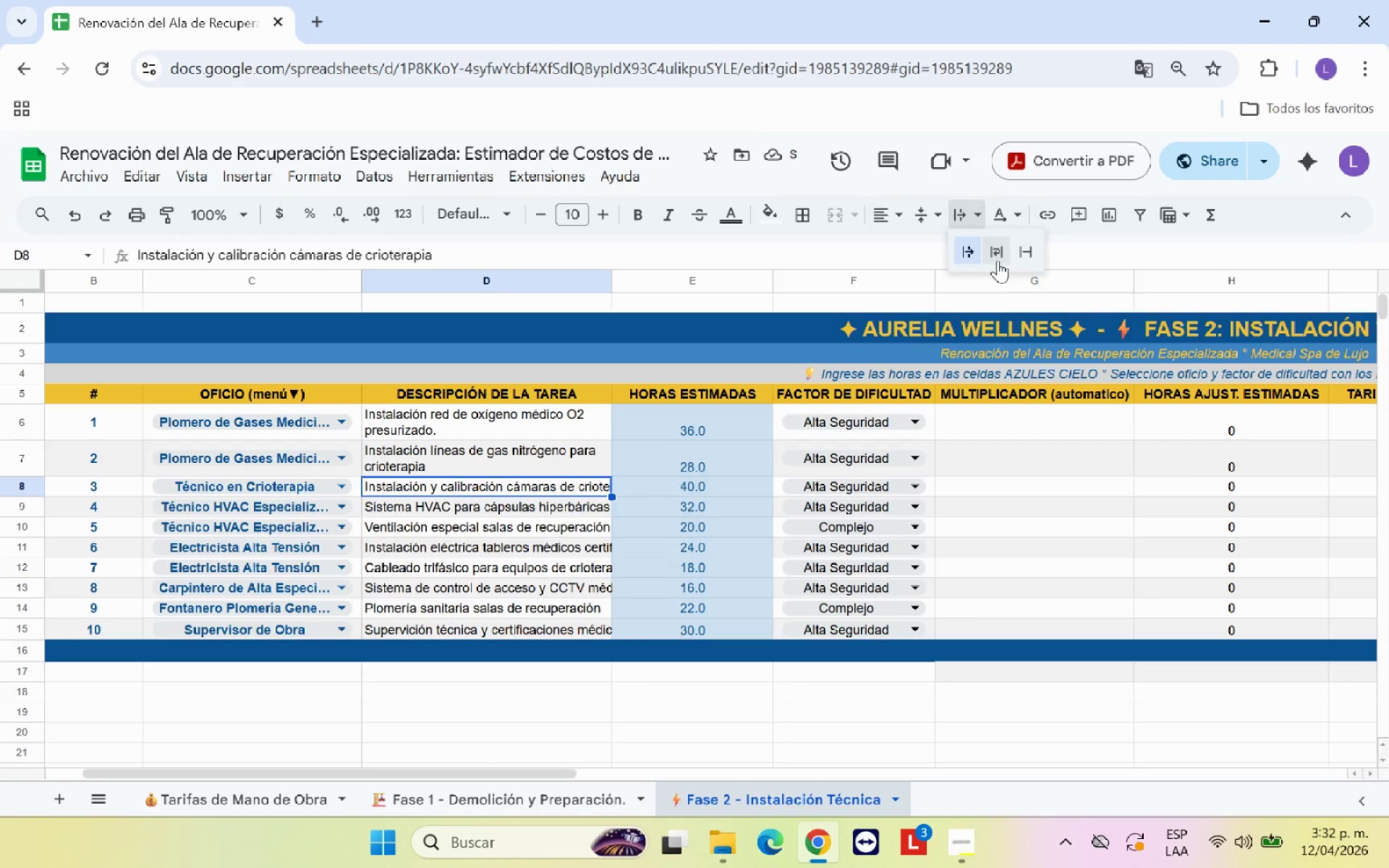 
left_click([998, 260])
 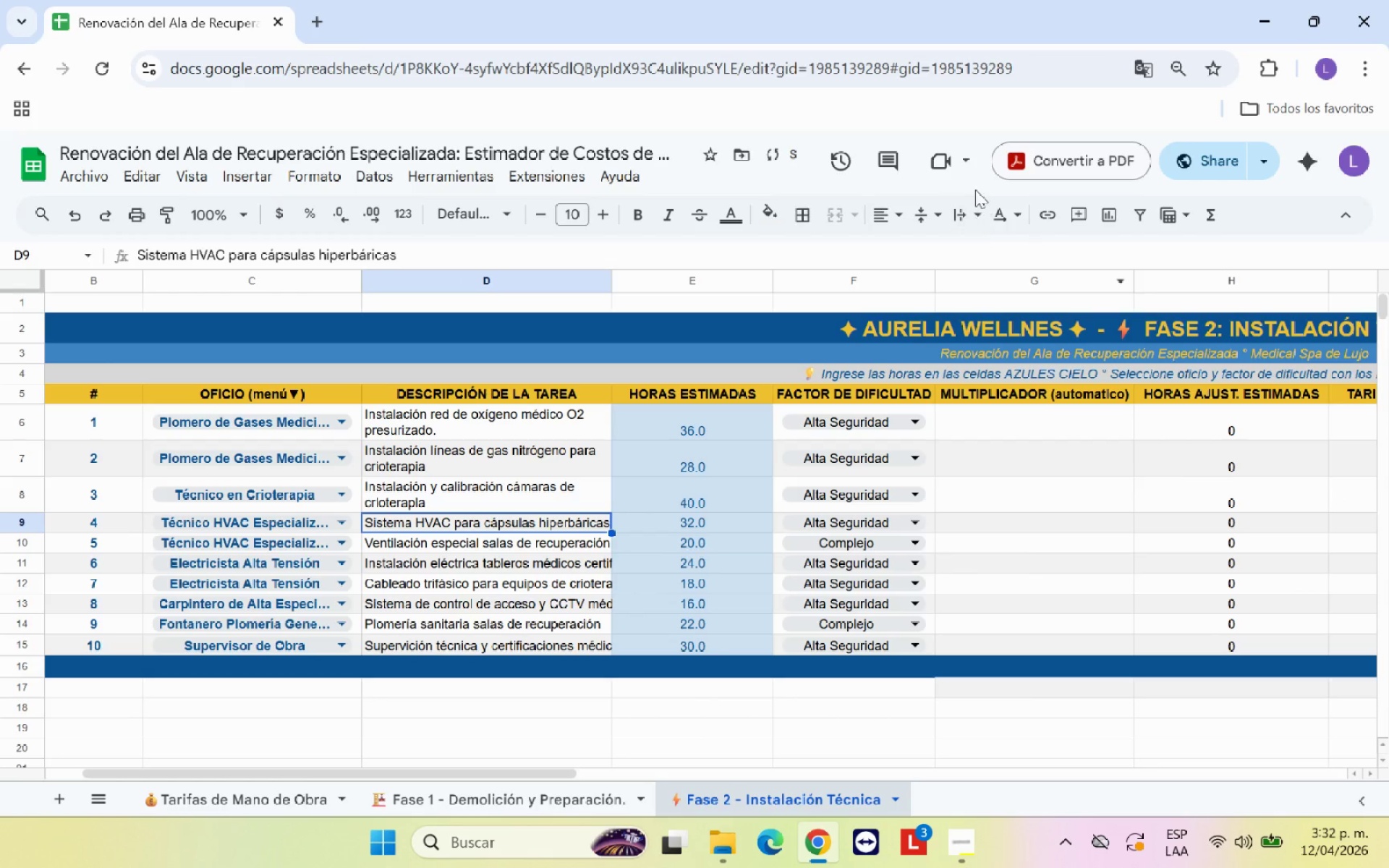 
left_click([967, 216])
 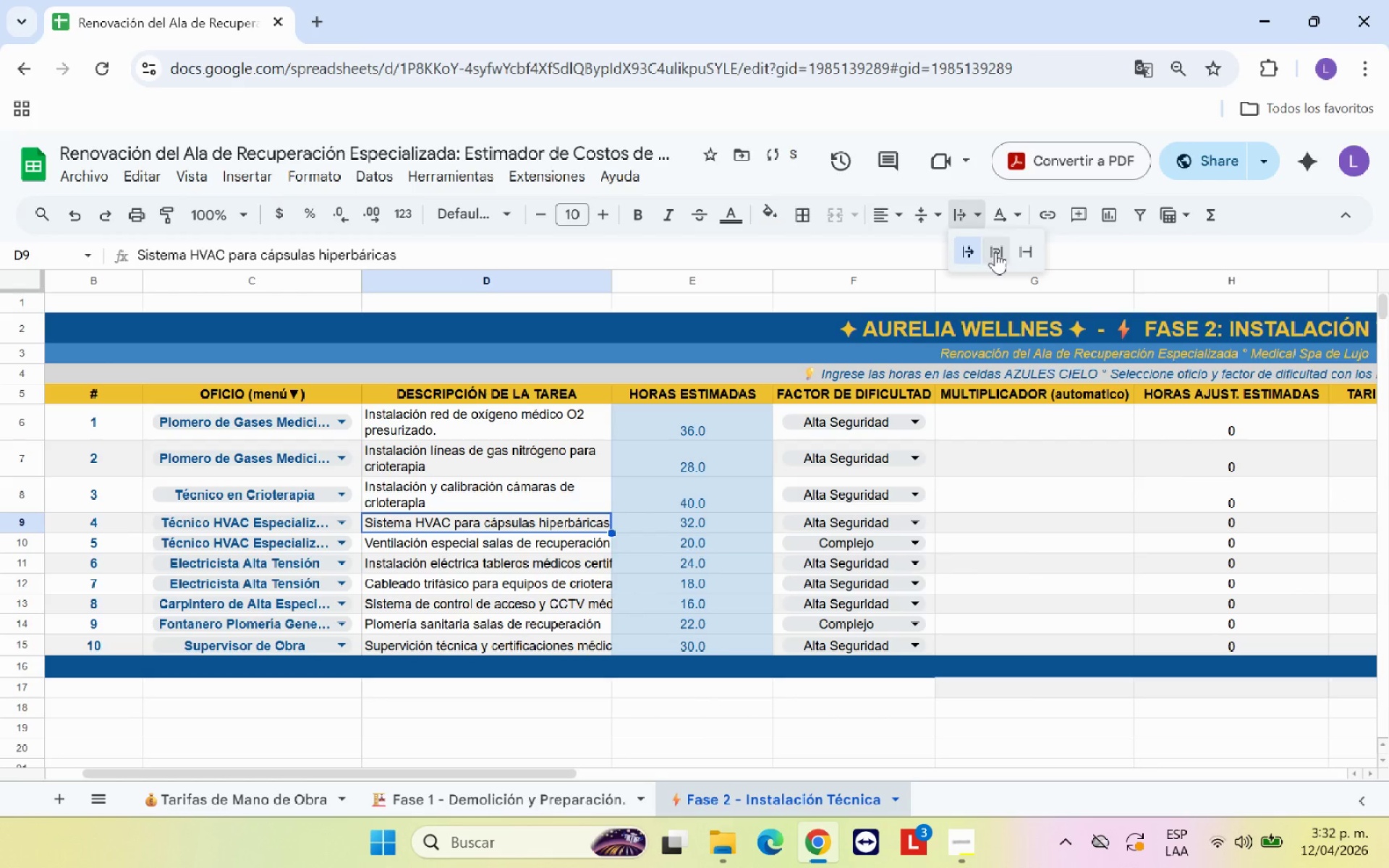 
left_click([995, 252])
 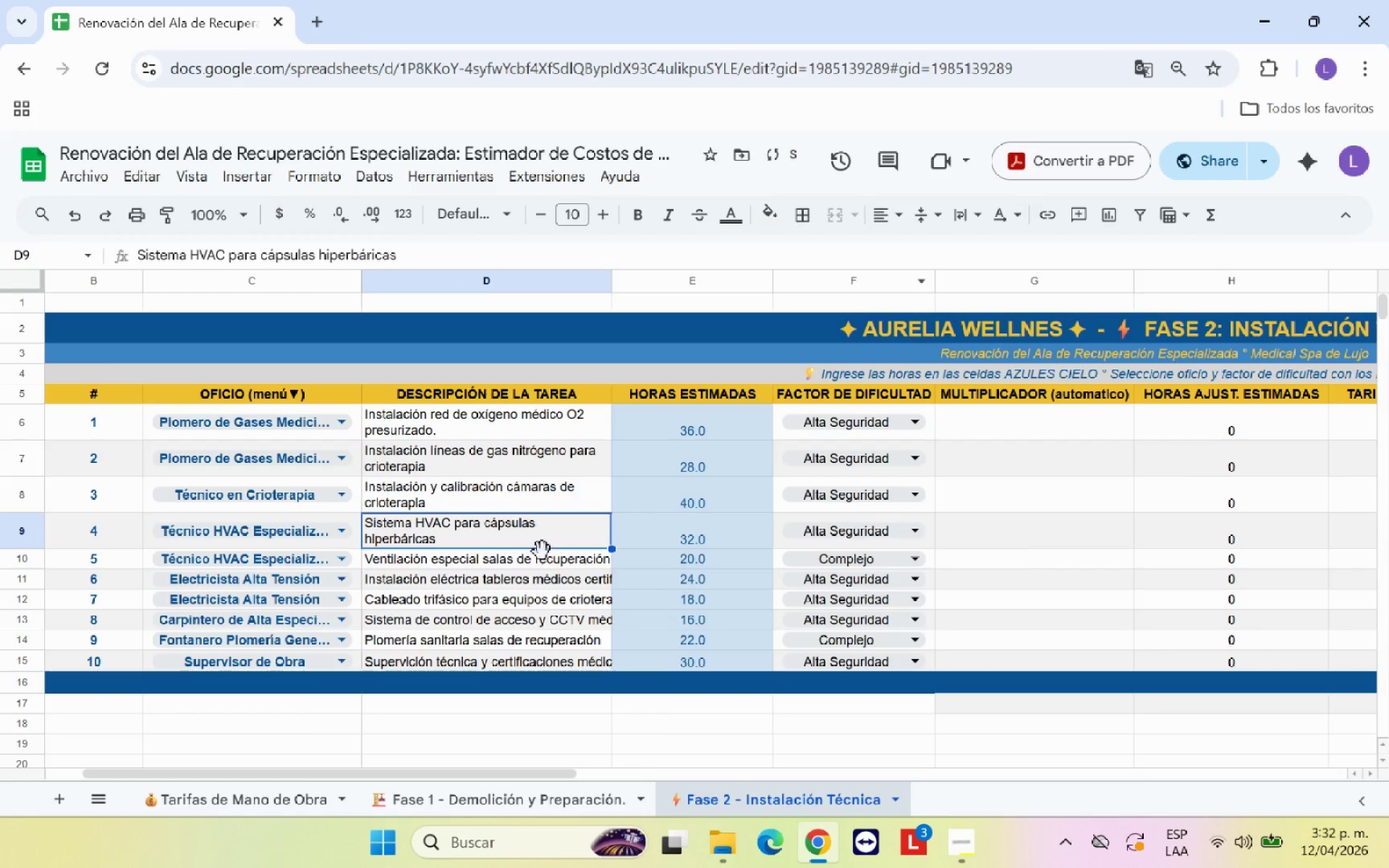 
left_click([540, 555])
 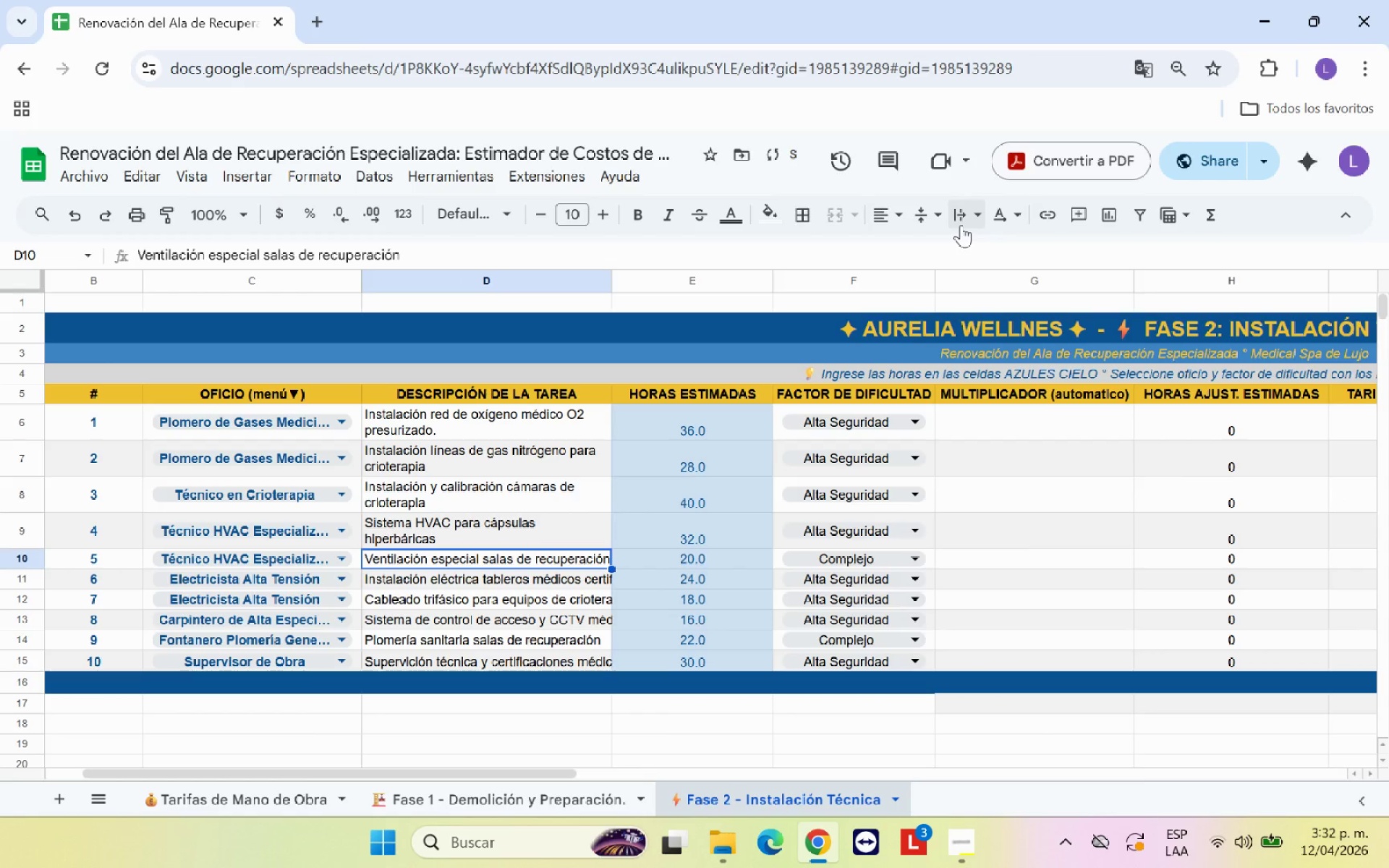 
left_click([969, 211])
 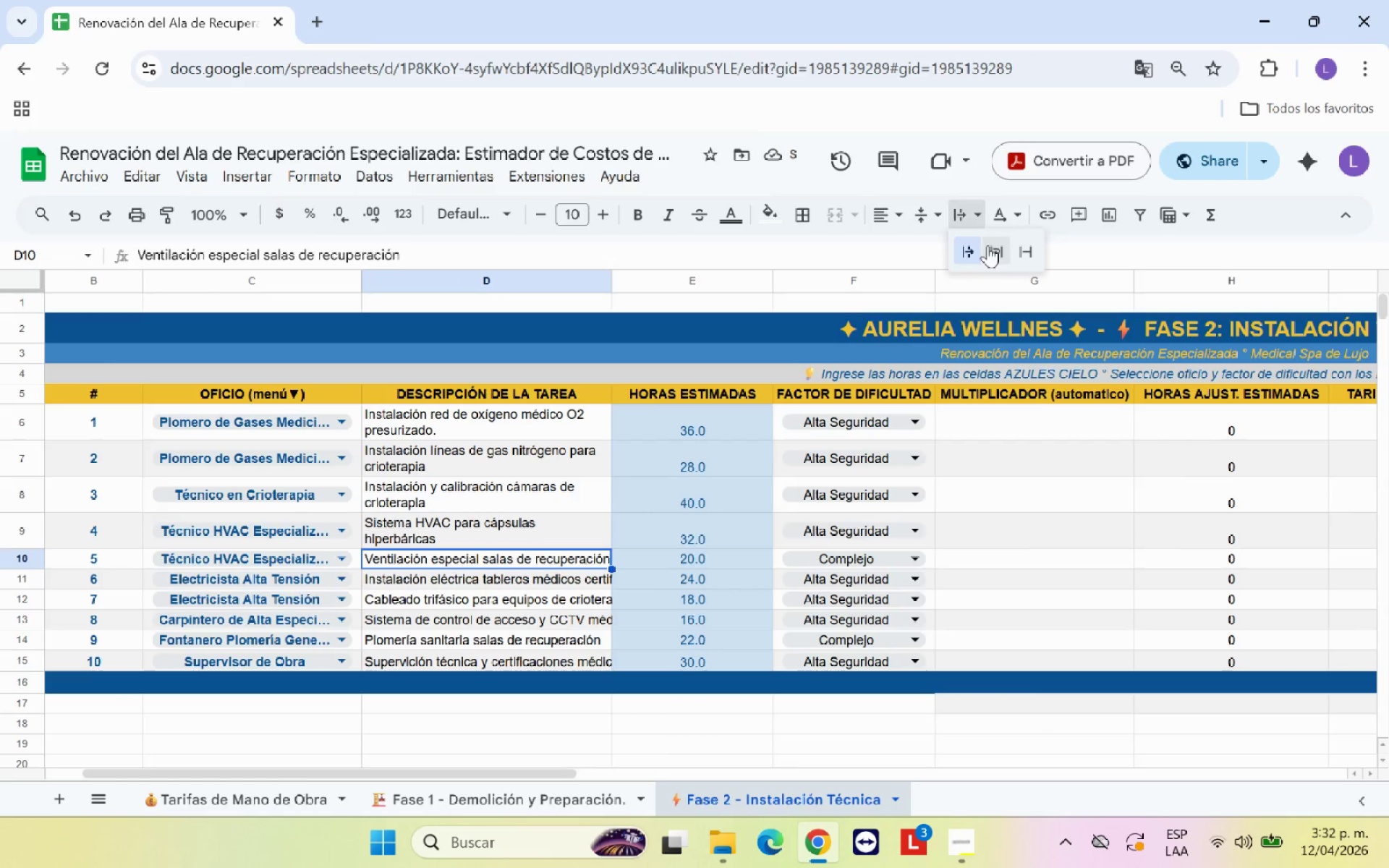 
left_click([998, 250])
 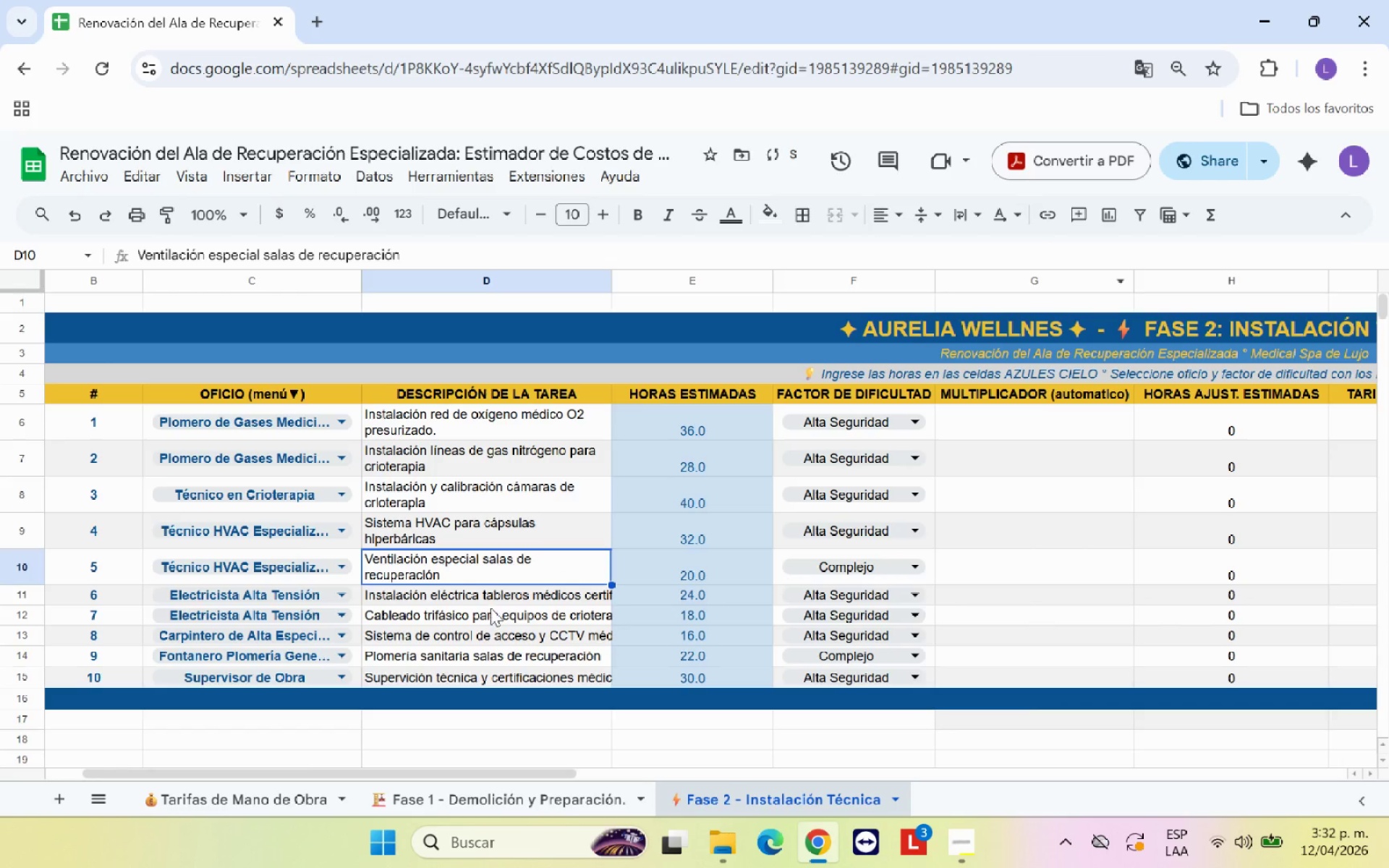 
left_click([501, 593])
 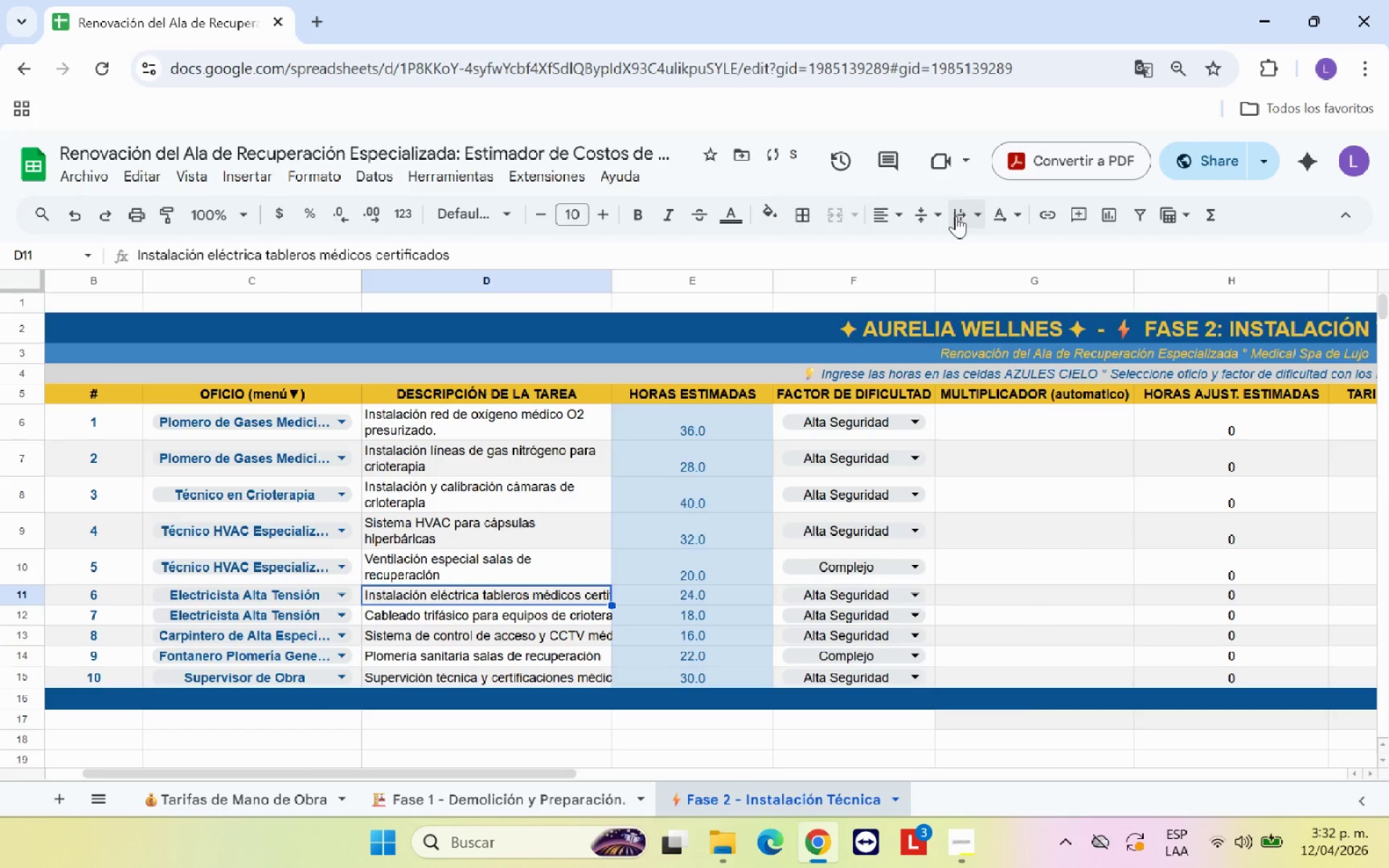 
left_click([957, 216])
 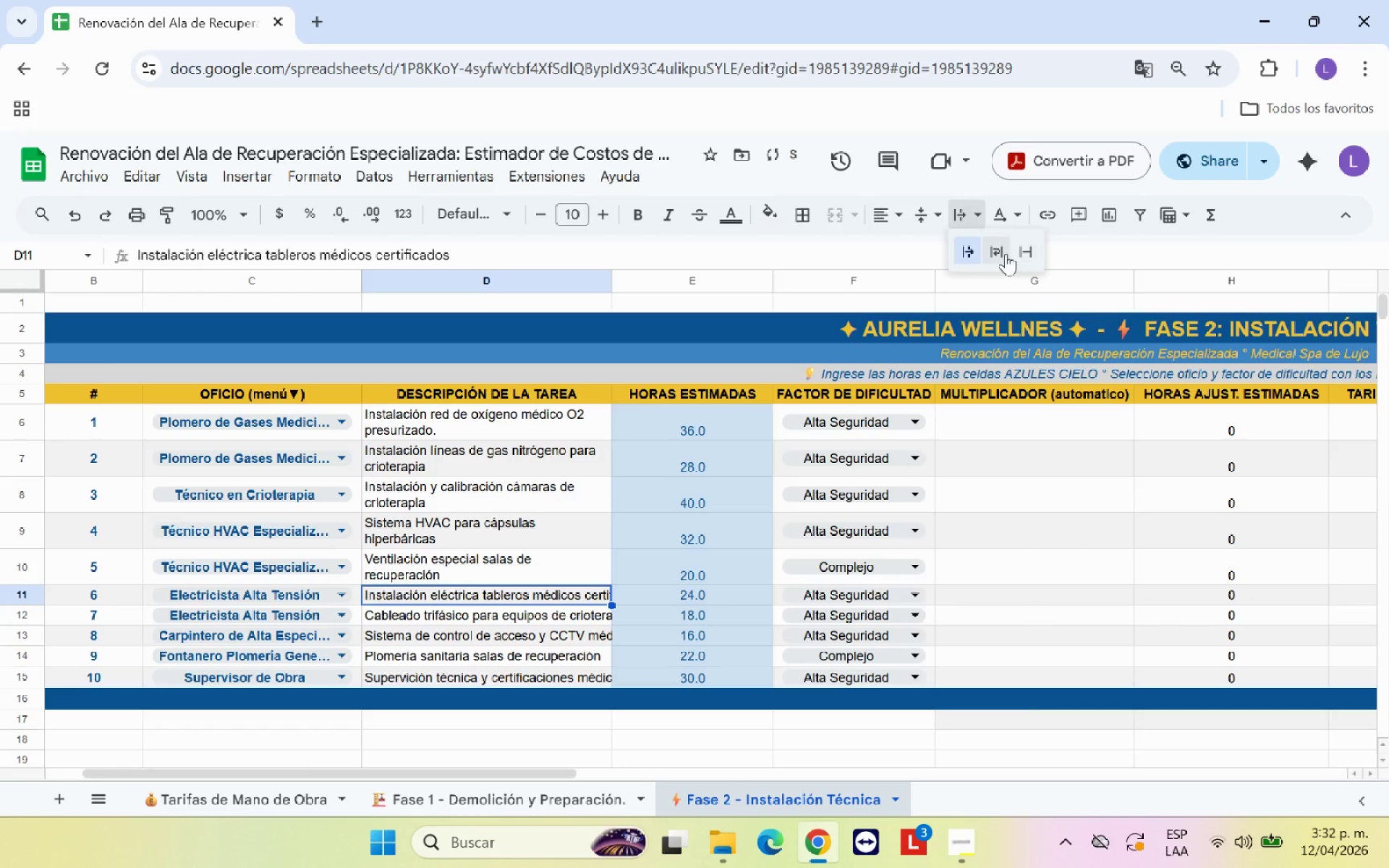 
left_click([994, 247])
 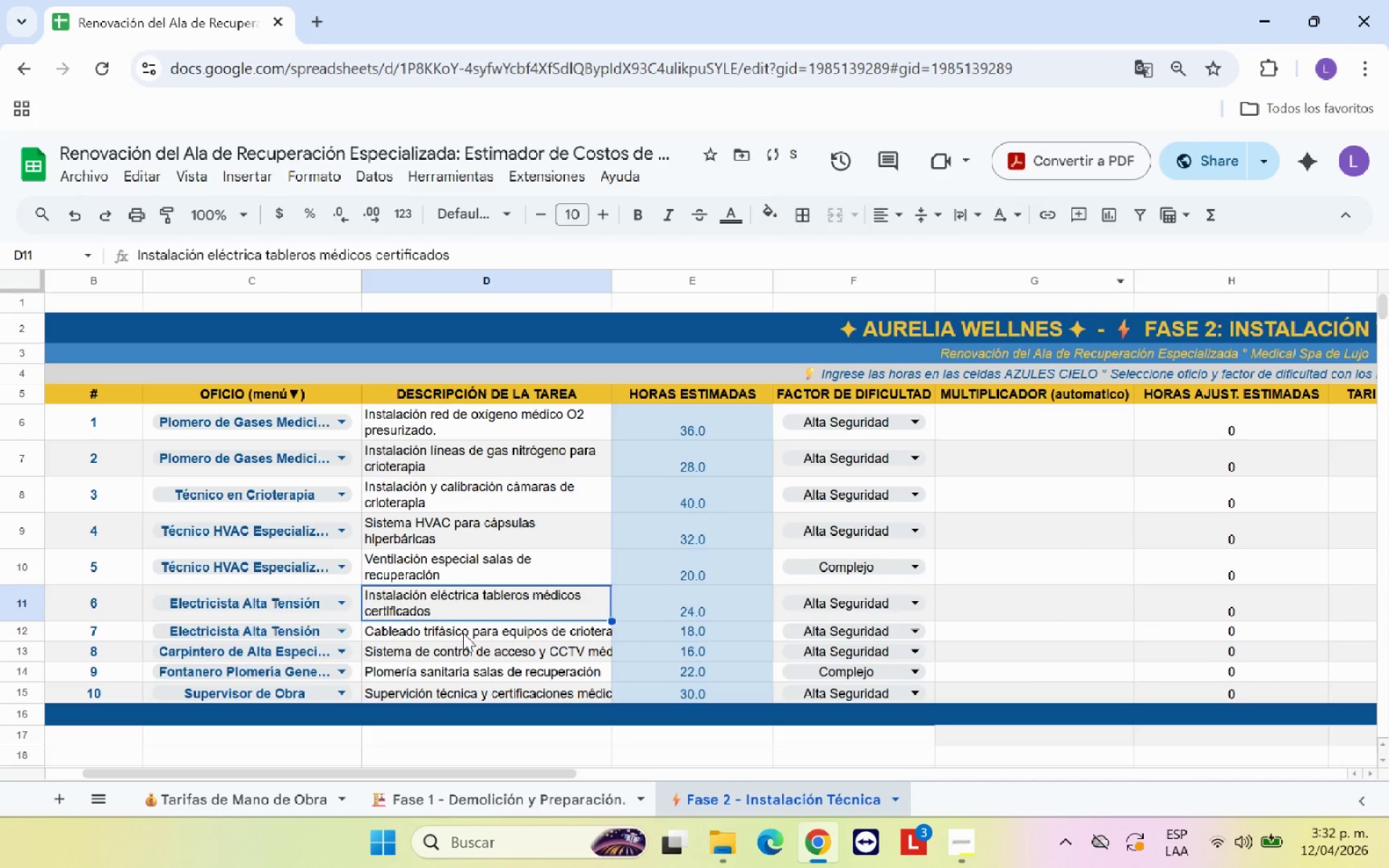 
left_click([463, 629])
 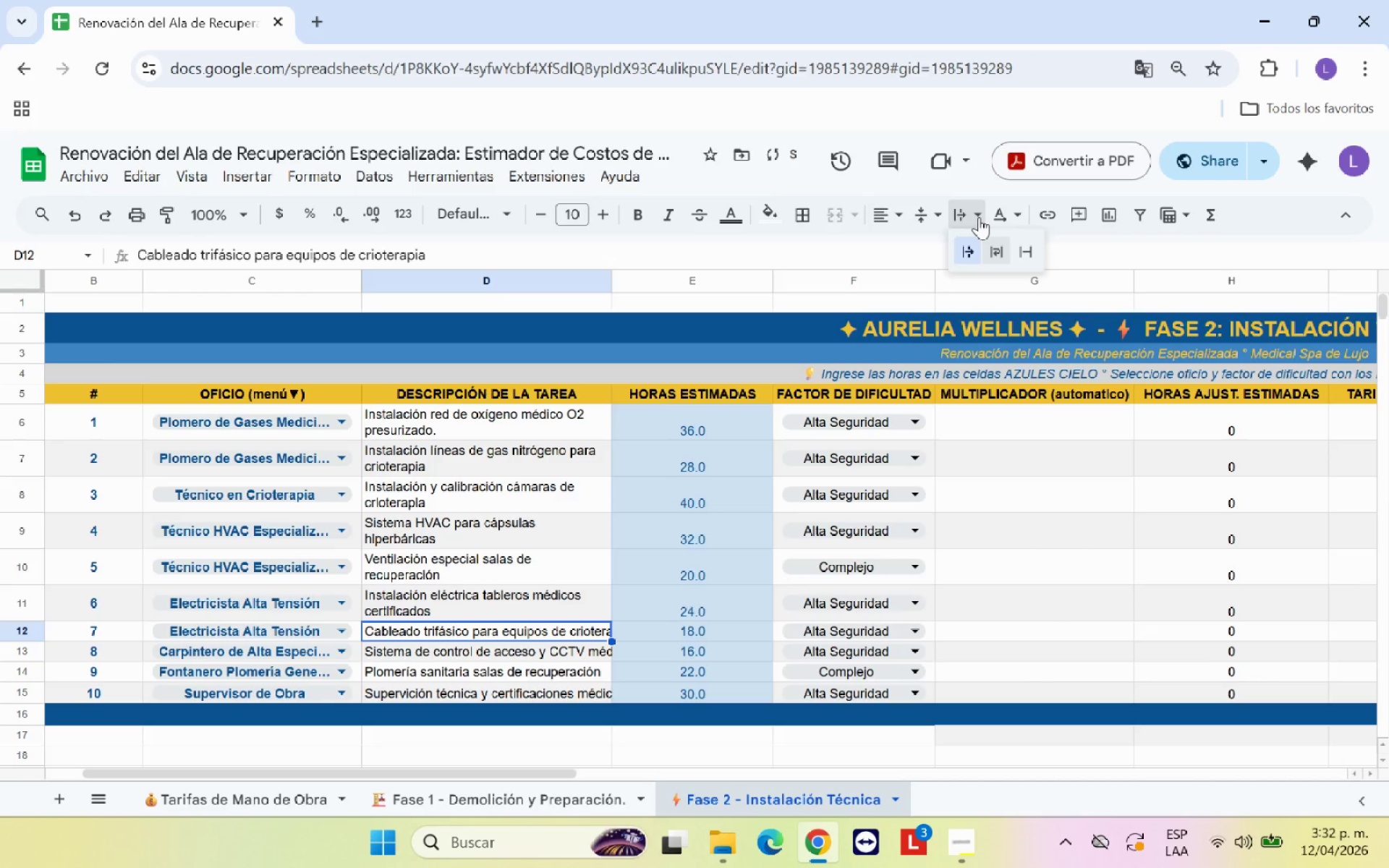 
double_click([997, 252])
 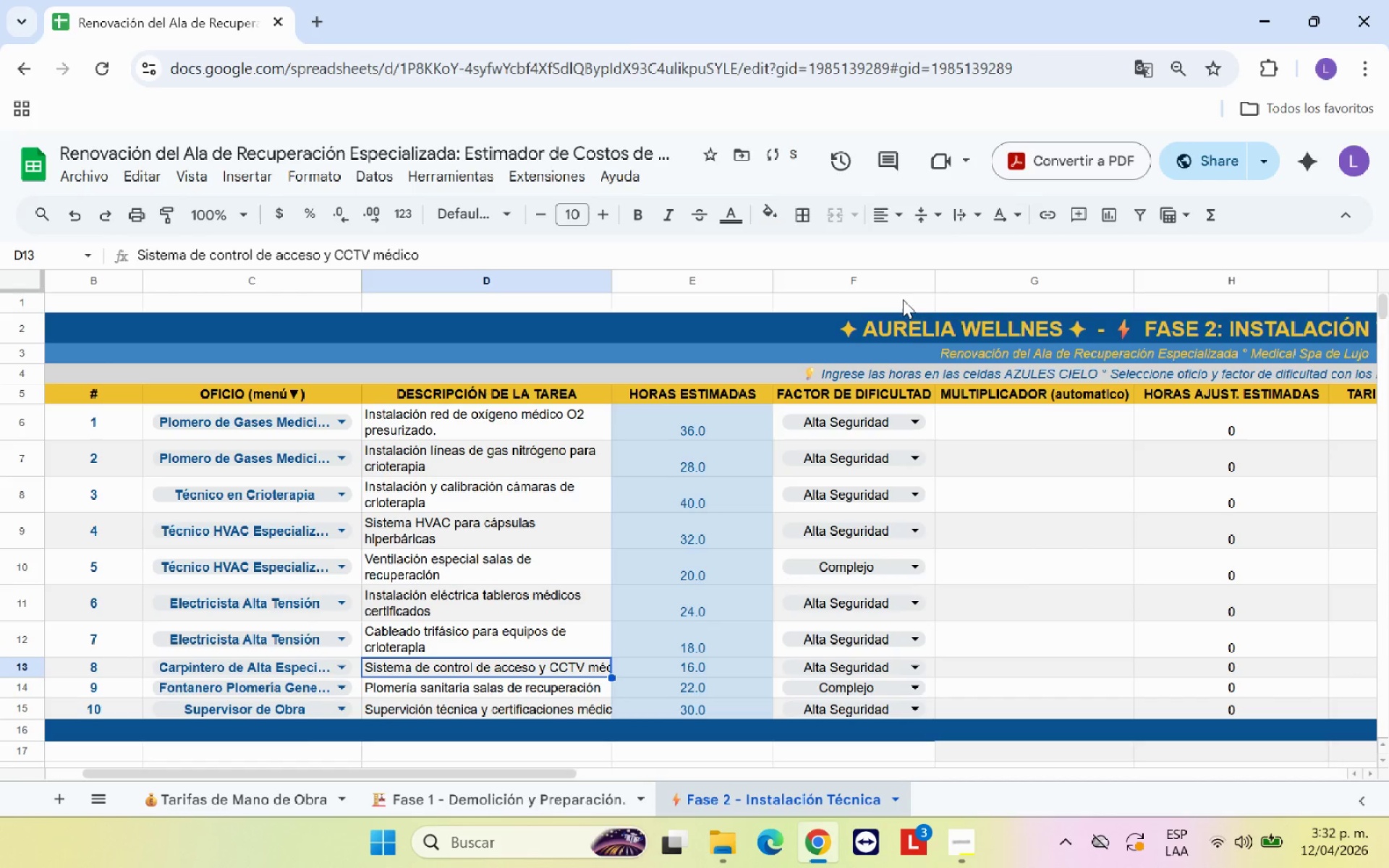 
left_click([974, 218])
 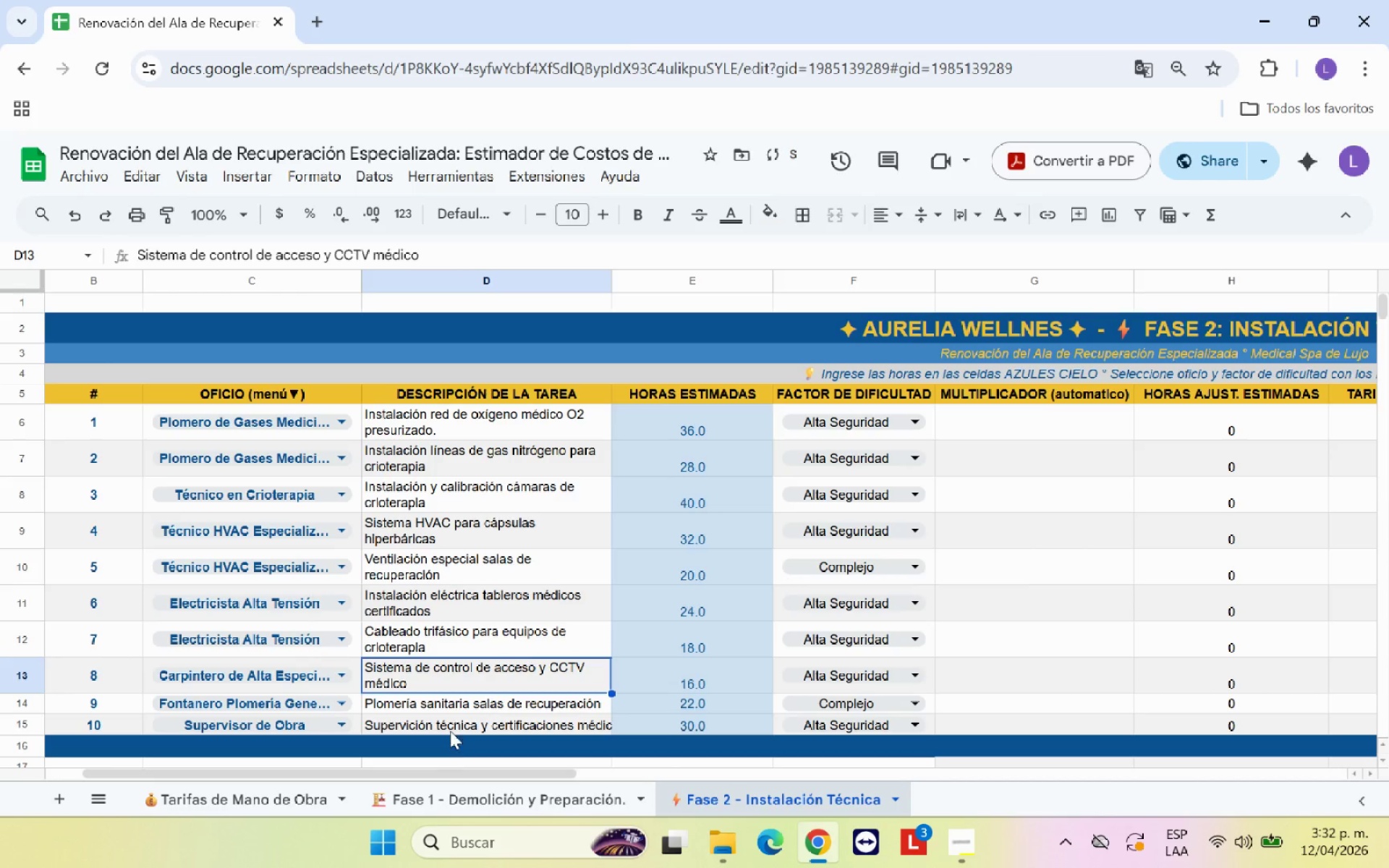 
left_click([459, 705])
 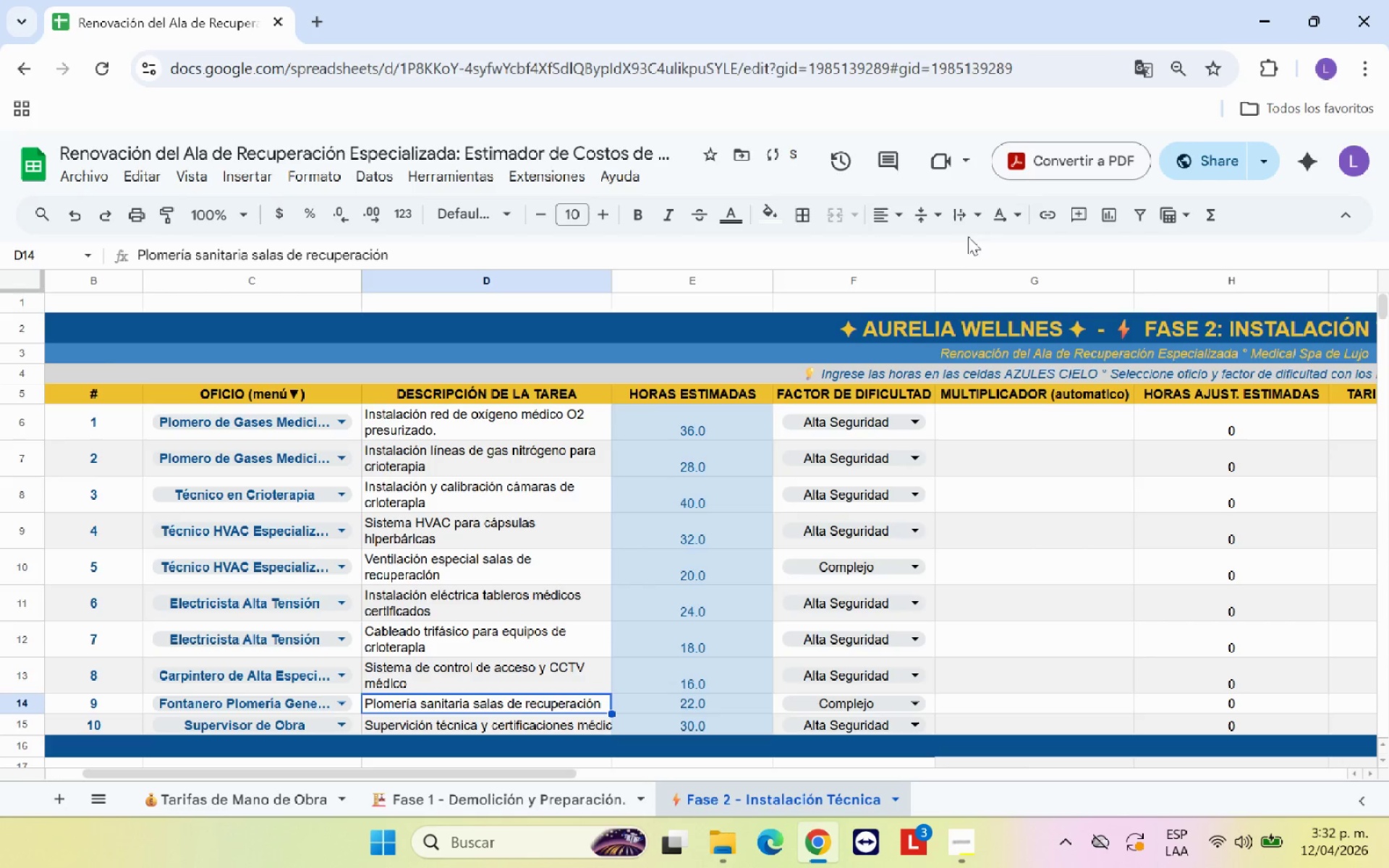 
left_click([979, 217])
 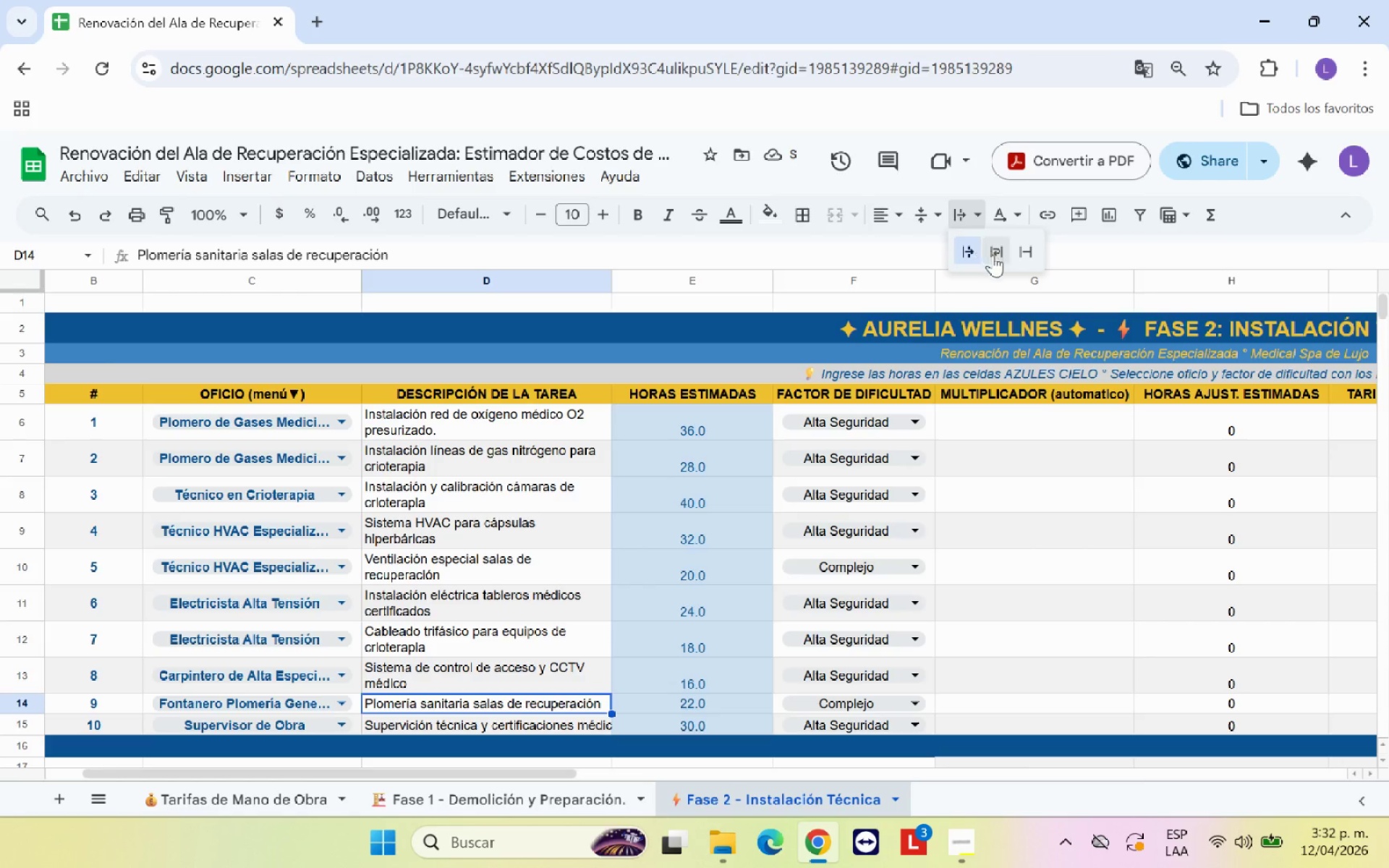 
left_click([993, 255])
 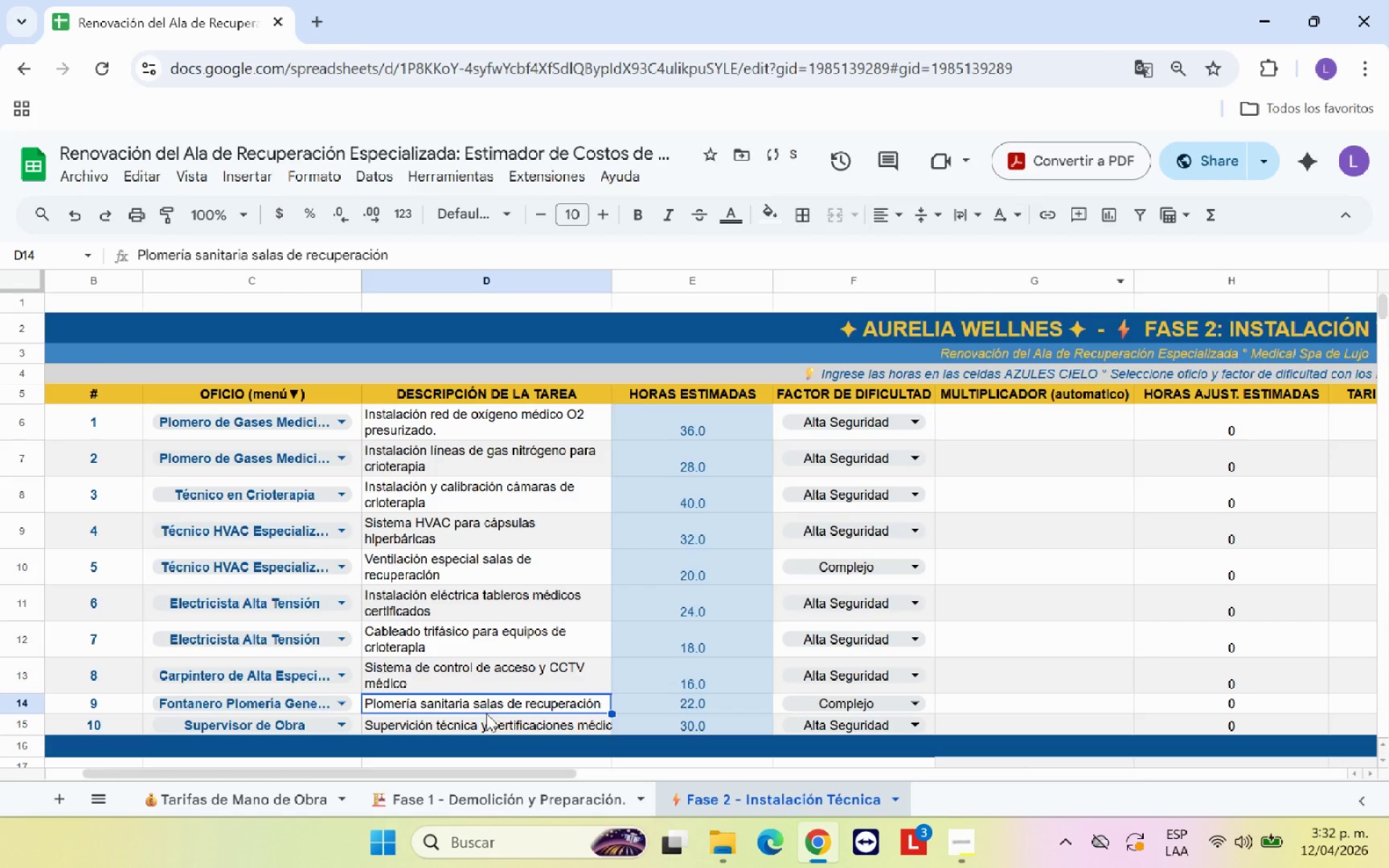 
left_click([485, 722])
 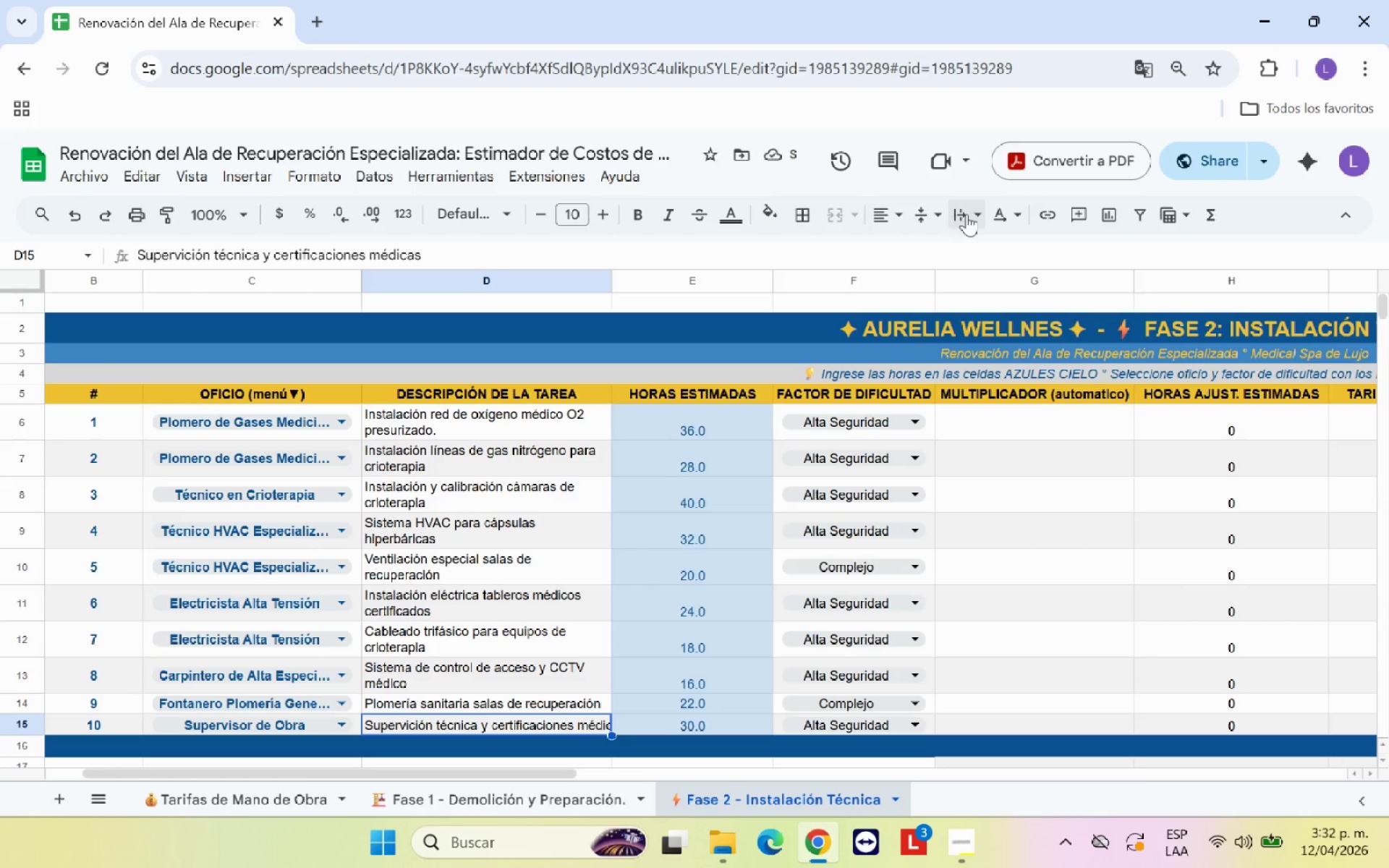 
double_click([998, 250])
 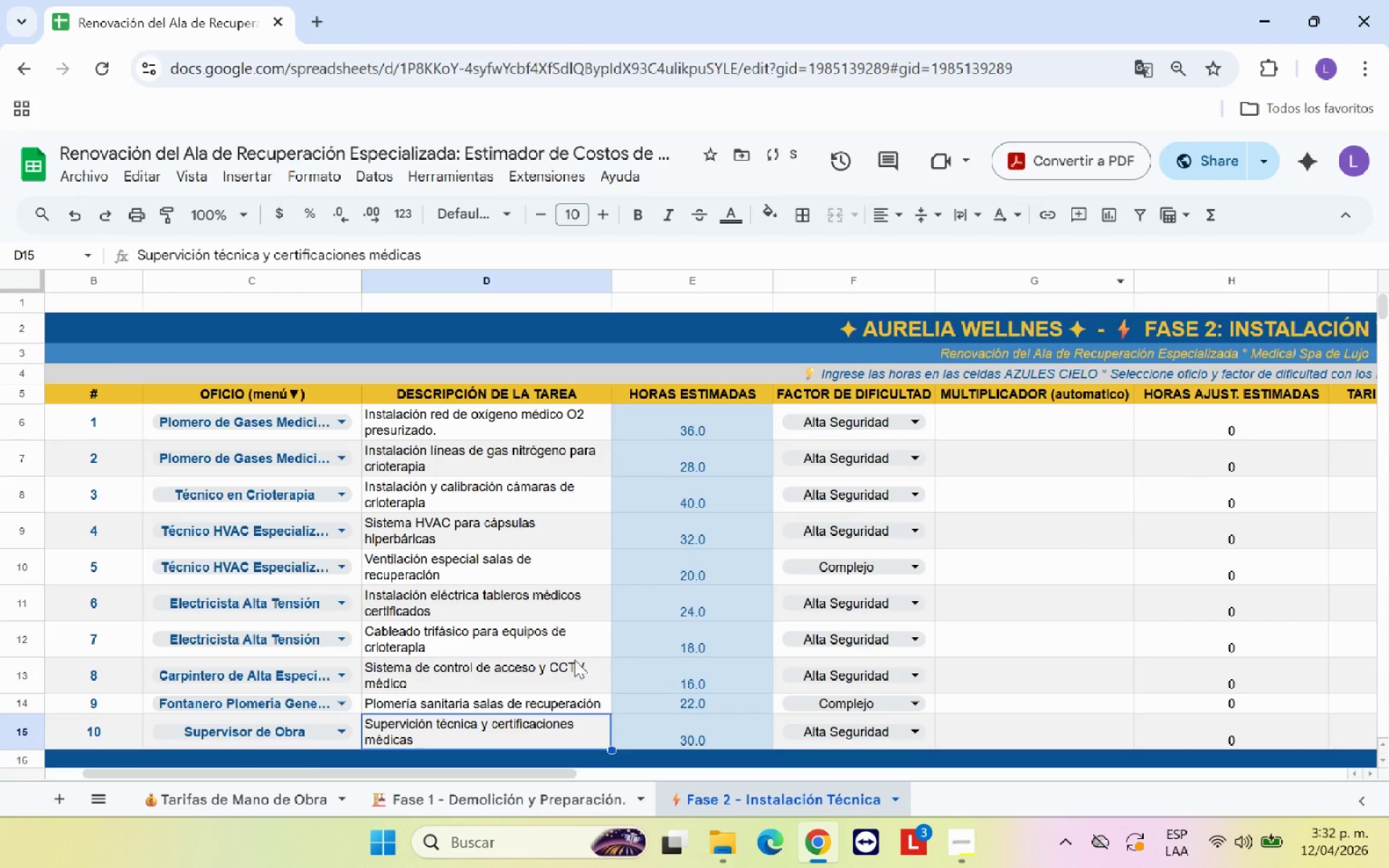 
left_click([494, 660])
 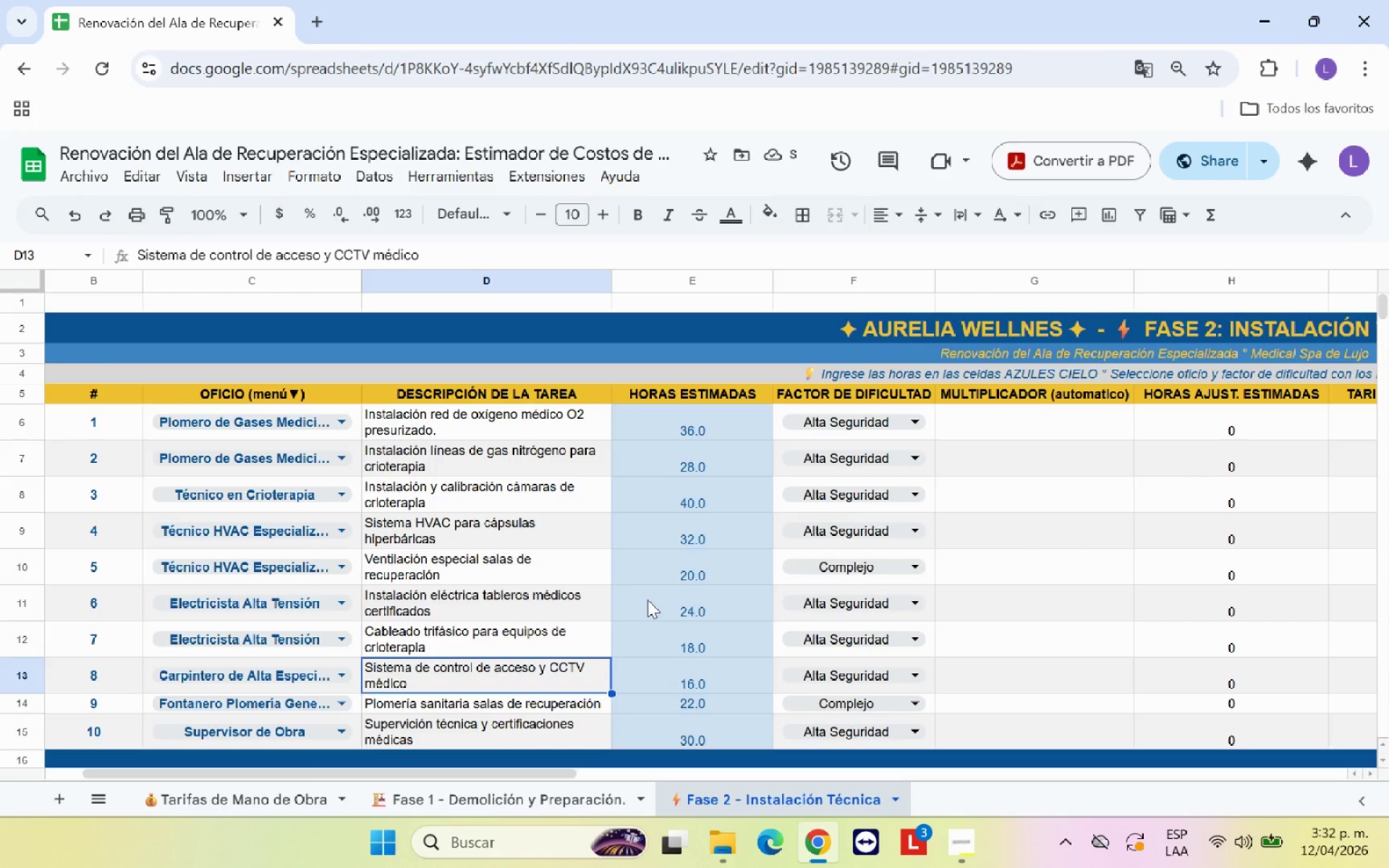 
scroll: coordinate [589, 597], scroll_direction: down, amount: 1.0
 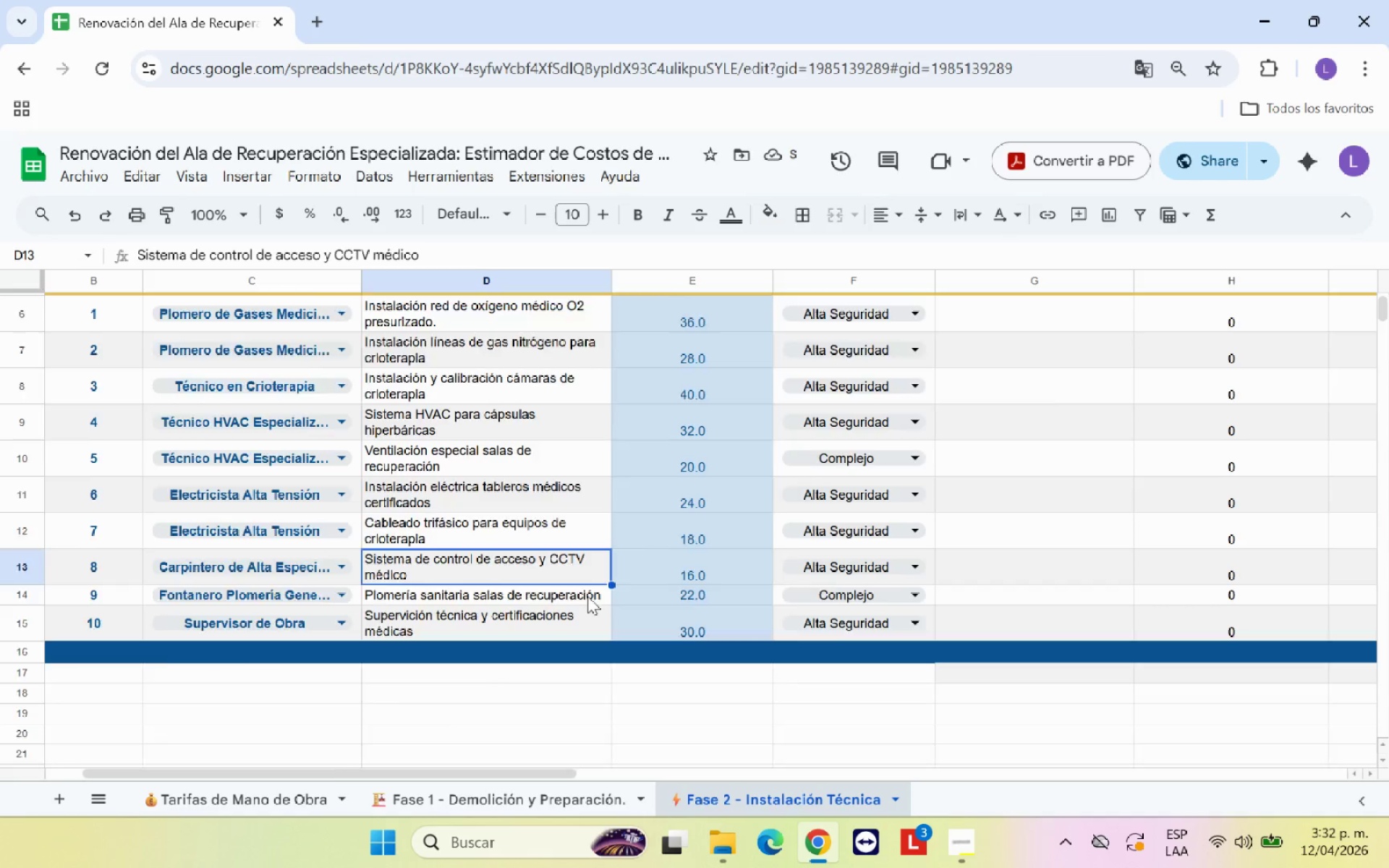 
scroll: coordinate [587, 596], scroll_direction: up, amount: 1.0
 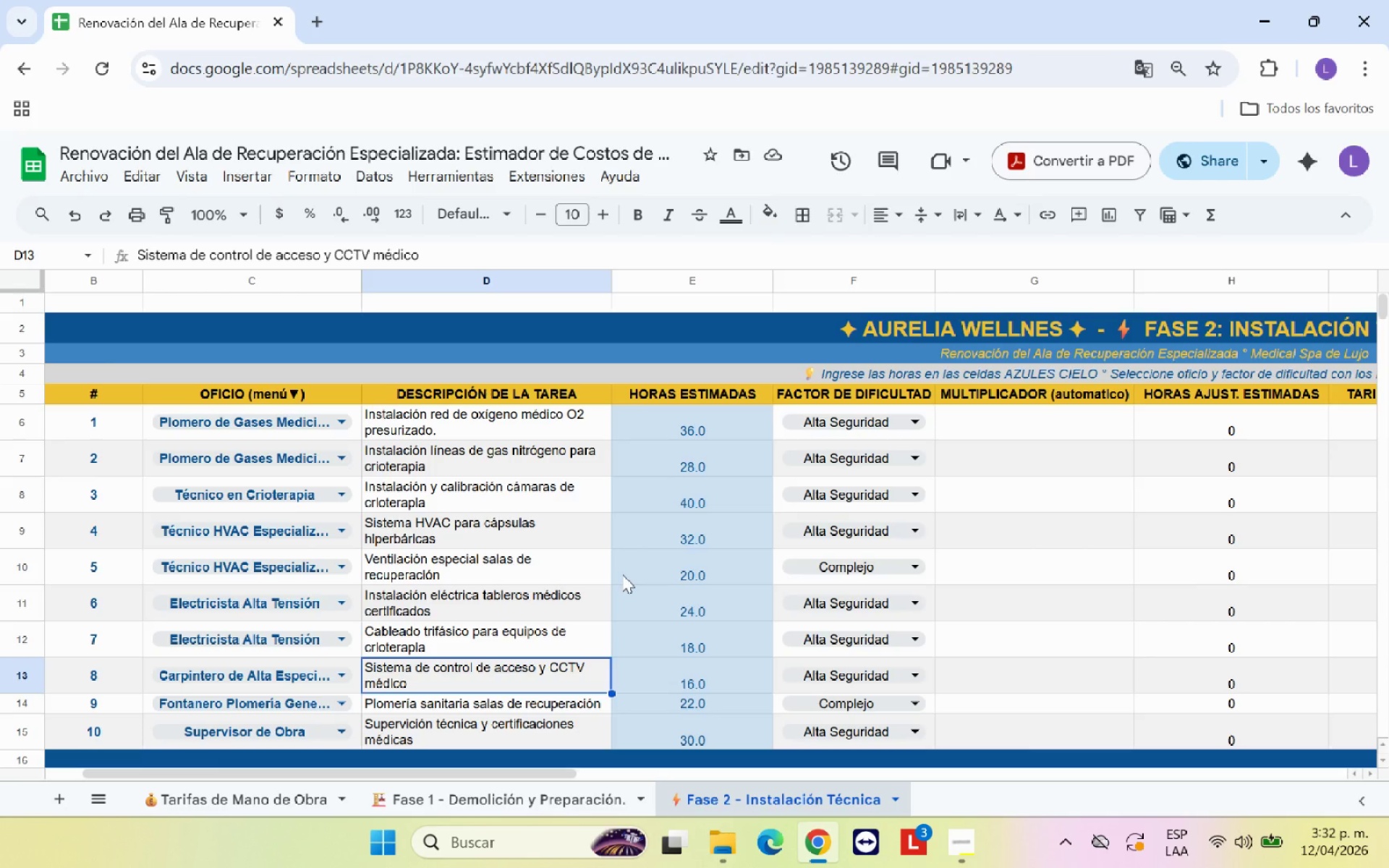 
wait(9.08)
 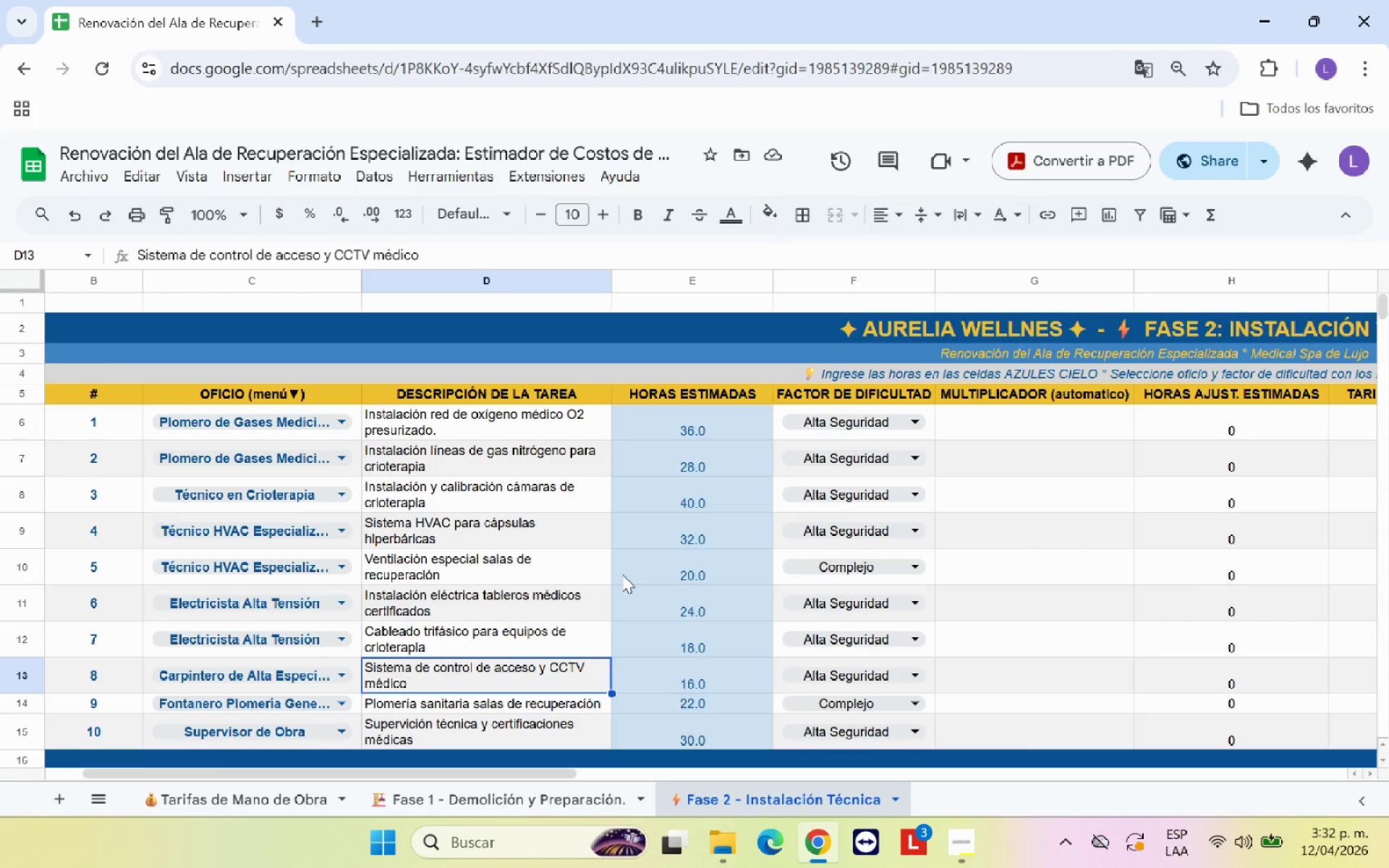 
left_click([1036, 426])
 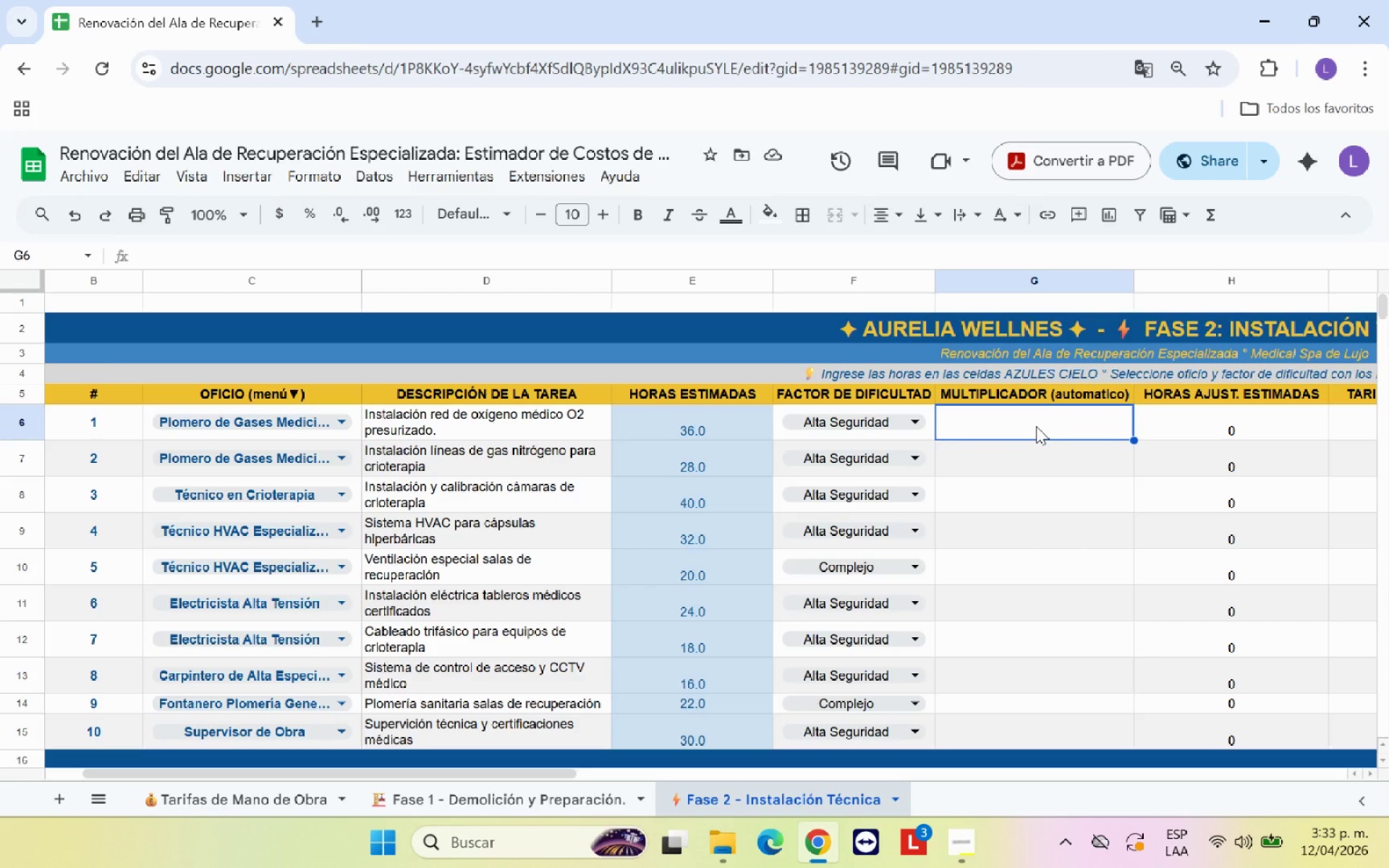 
wait(5.03)
 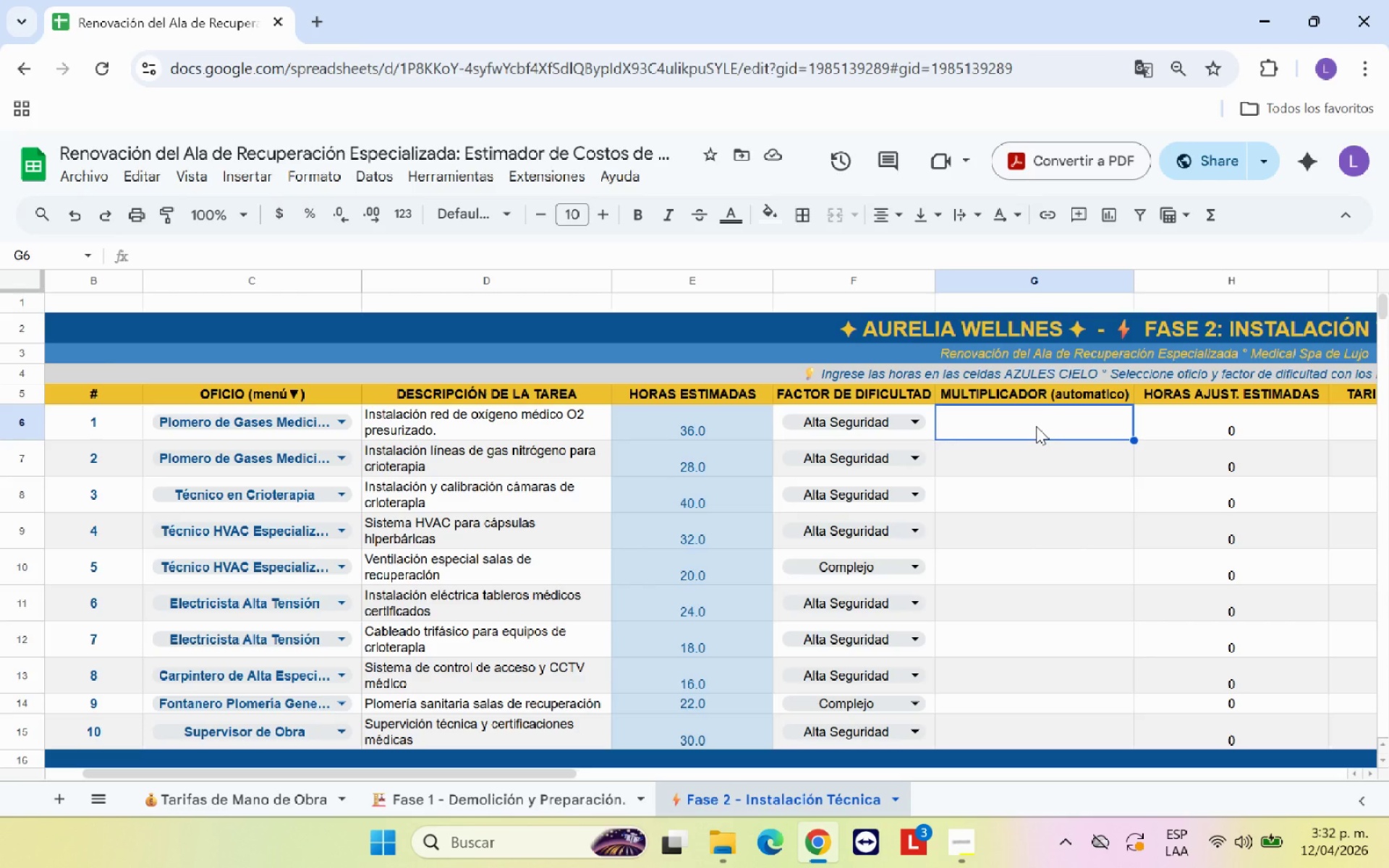 
type()si,)
key(Backspace)
type(.eror)
key(Backspace)
key(Backspace)
type(ror*S)
key(Backspace)
type(siS)
key(Backspace)
 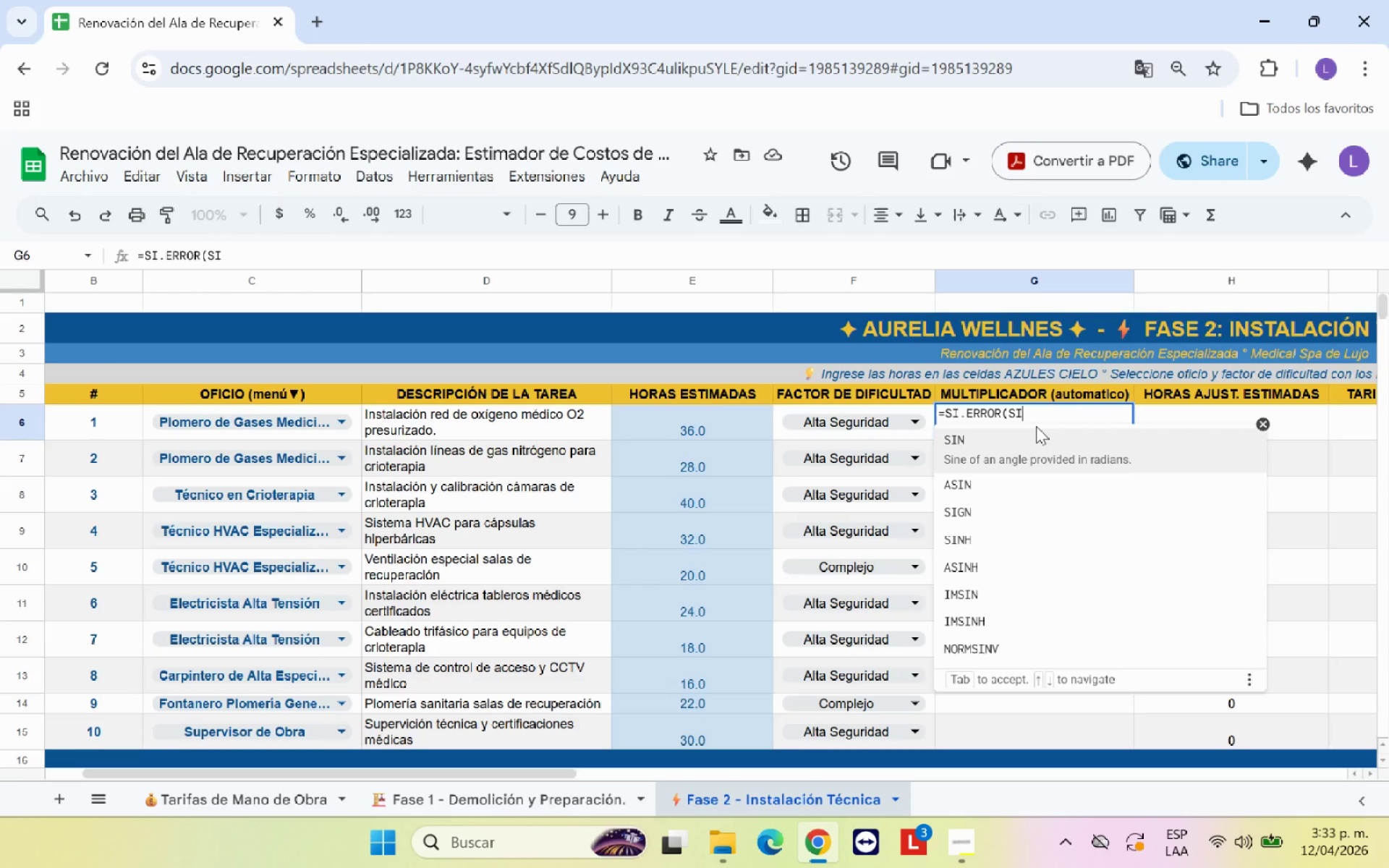 
wait(5.55)
 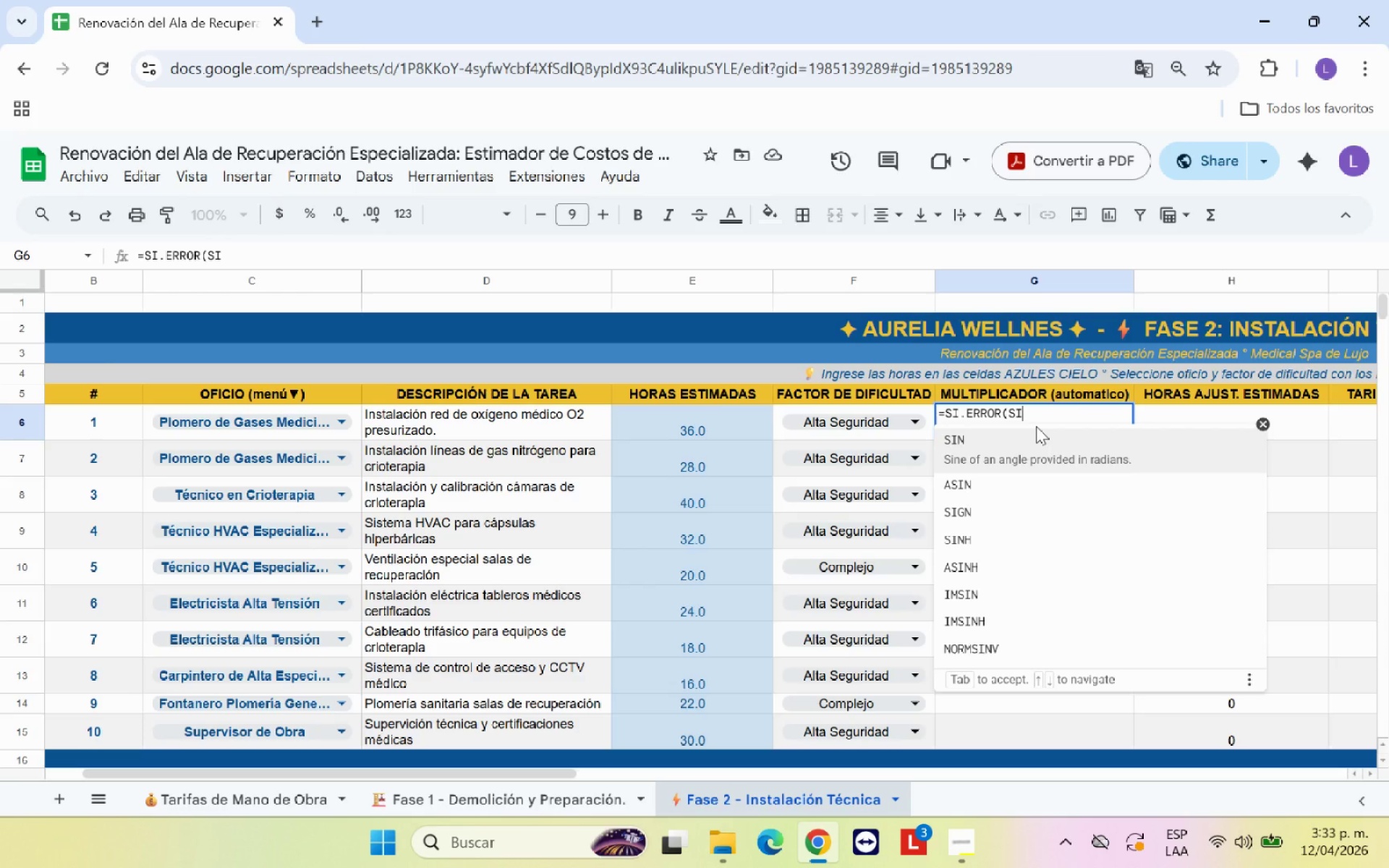 
hold_key(key=ShiftRight, duration=0.58)
 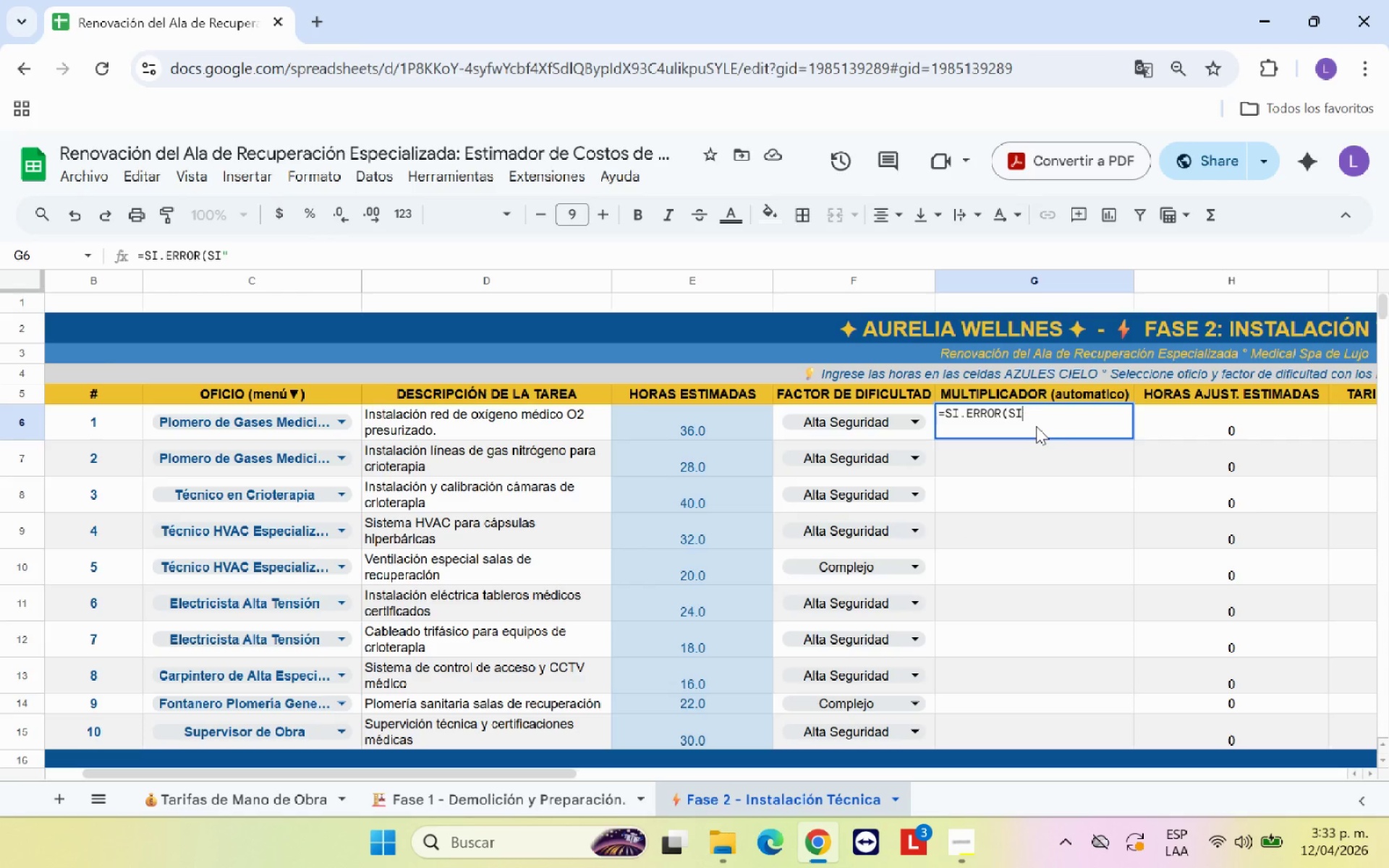 
hold_key(key=2, duration=0.36)
 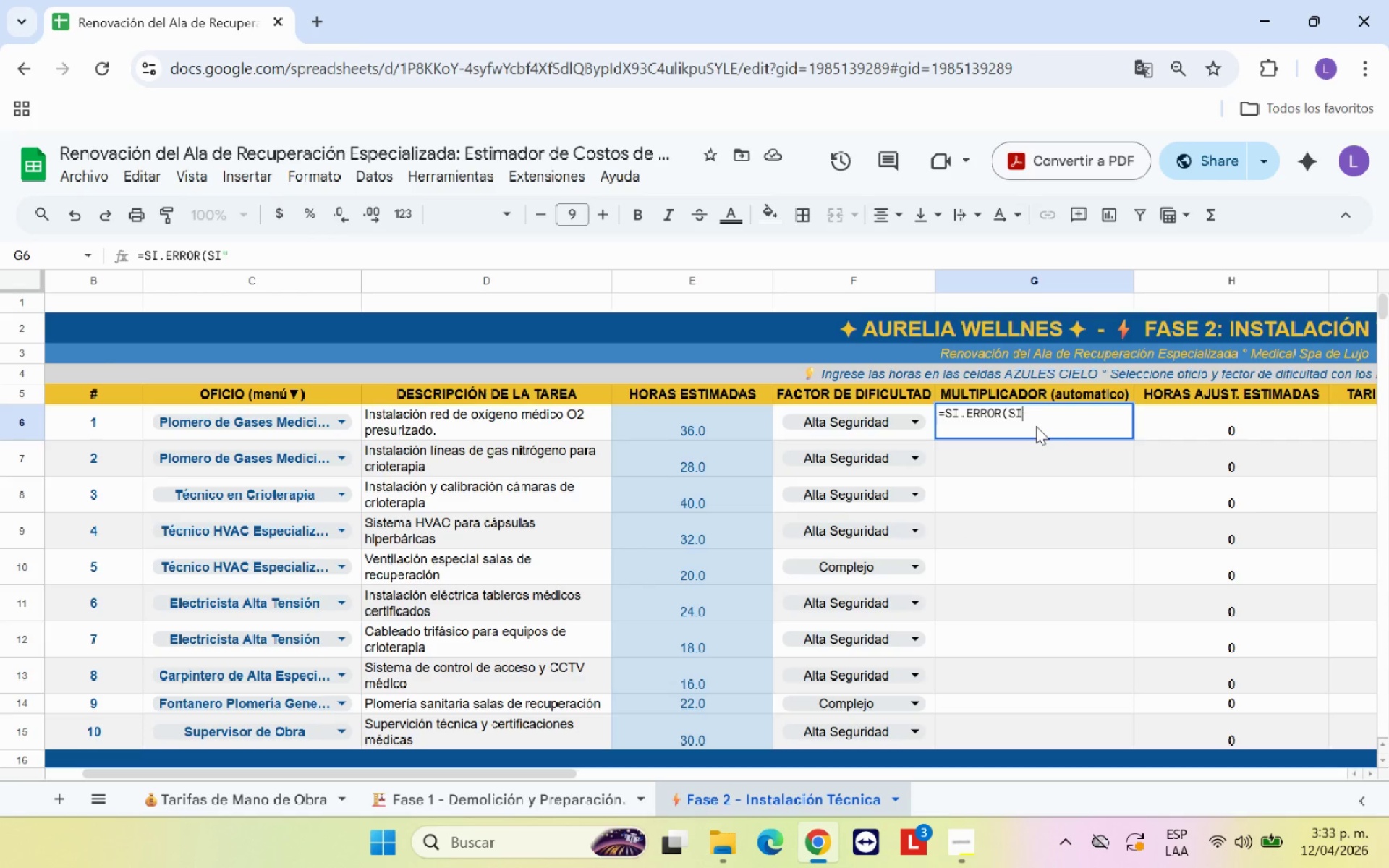 
key(Backspace)
 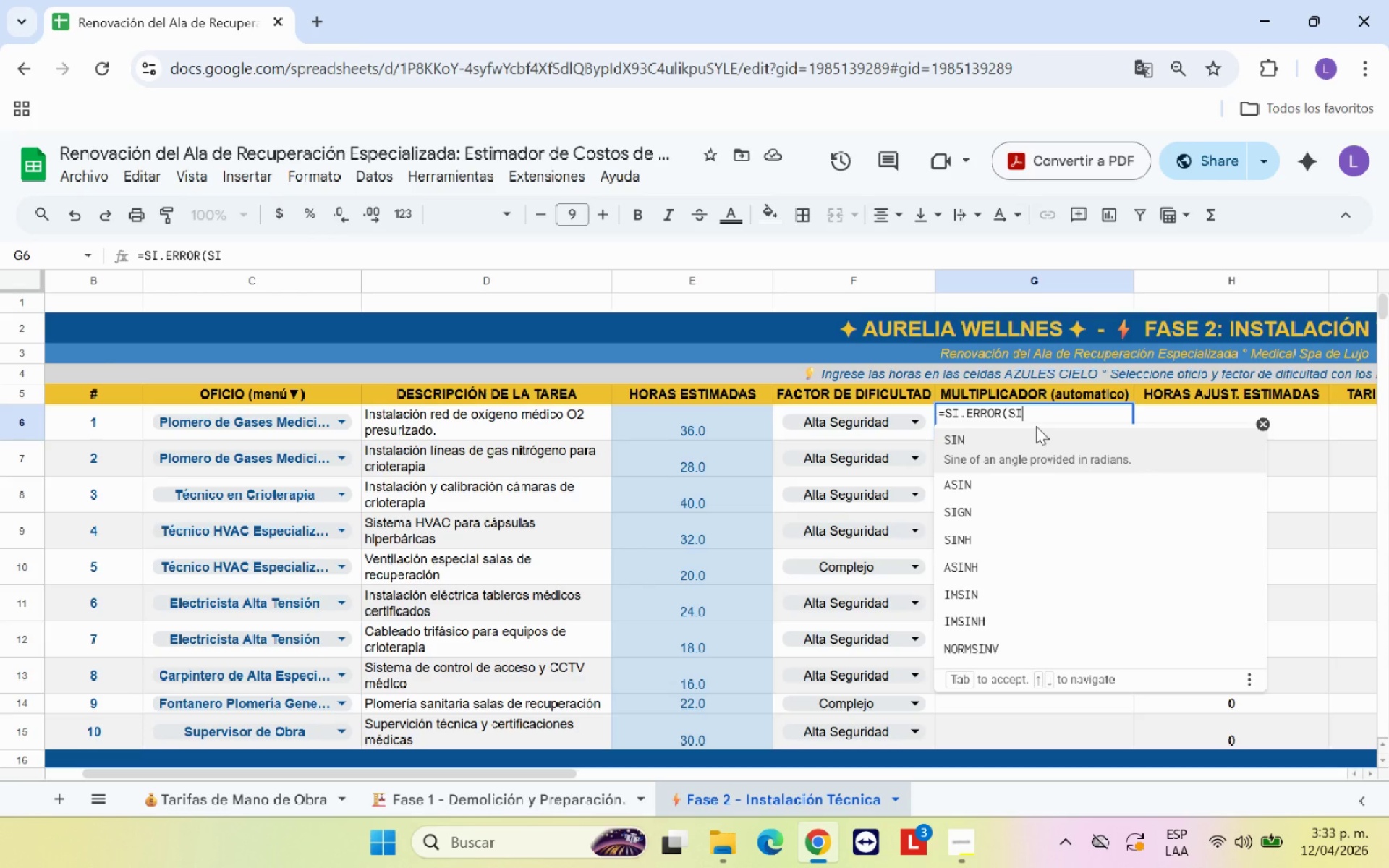 
key(Shift+8)
 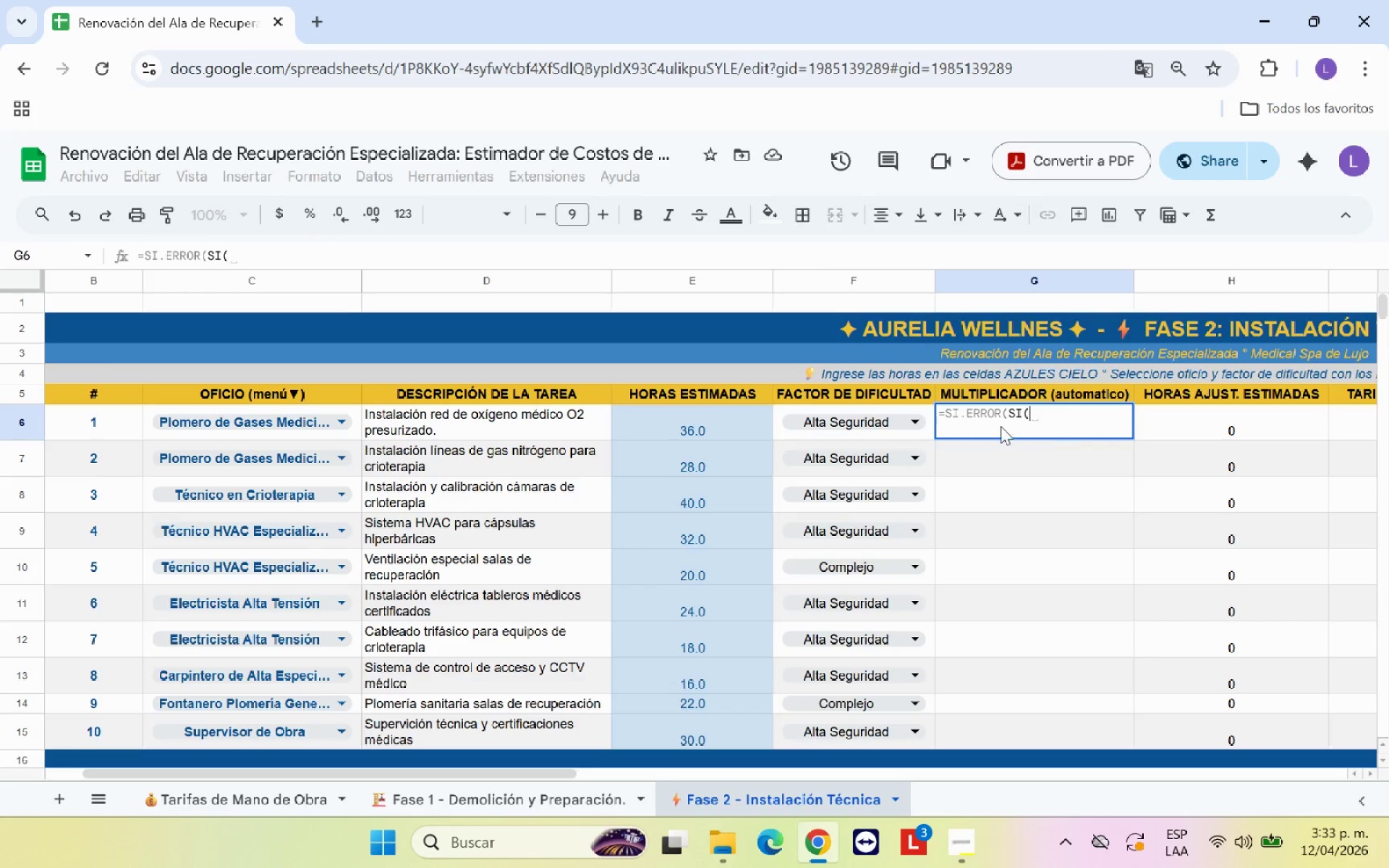 
left_click([788, 412])
 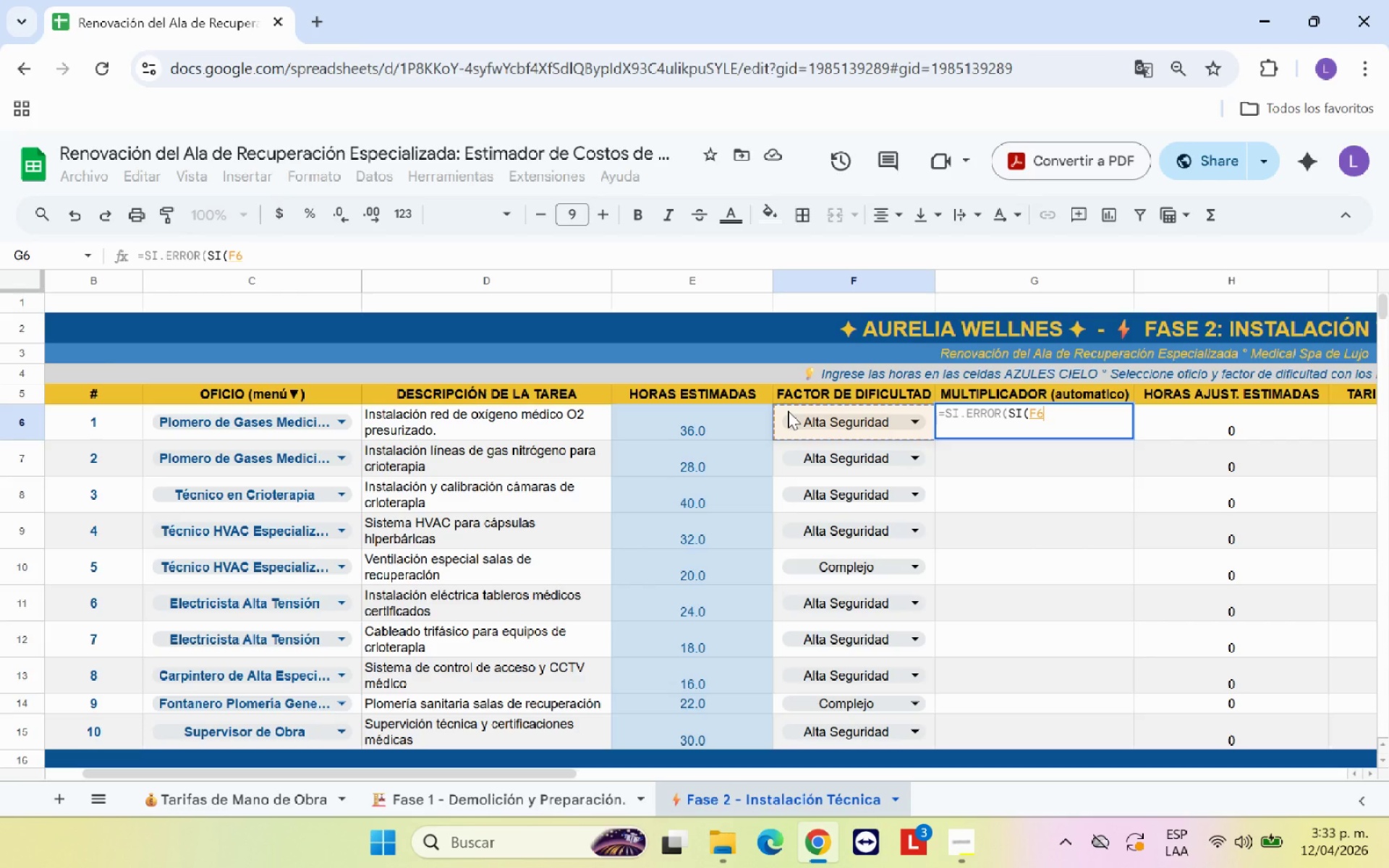 
type()@Estand)
key(Backspace)
key(Backspace)
key(Backspace)
type(;ndar@,)
 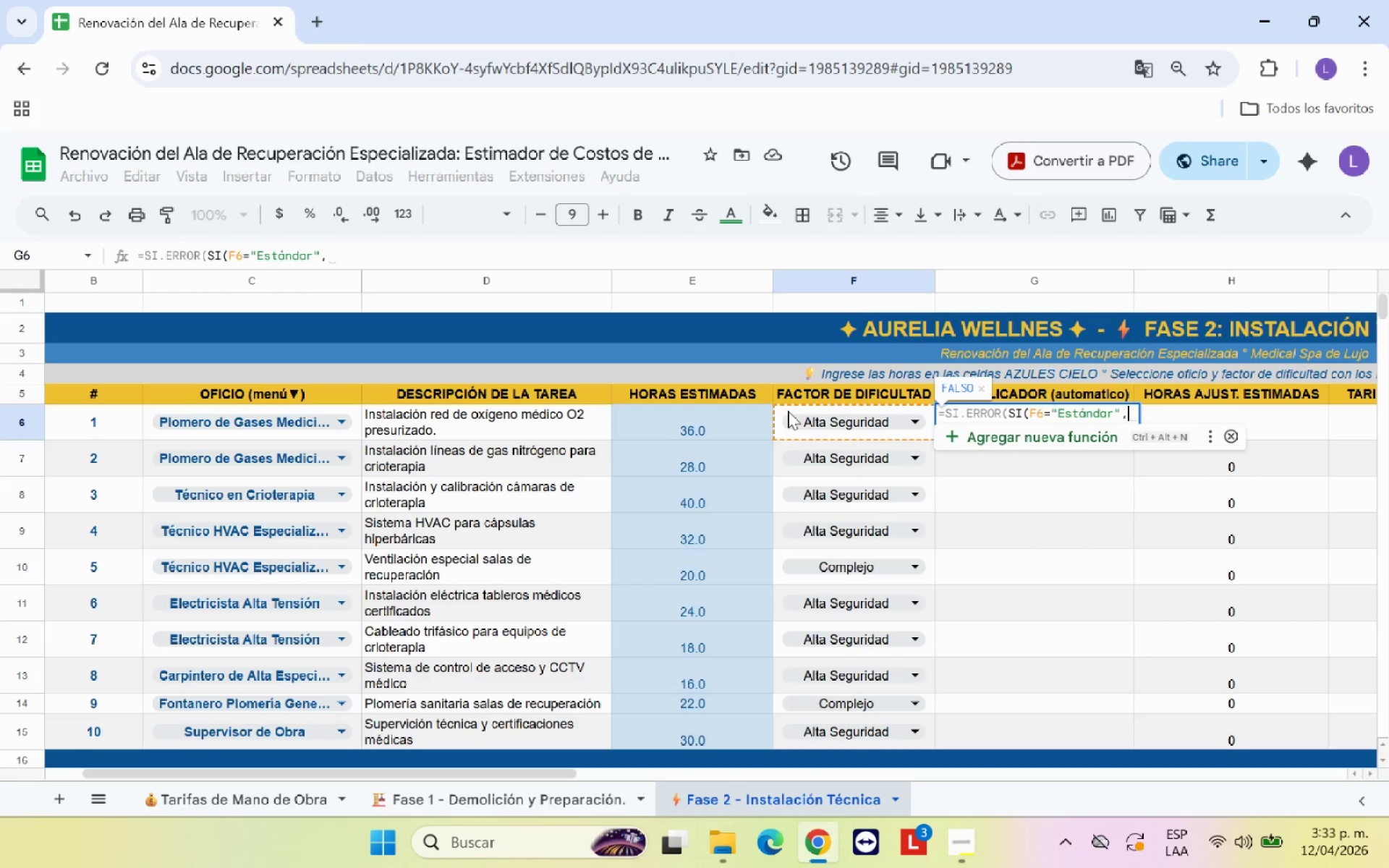 
wait(8.61)
 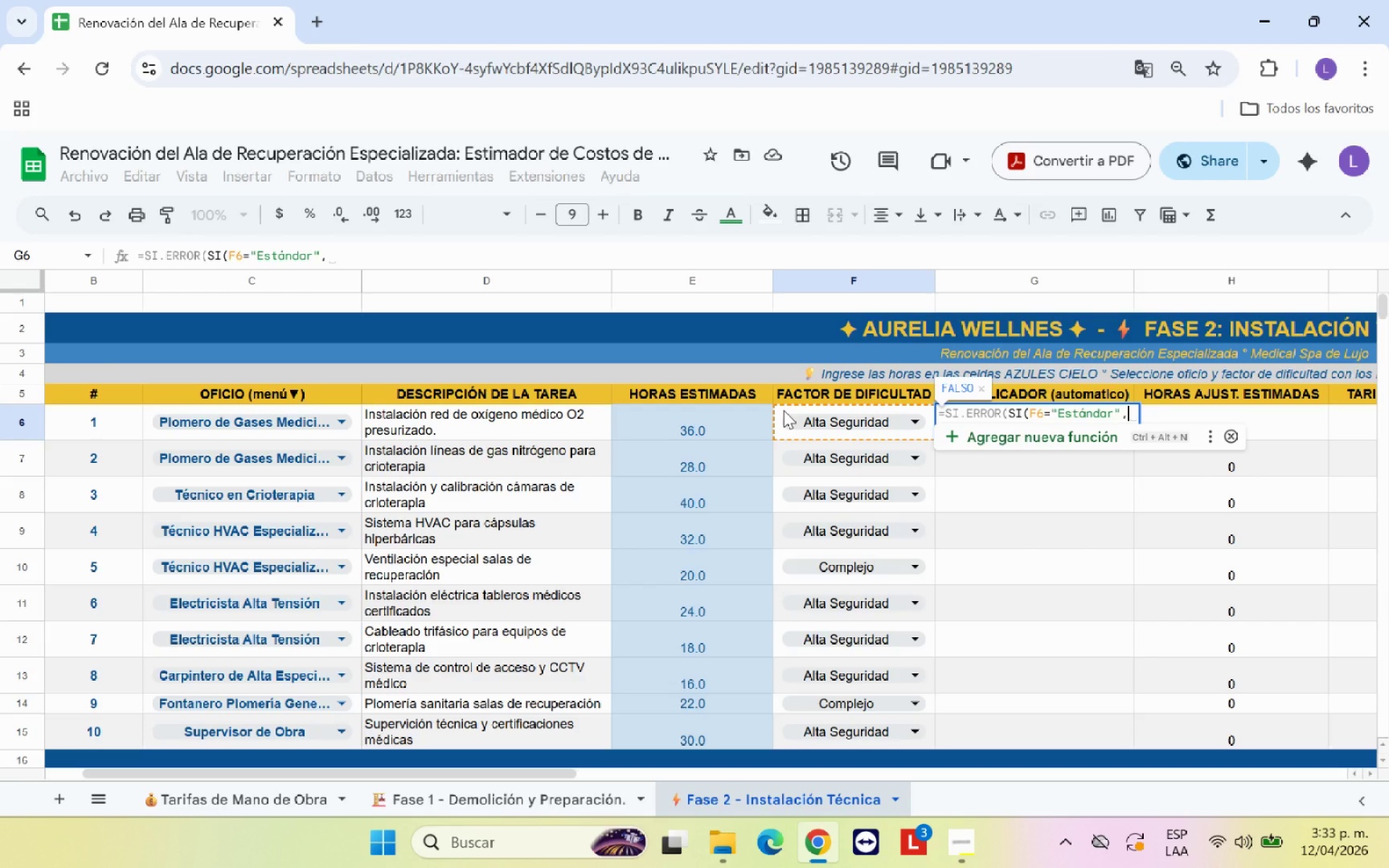 
left_click([314, 805])
 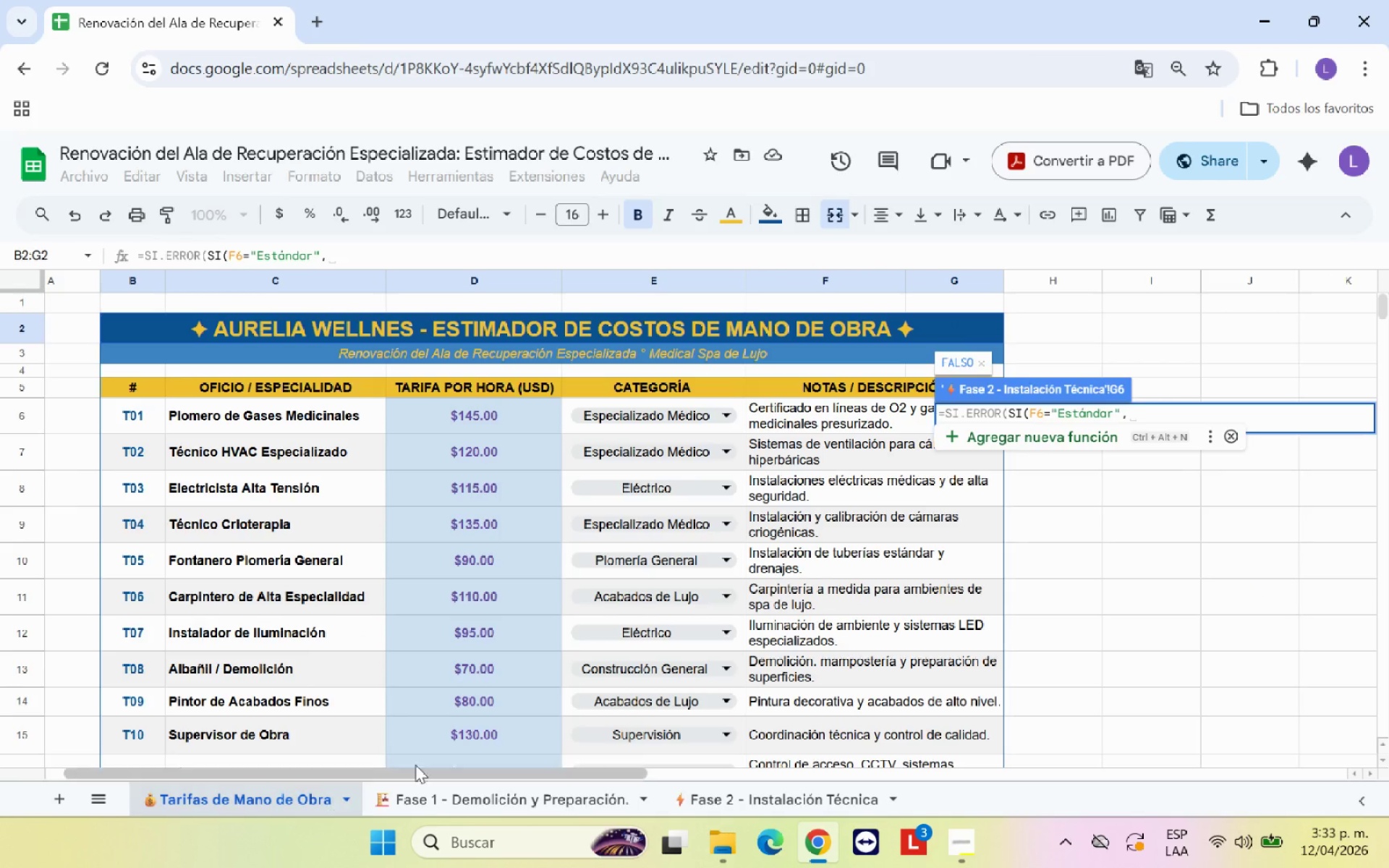 
scroll: coordinate [511, 733], scroll_direction: down, amount: 4.0
 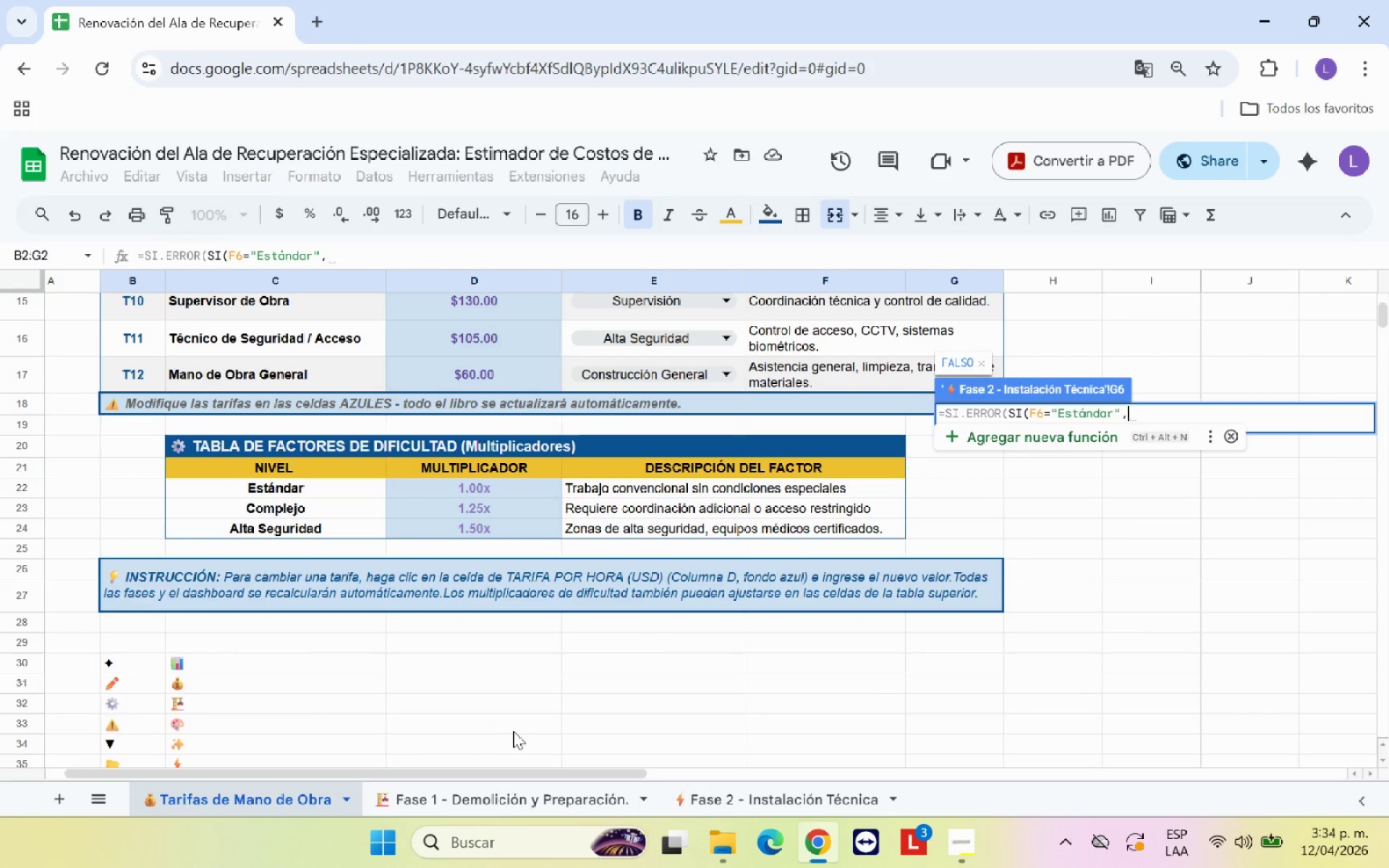 
scroll: coordinate [513, 731], scroll_direction: up, amount: 1.0
 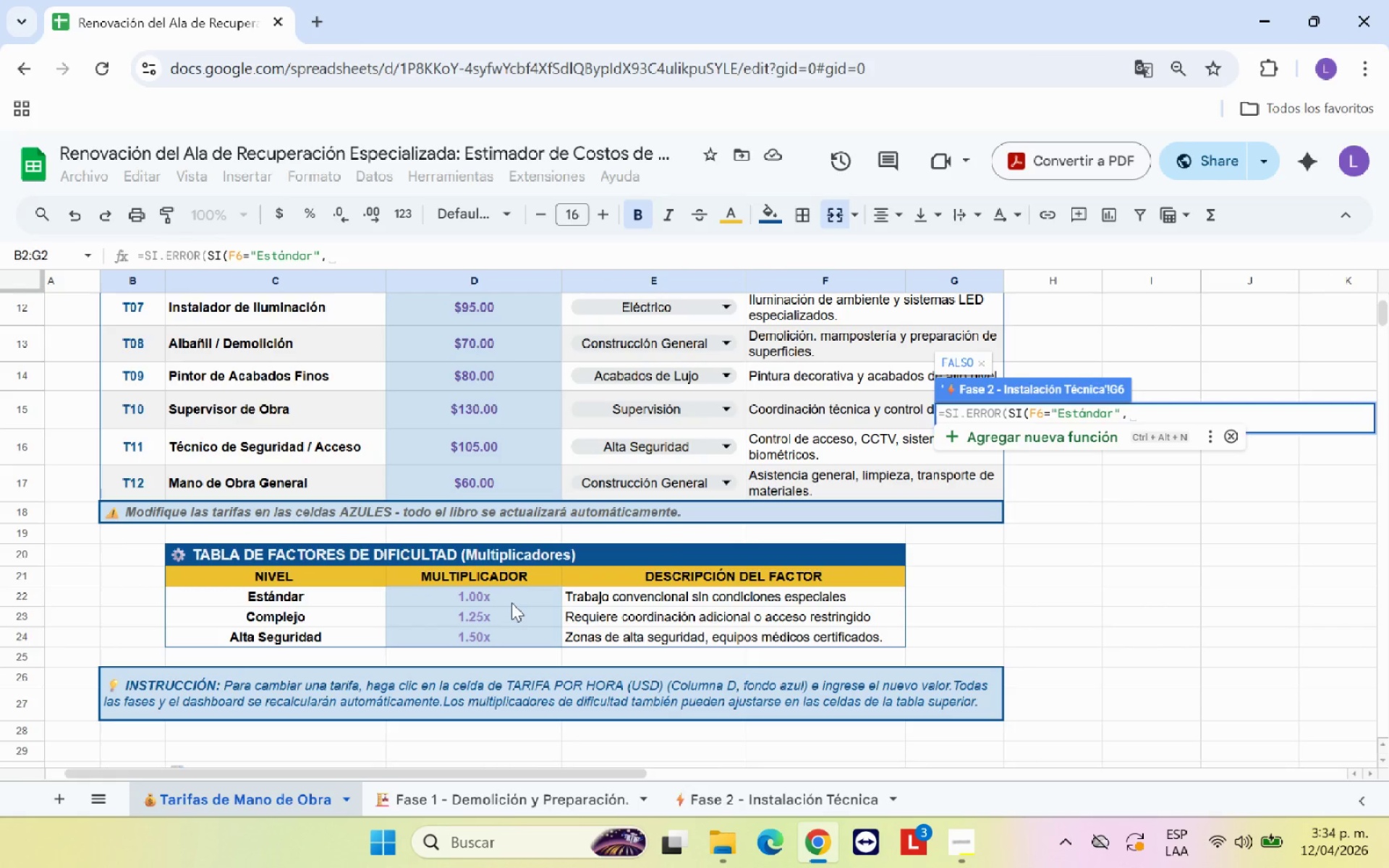 
left_click([511, 599])
 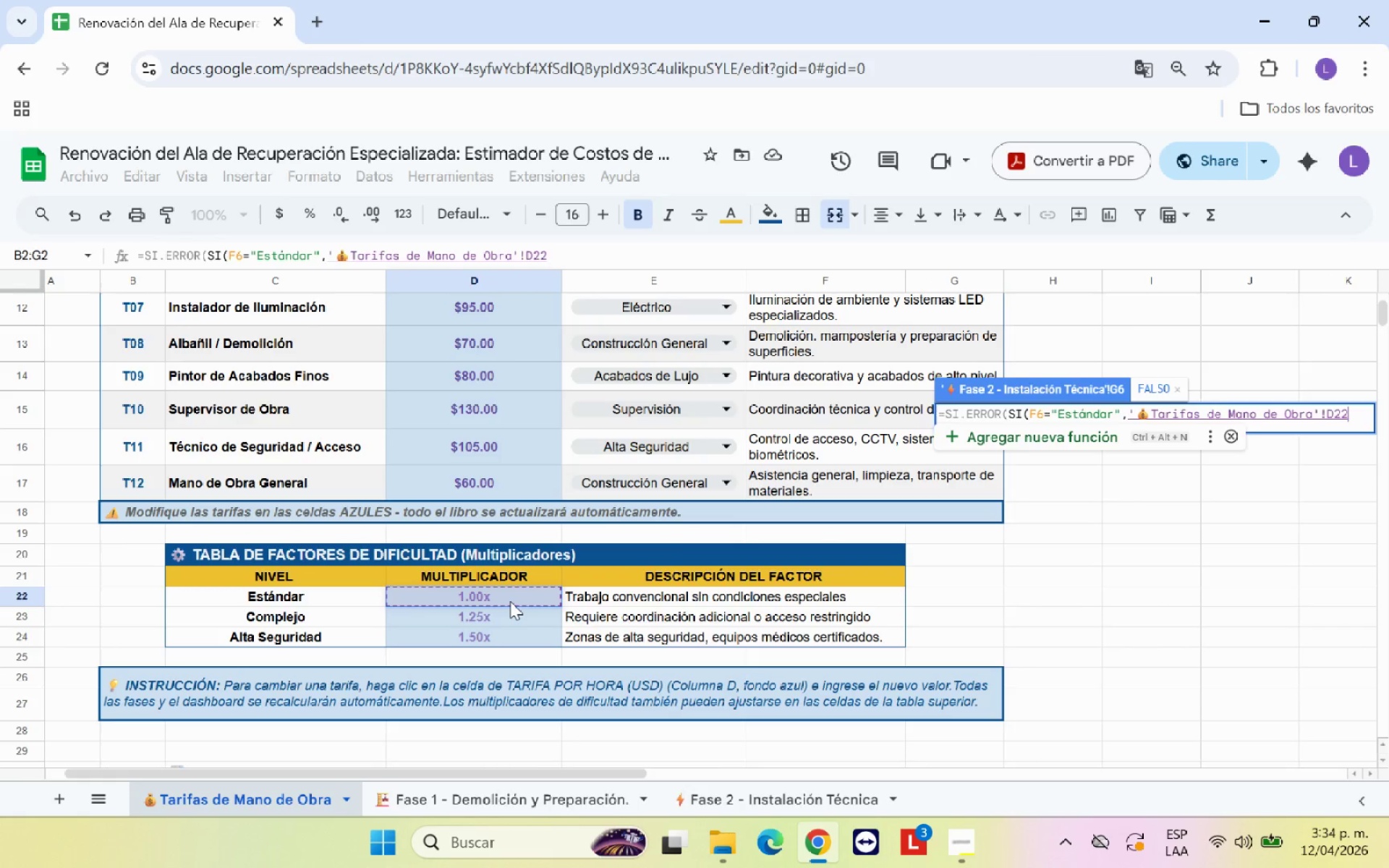 
wait(8.25)
 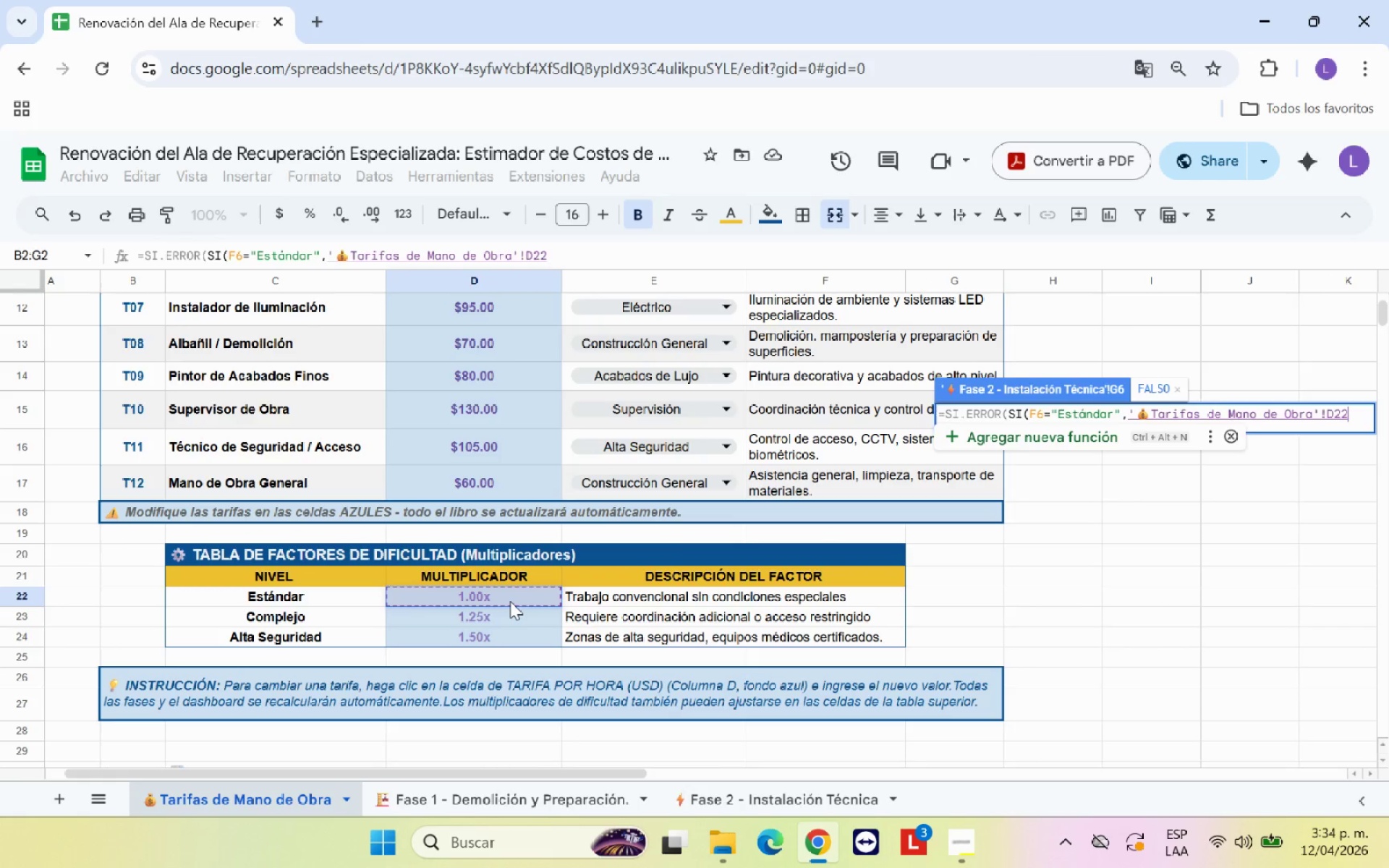 
type(,SI)
 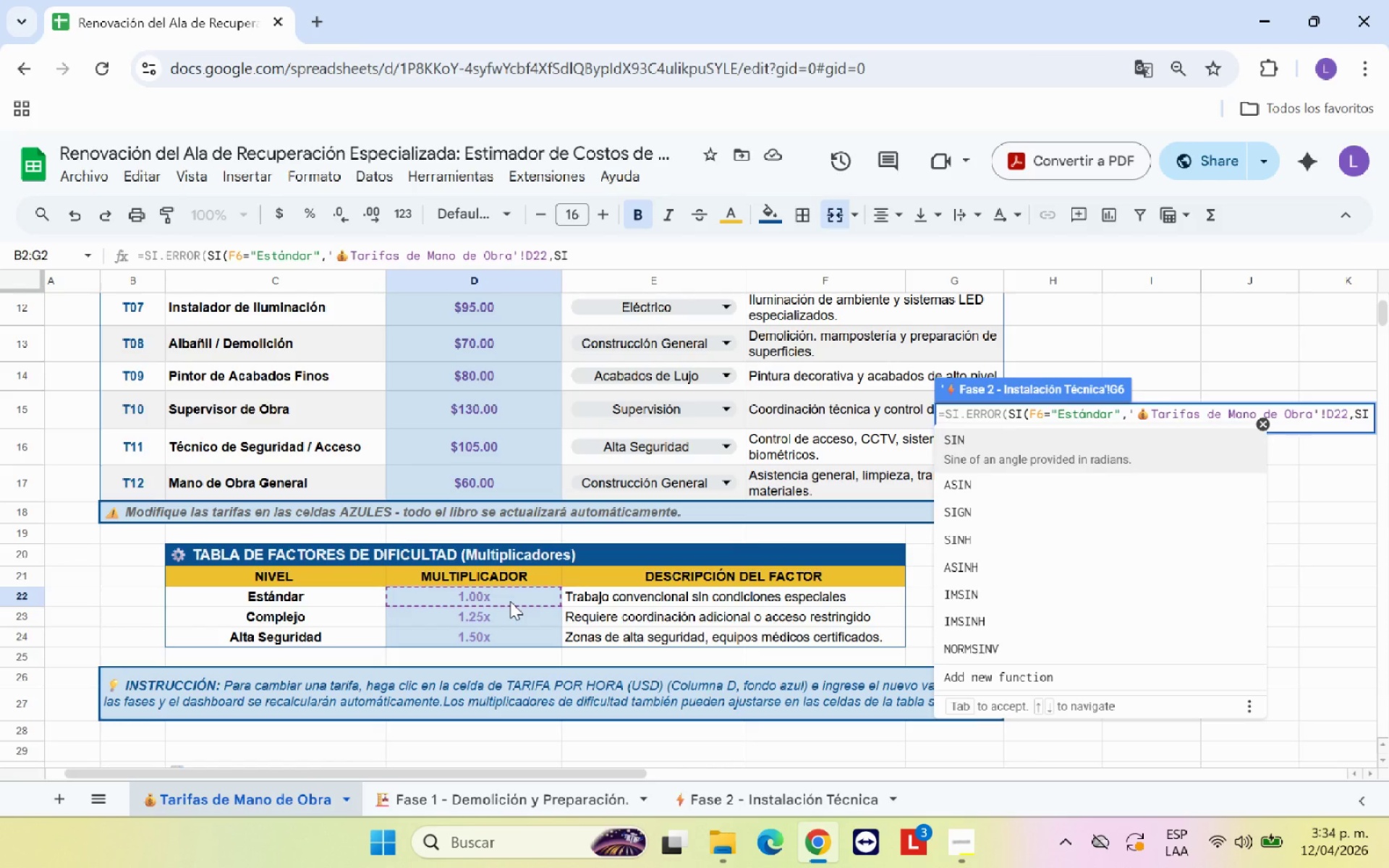 
key(Shift+8)
 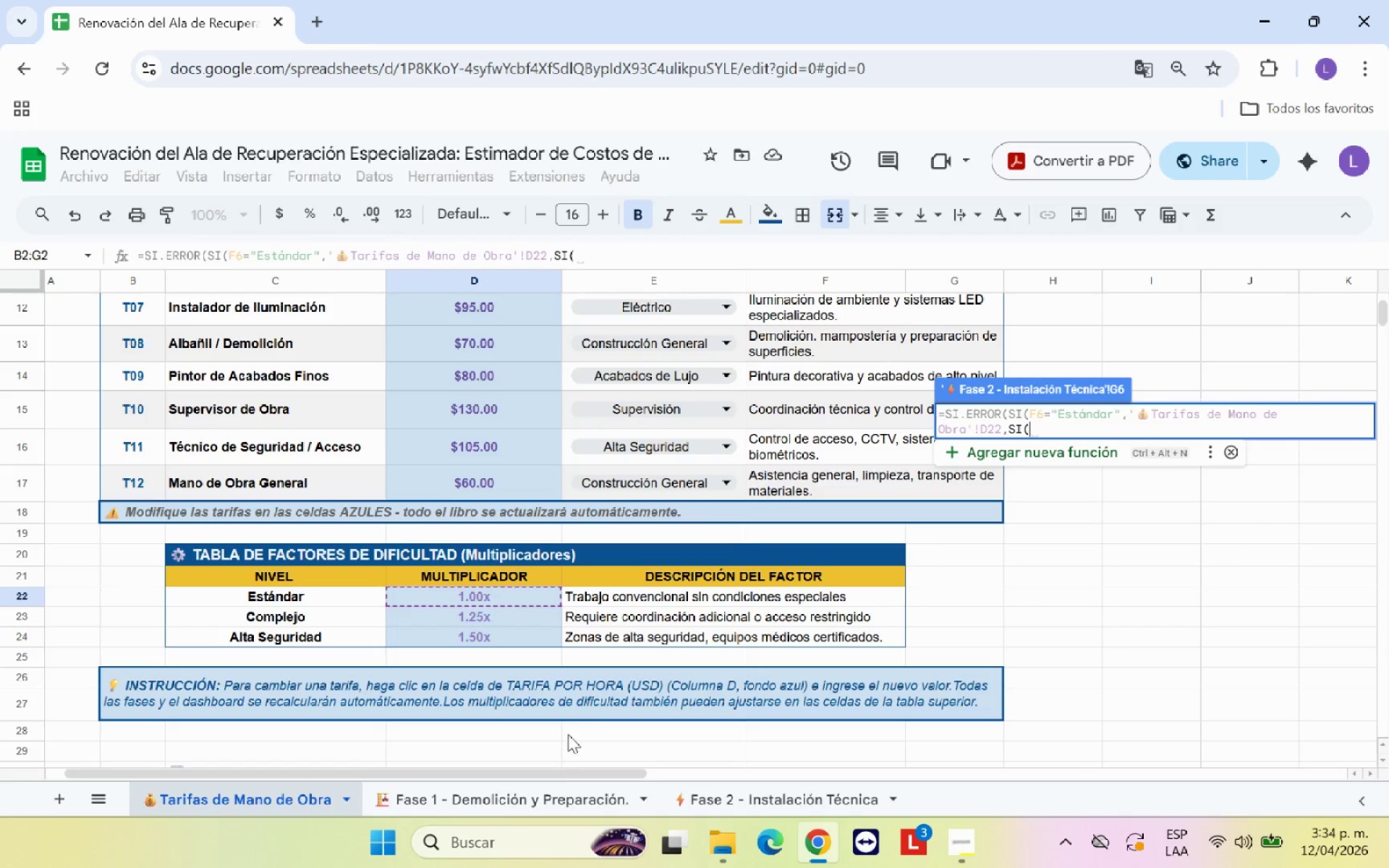 
left_click([749, 805])
 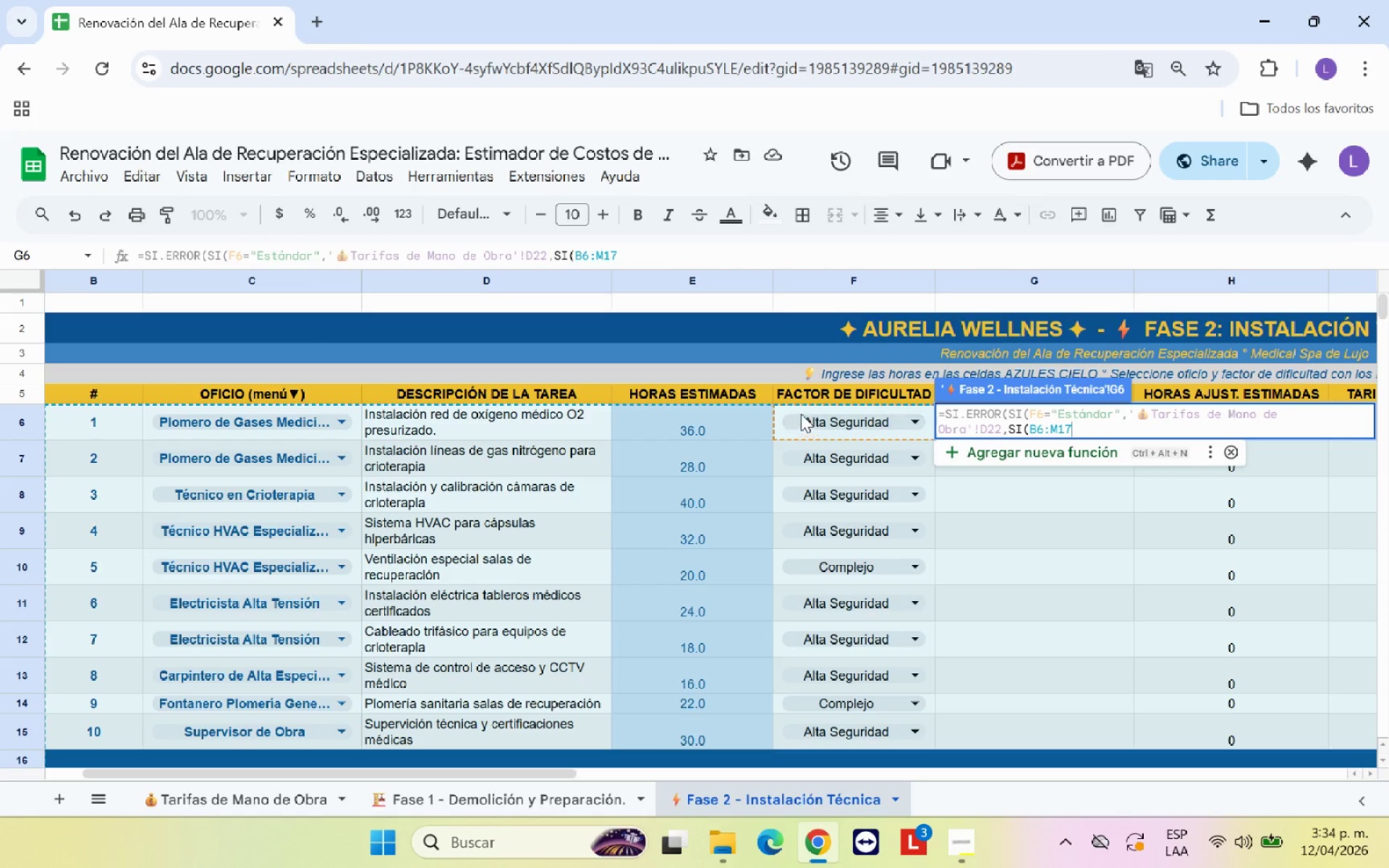 
left_click([784, 414])
 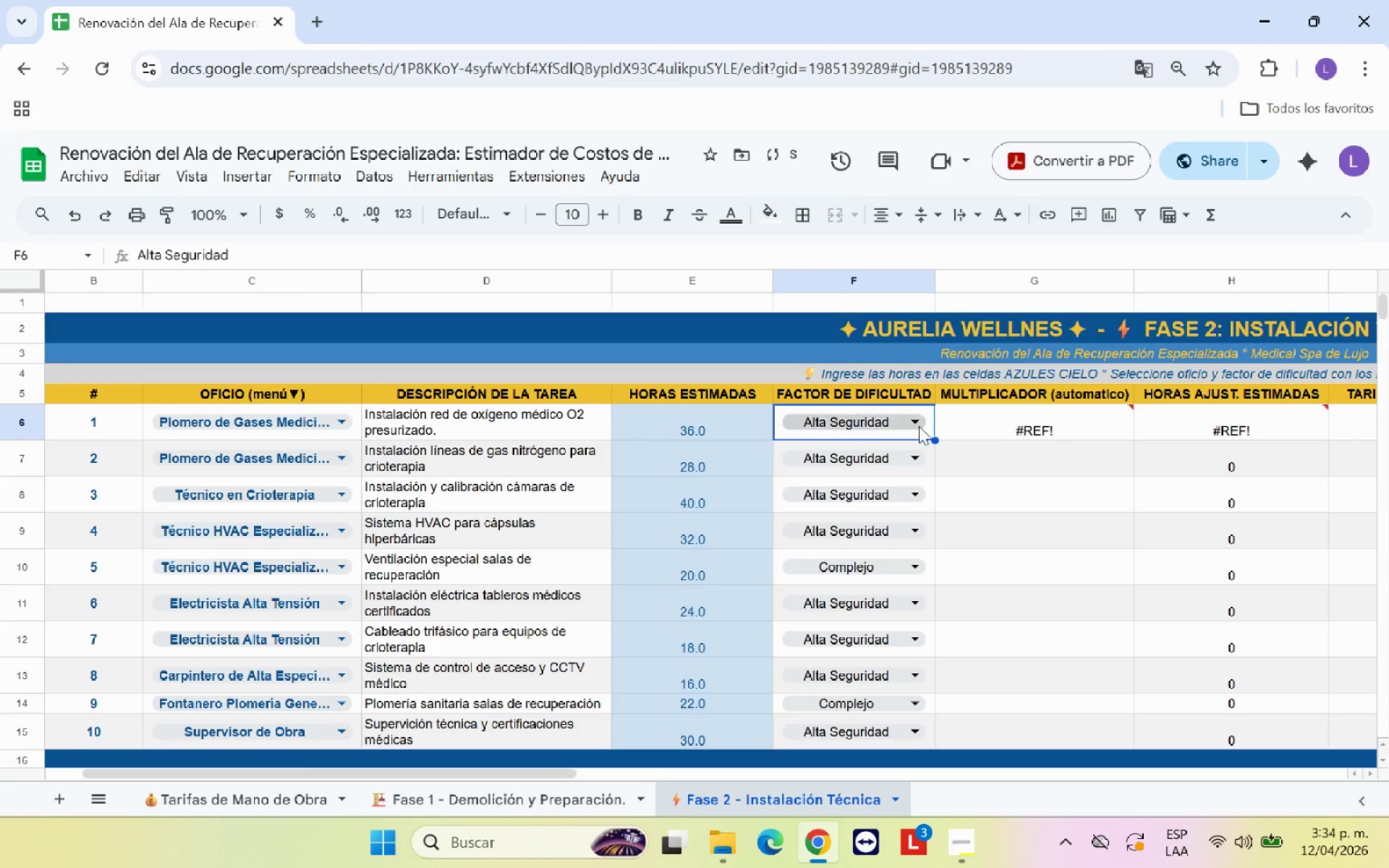 
left_click([1000, 422])
 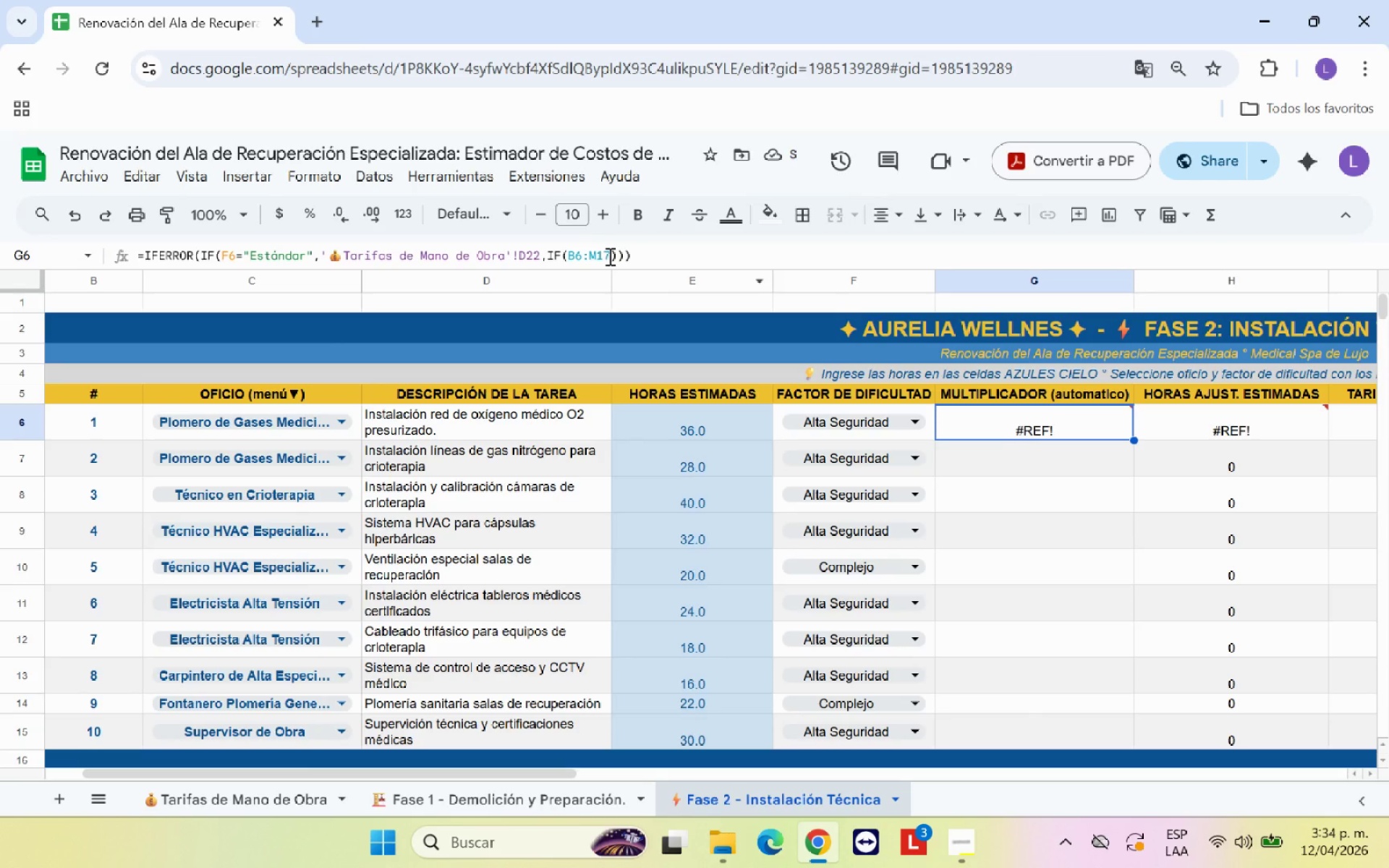 
left_click_drag(start_coordinate=[631, 256], to_coordinate=[583, 259])
 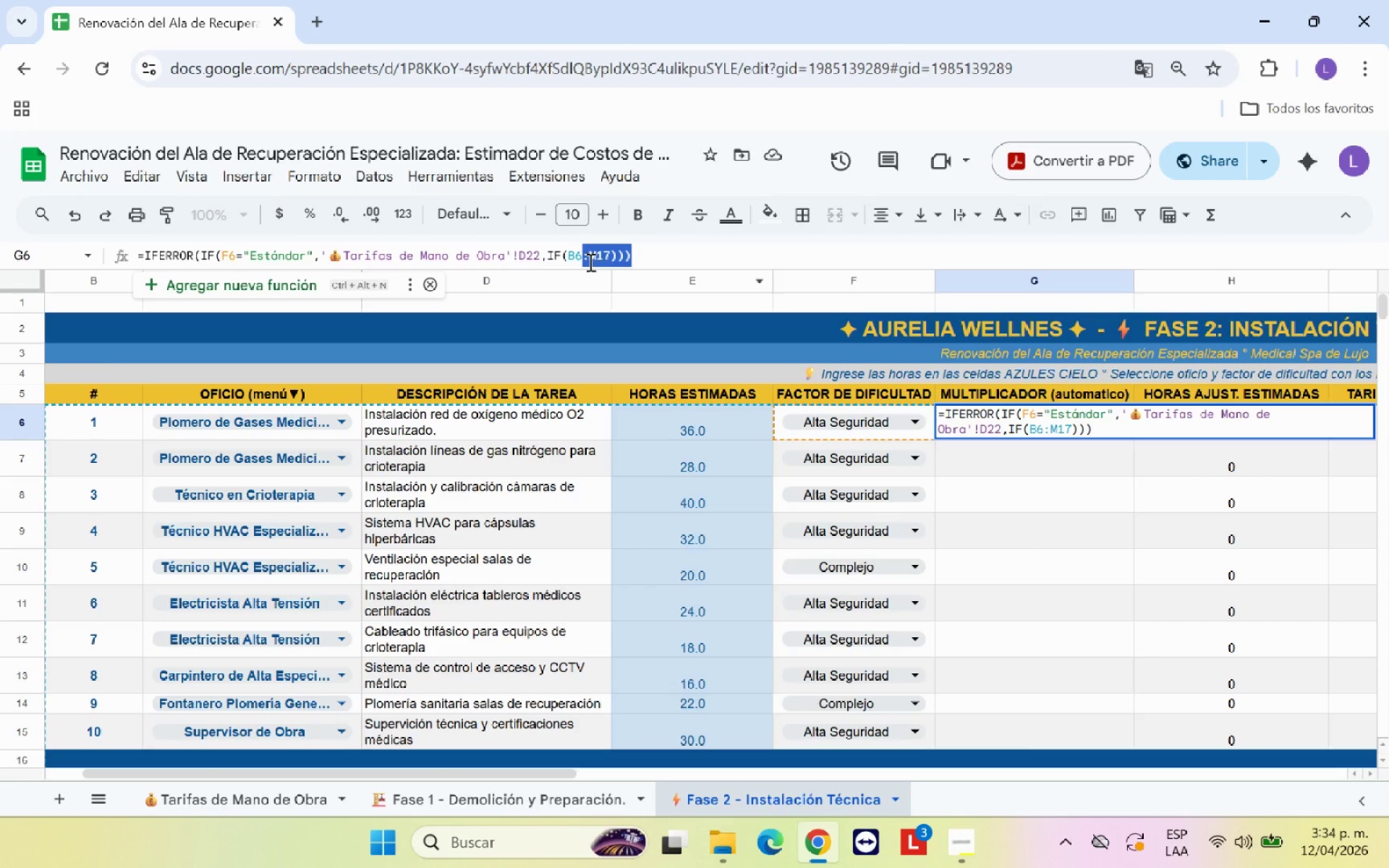 
key(Backspace)
 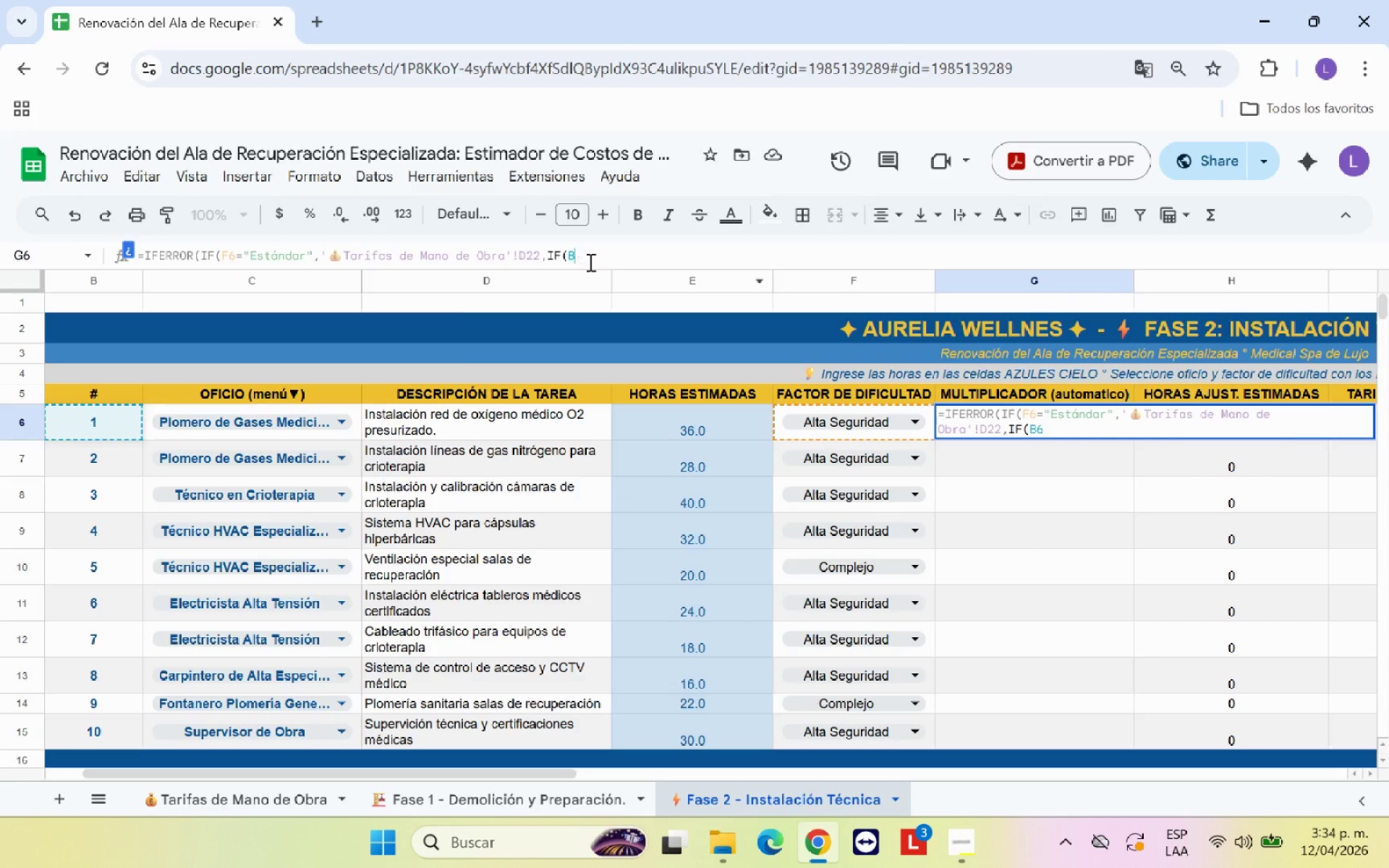 
key(Backspace)
 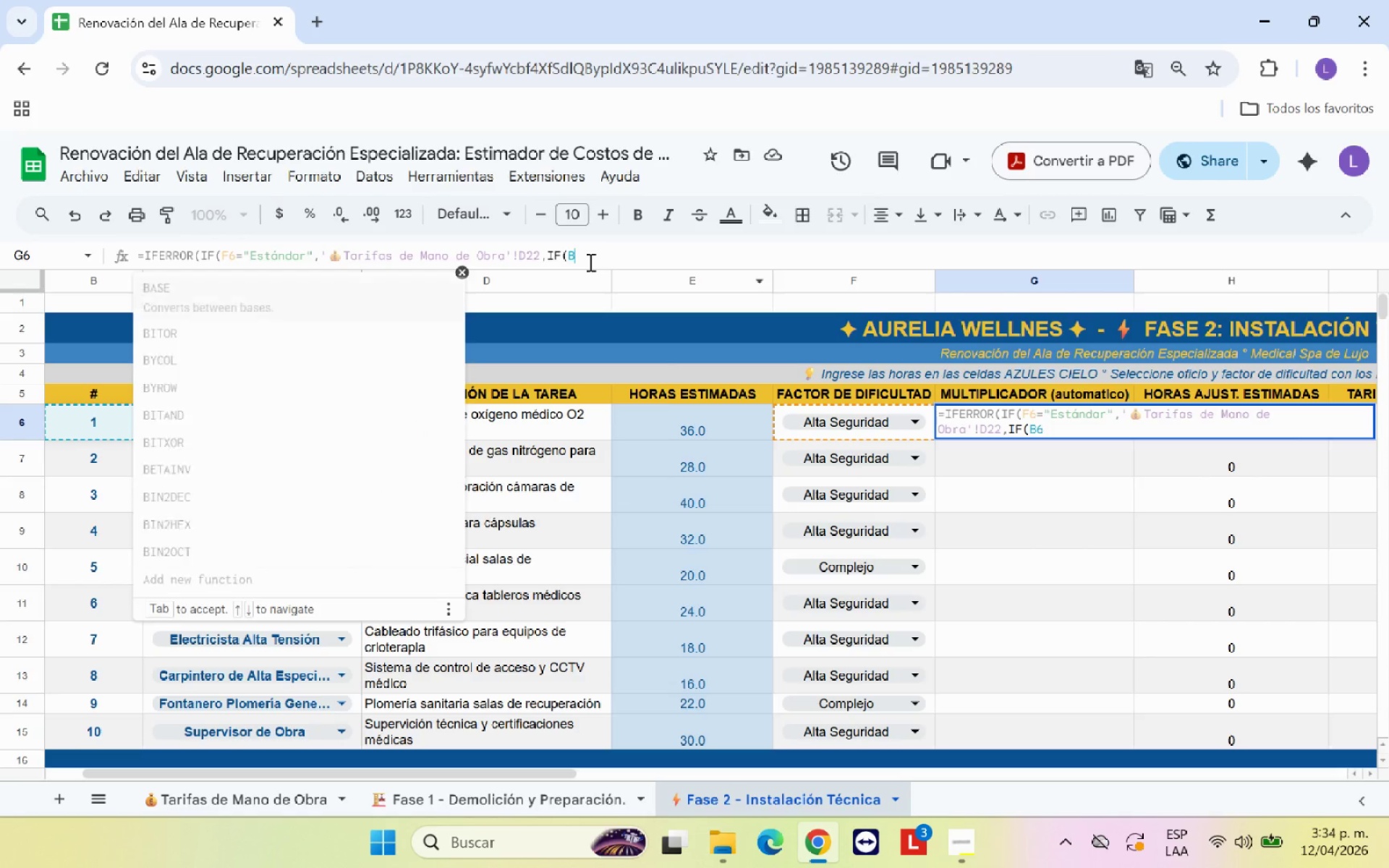 
key(Backspace)
 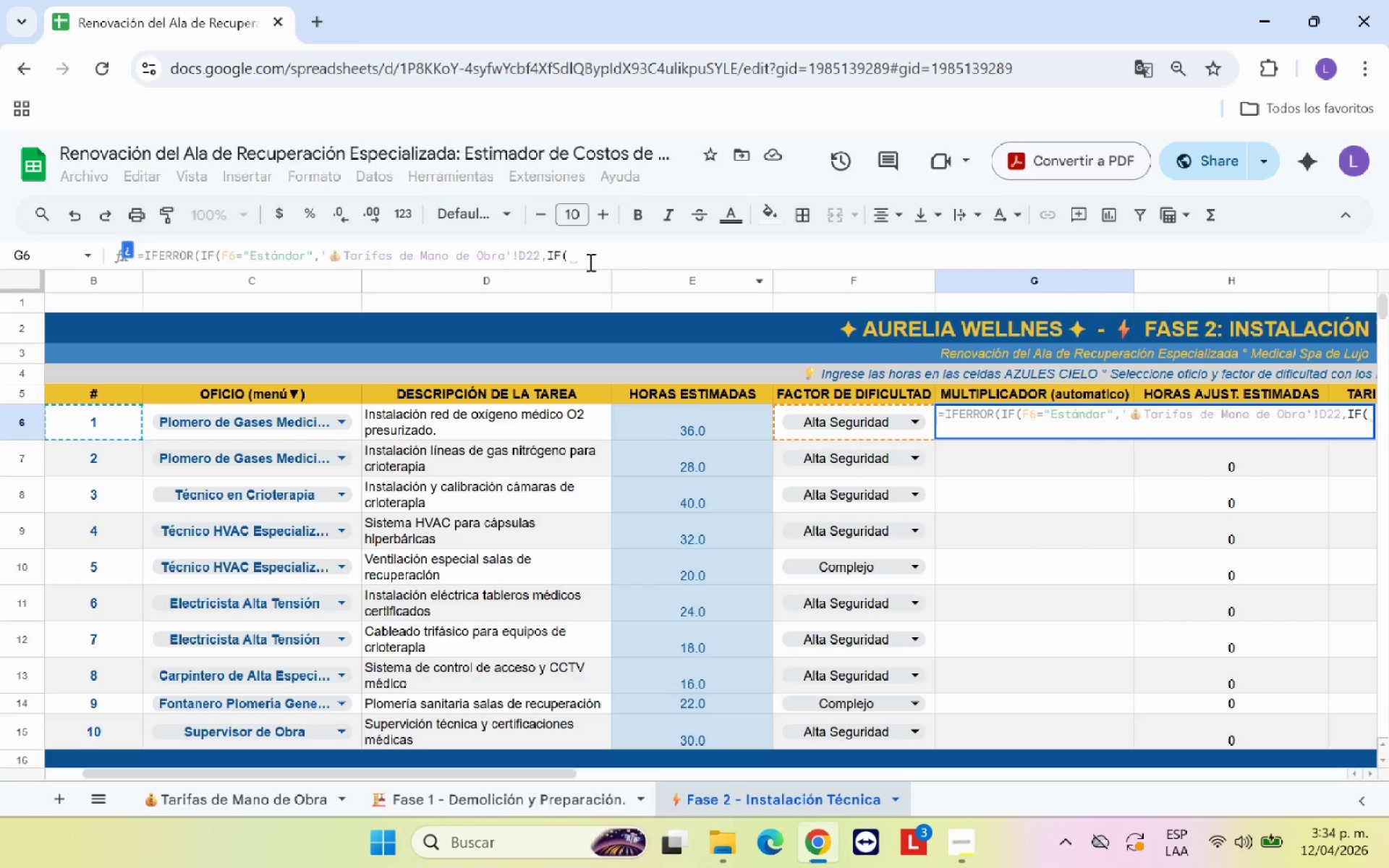 
wait(6.86)
 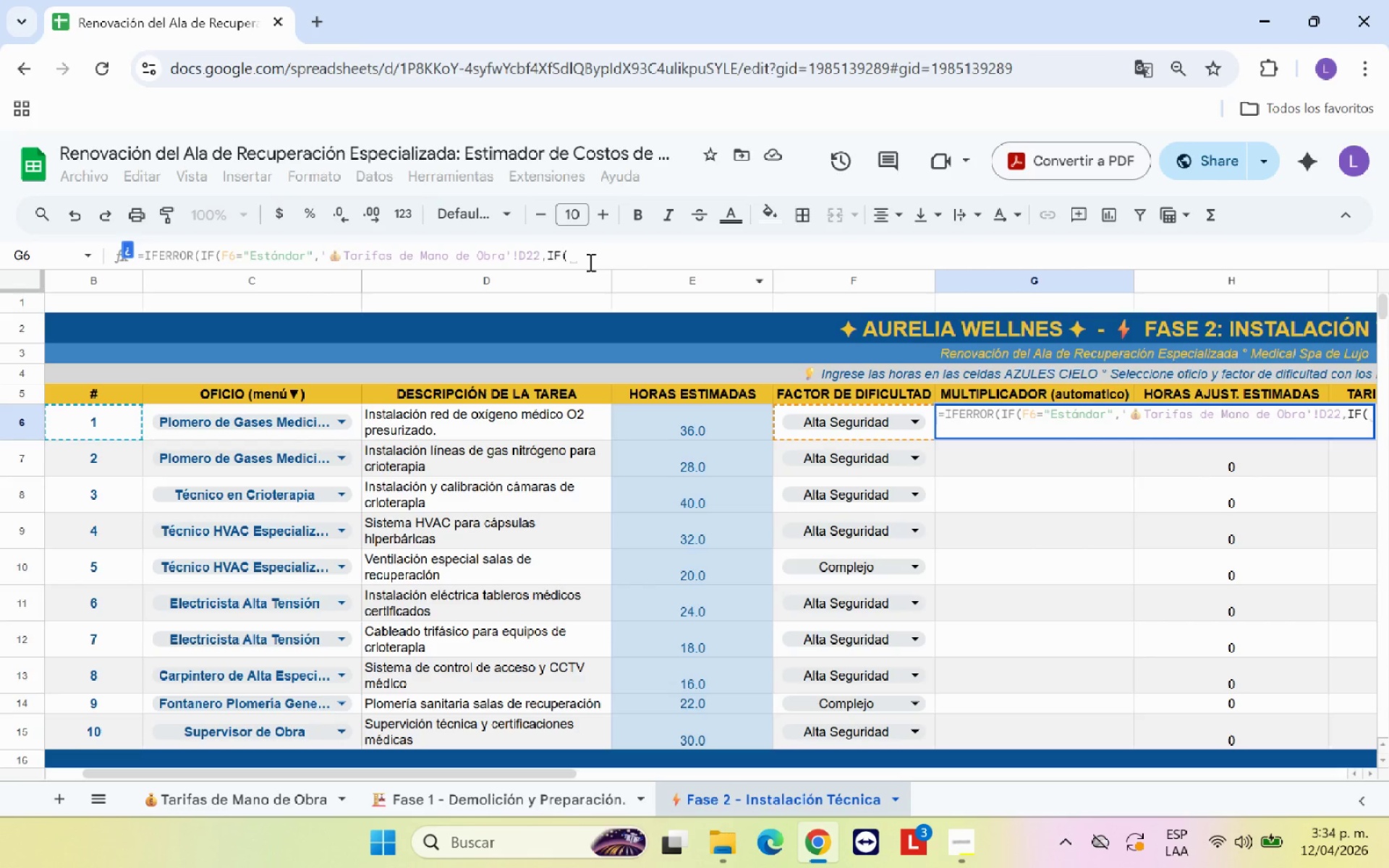 
left_click([786, 408])
 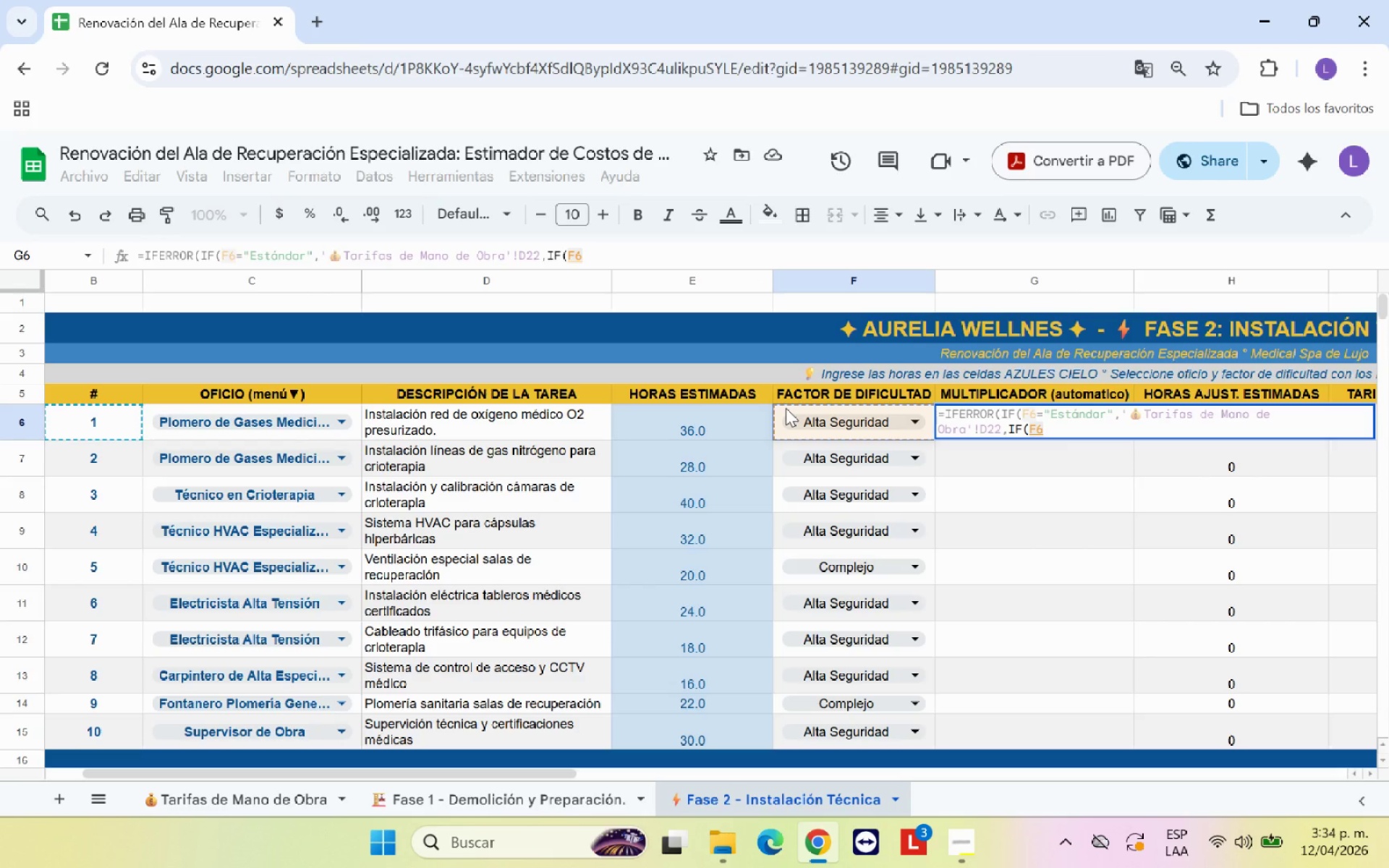 
type()@Complejo@,)
 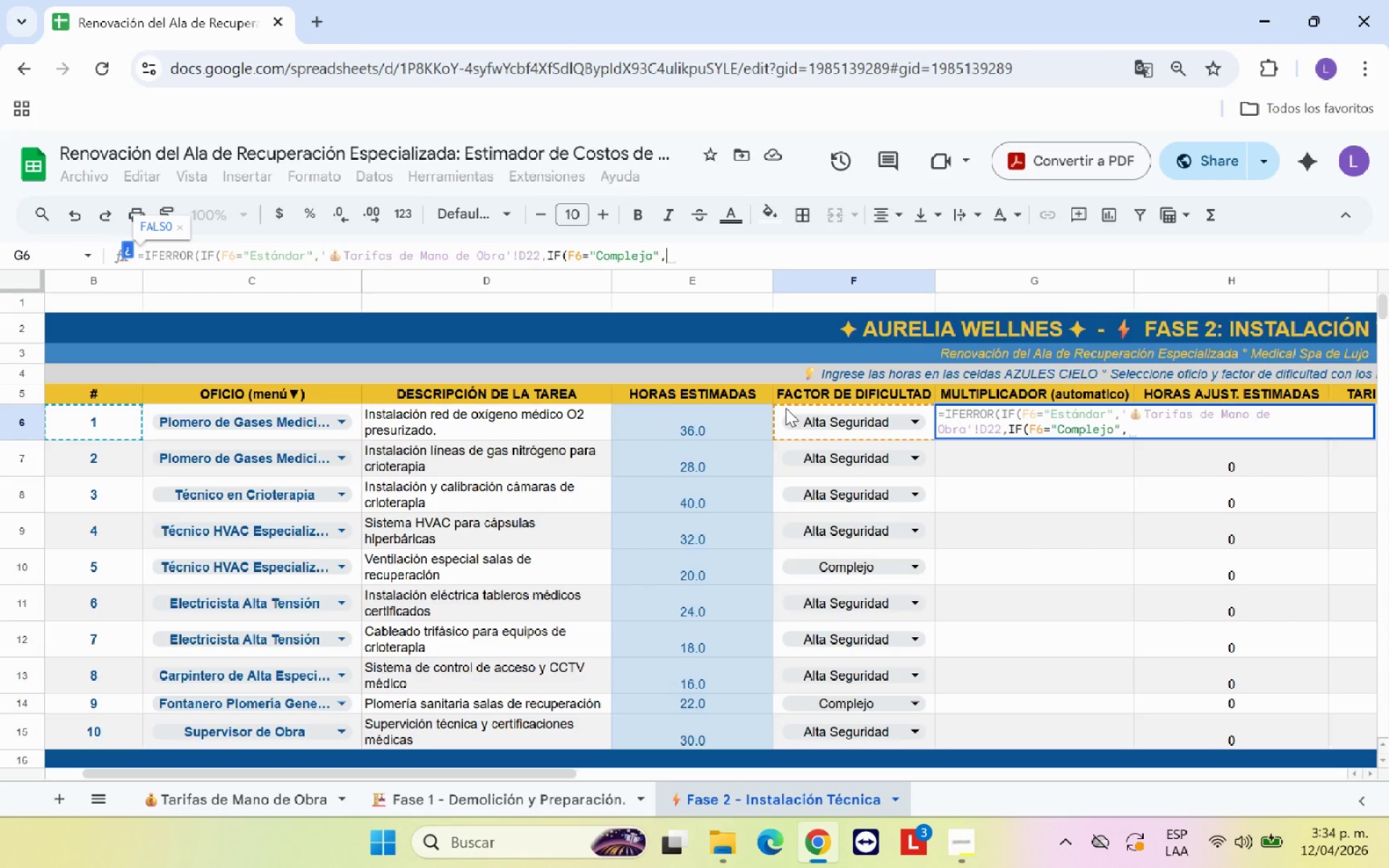 
left_click([294, 798])
 